 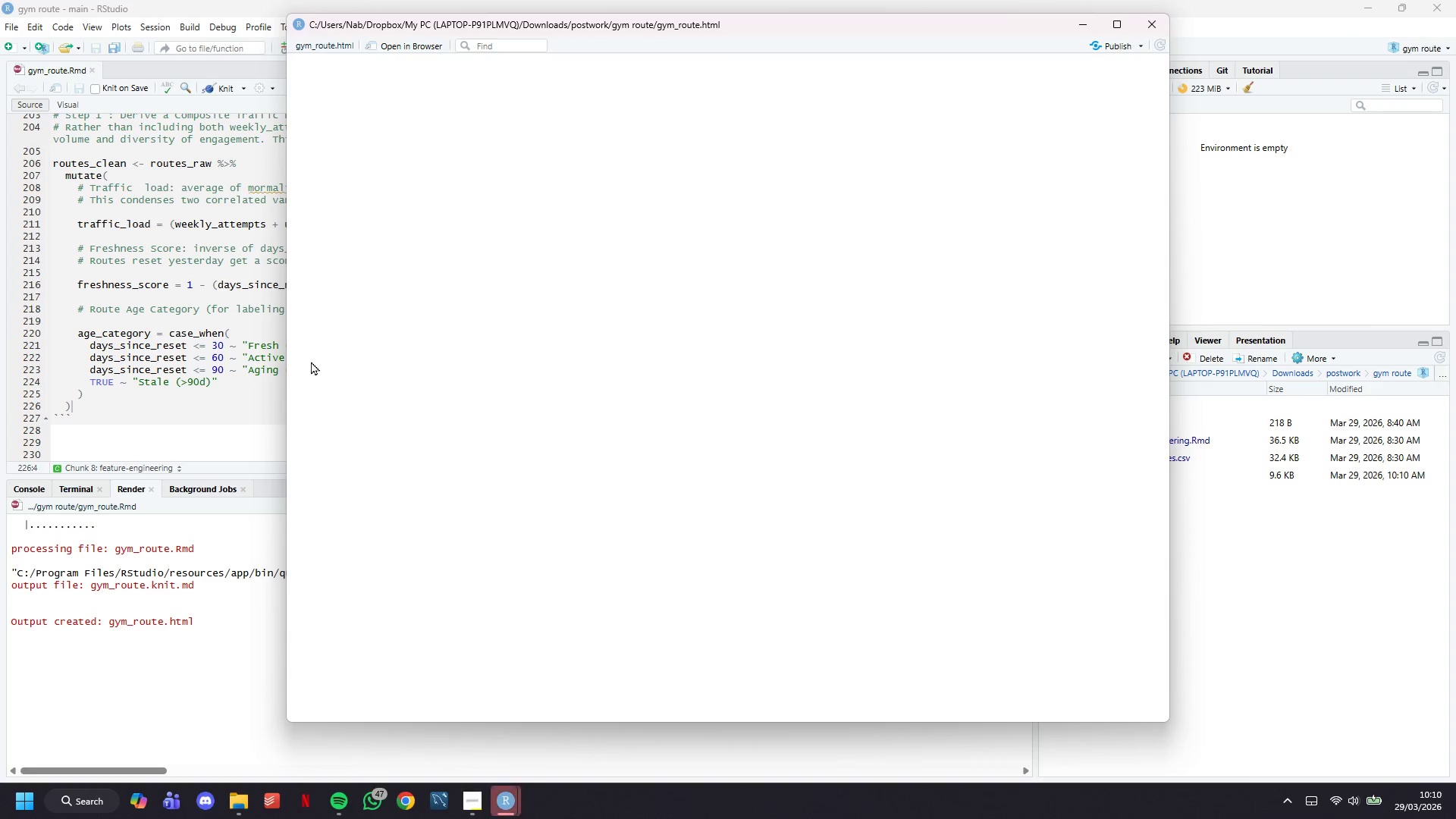 
scroll: coordinate [577, 439], scroll_direction: down, amount: 5.0
 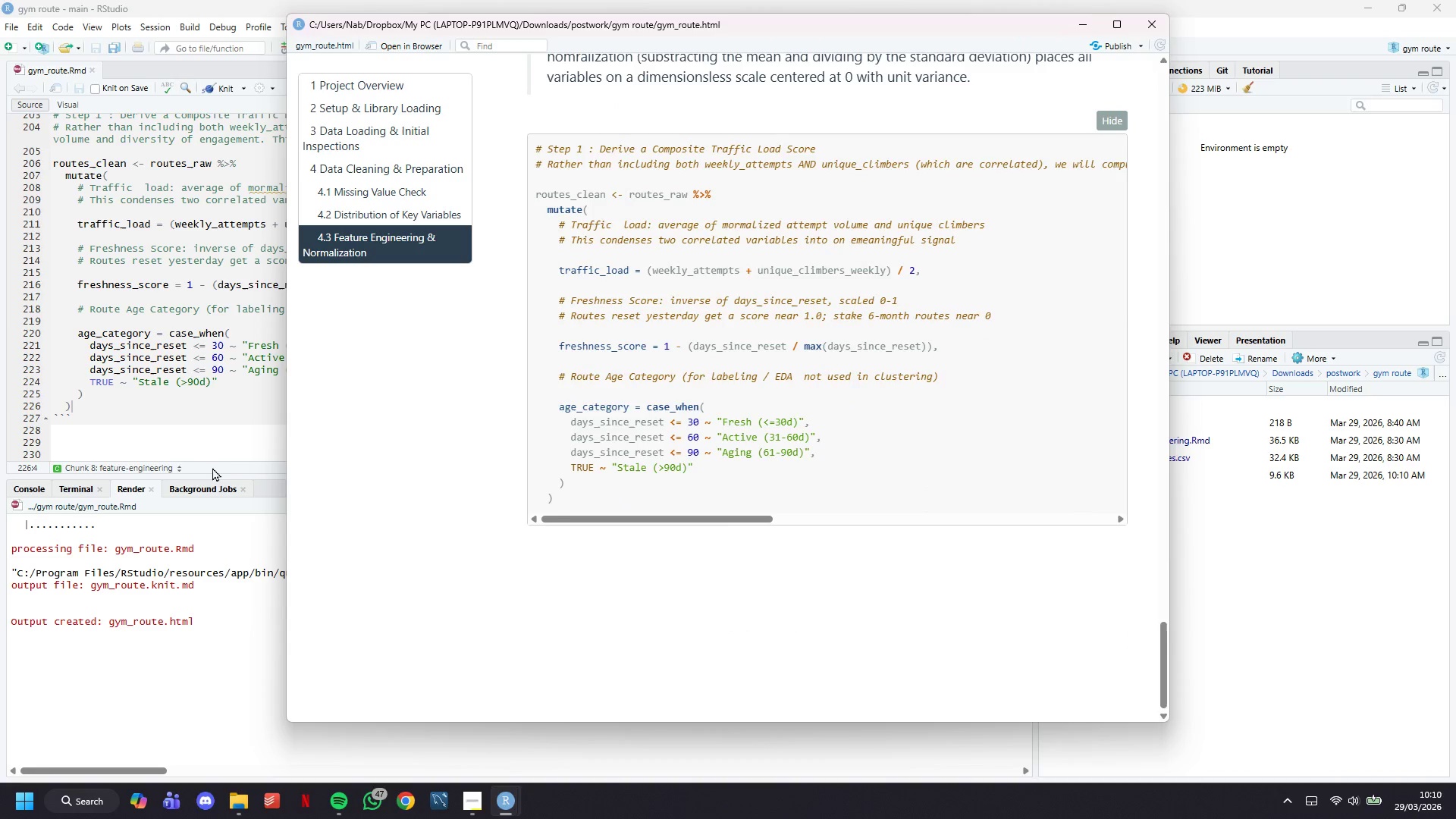 
left_click([198, 432])
 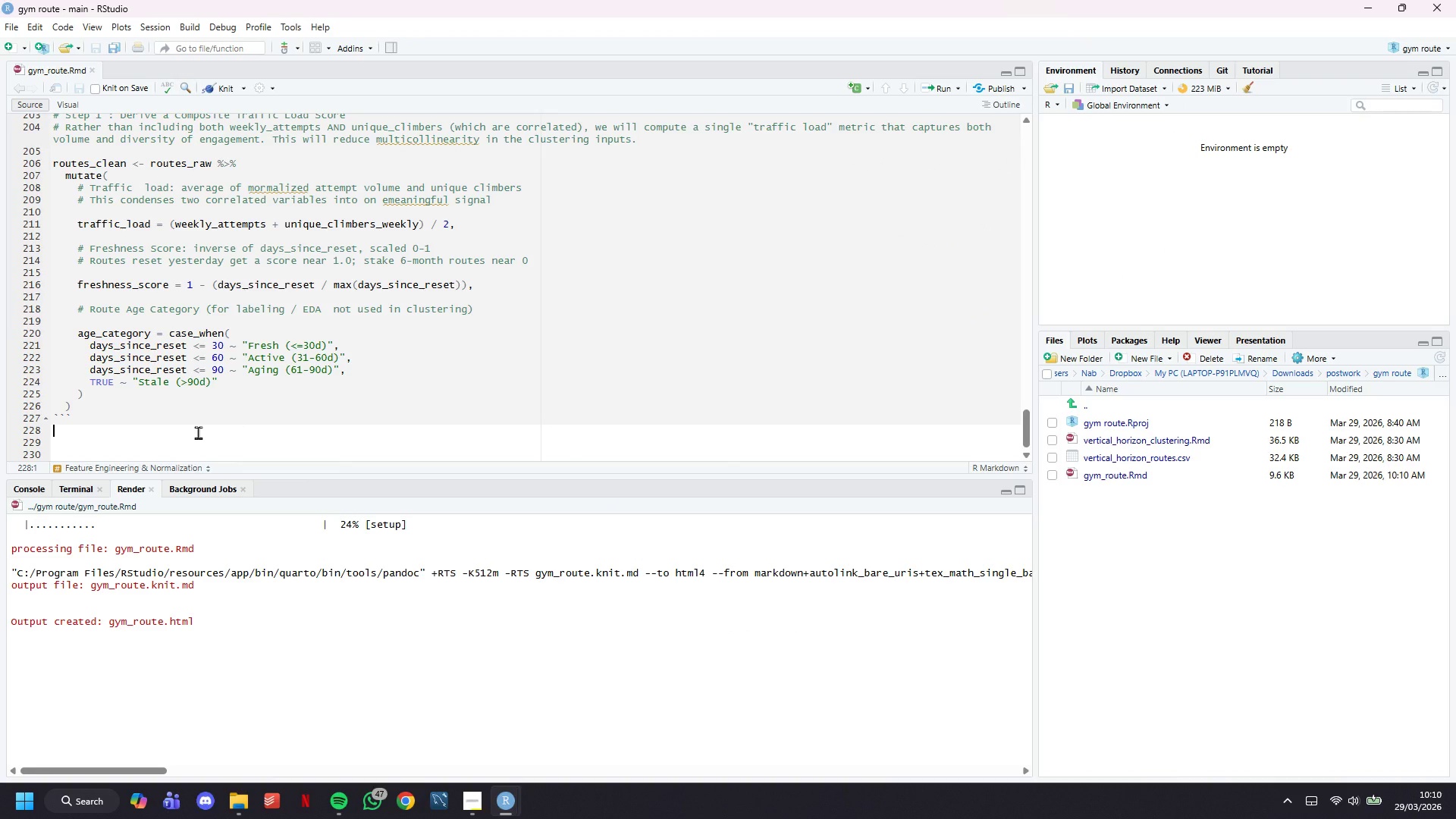 
wait(11.86)
 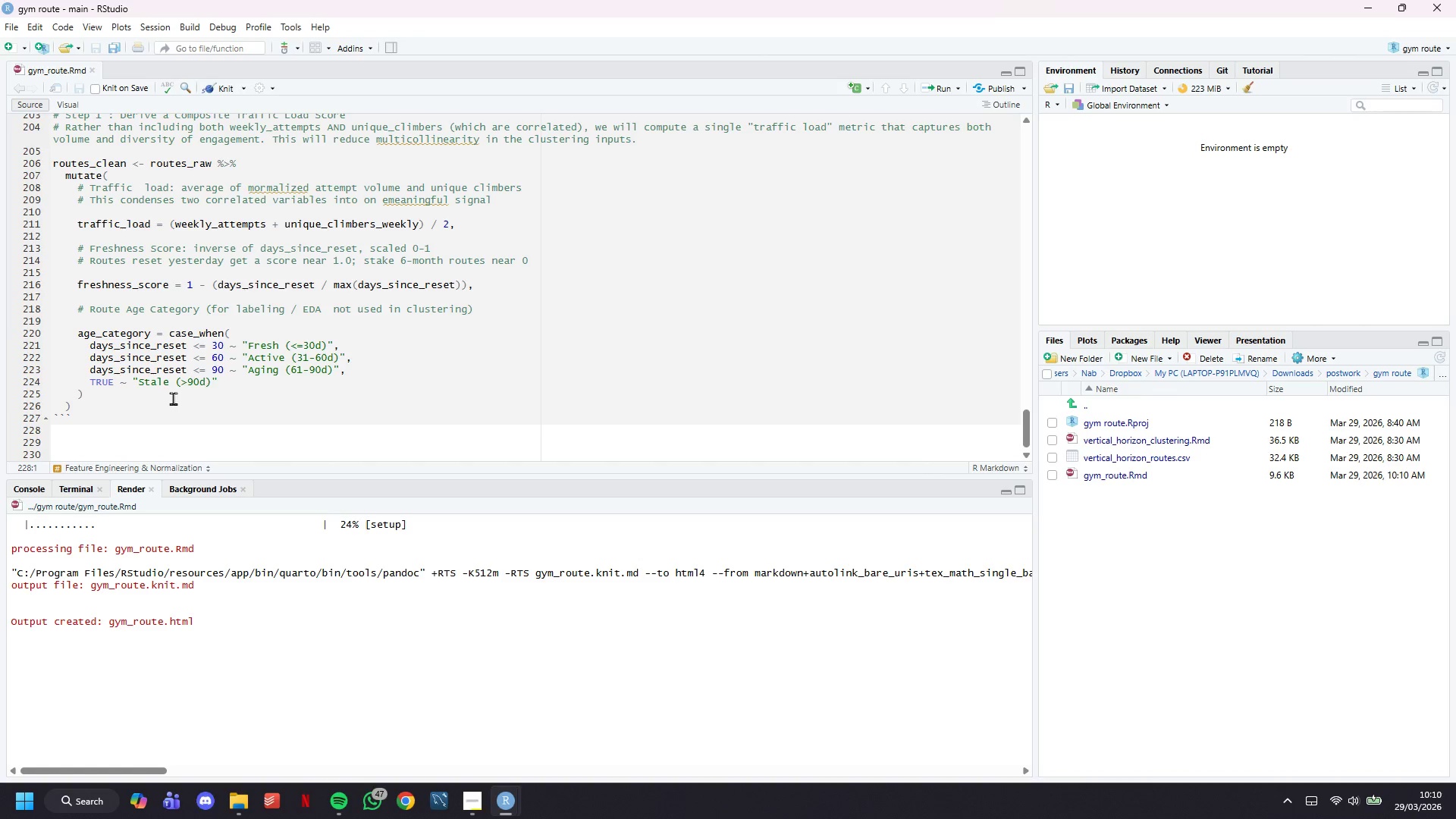 
left_click([173, 398])
 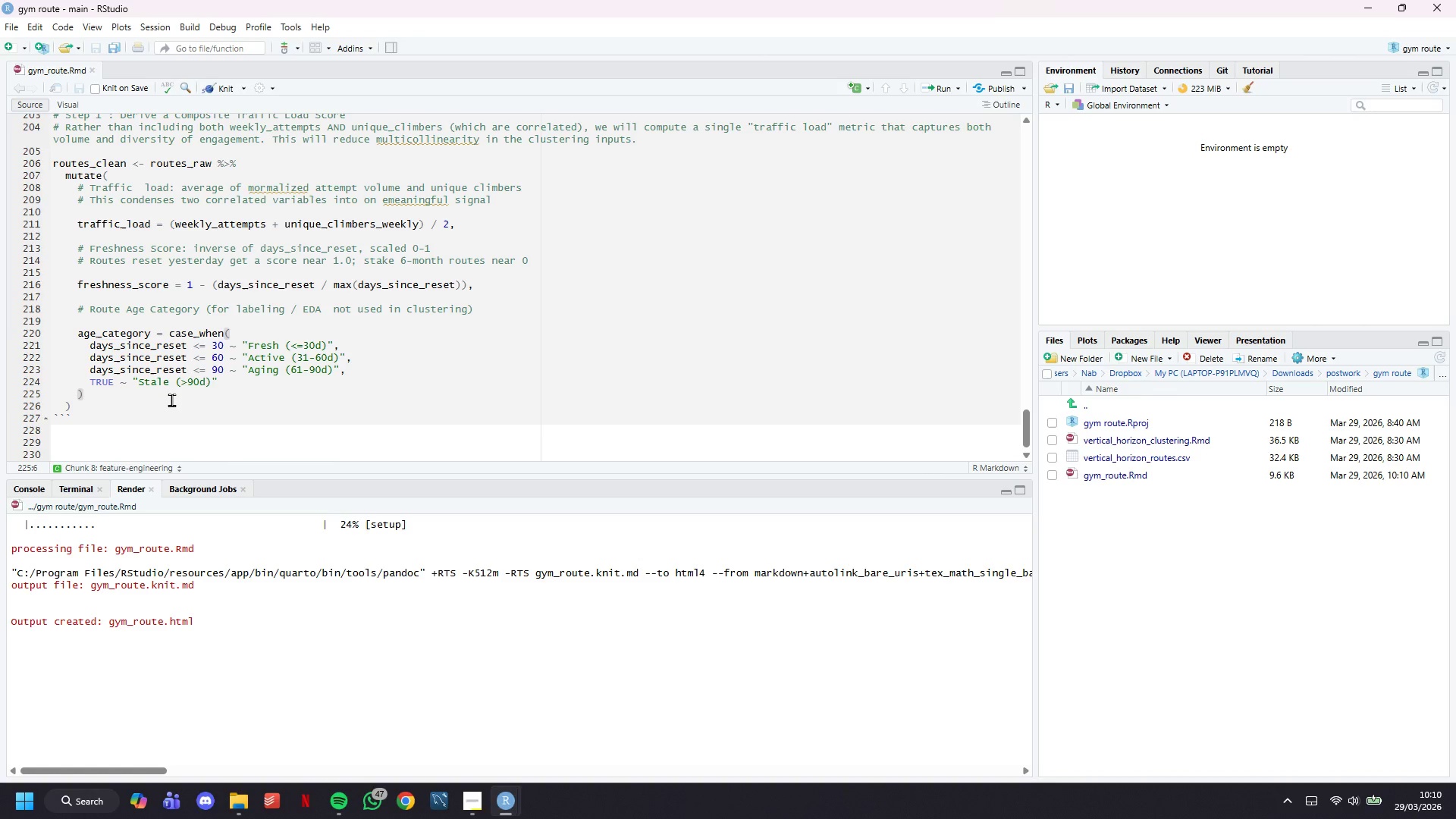 
scroll: coordinate [202, 350], scroll_direction: down, amount: 5.0
 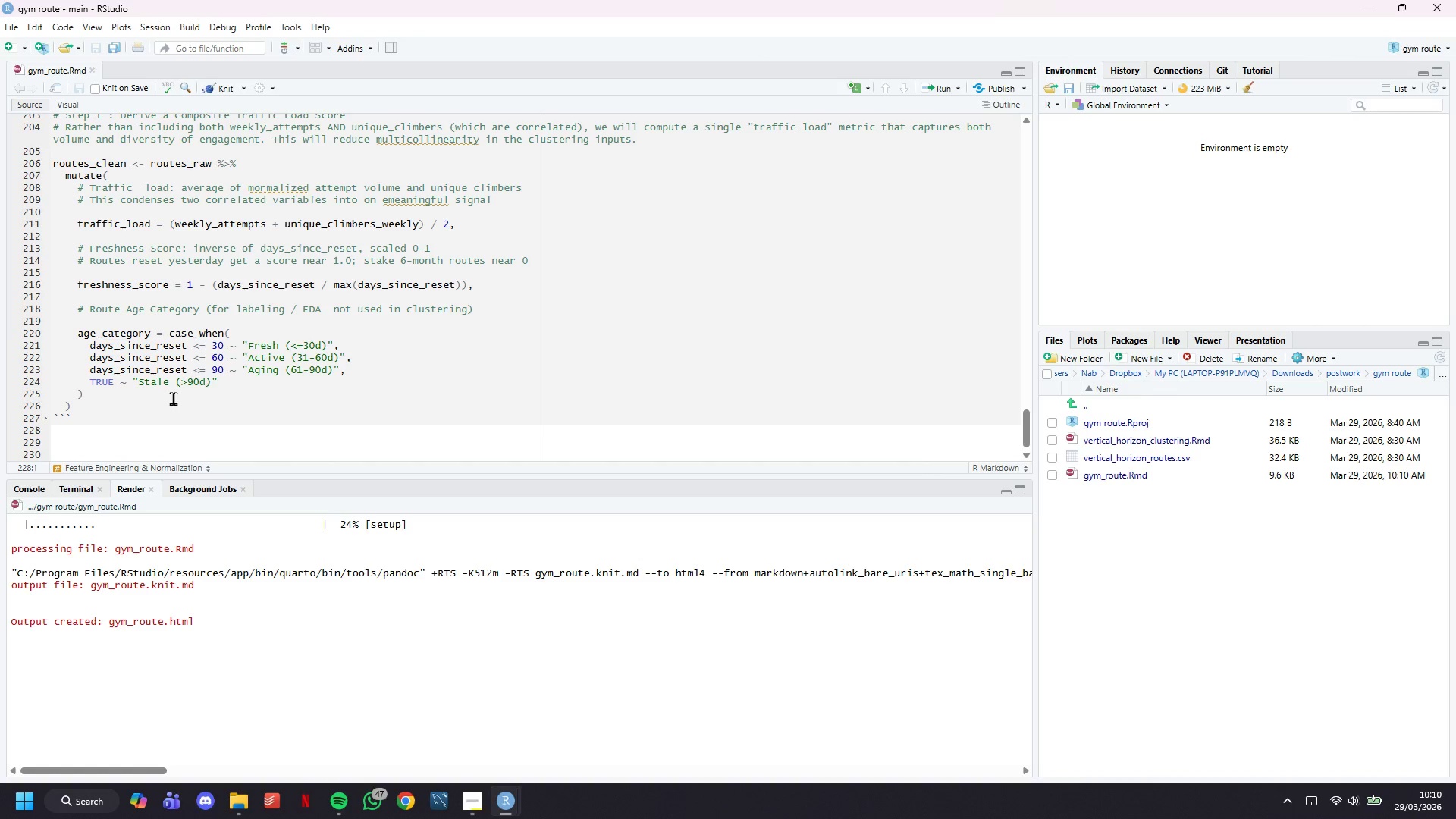 
key(ArrowDown)
 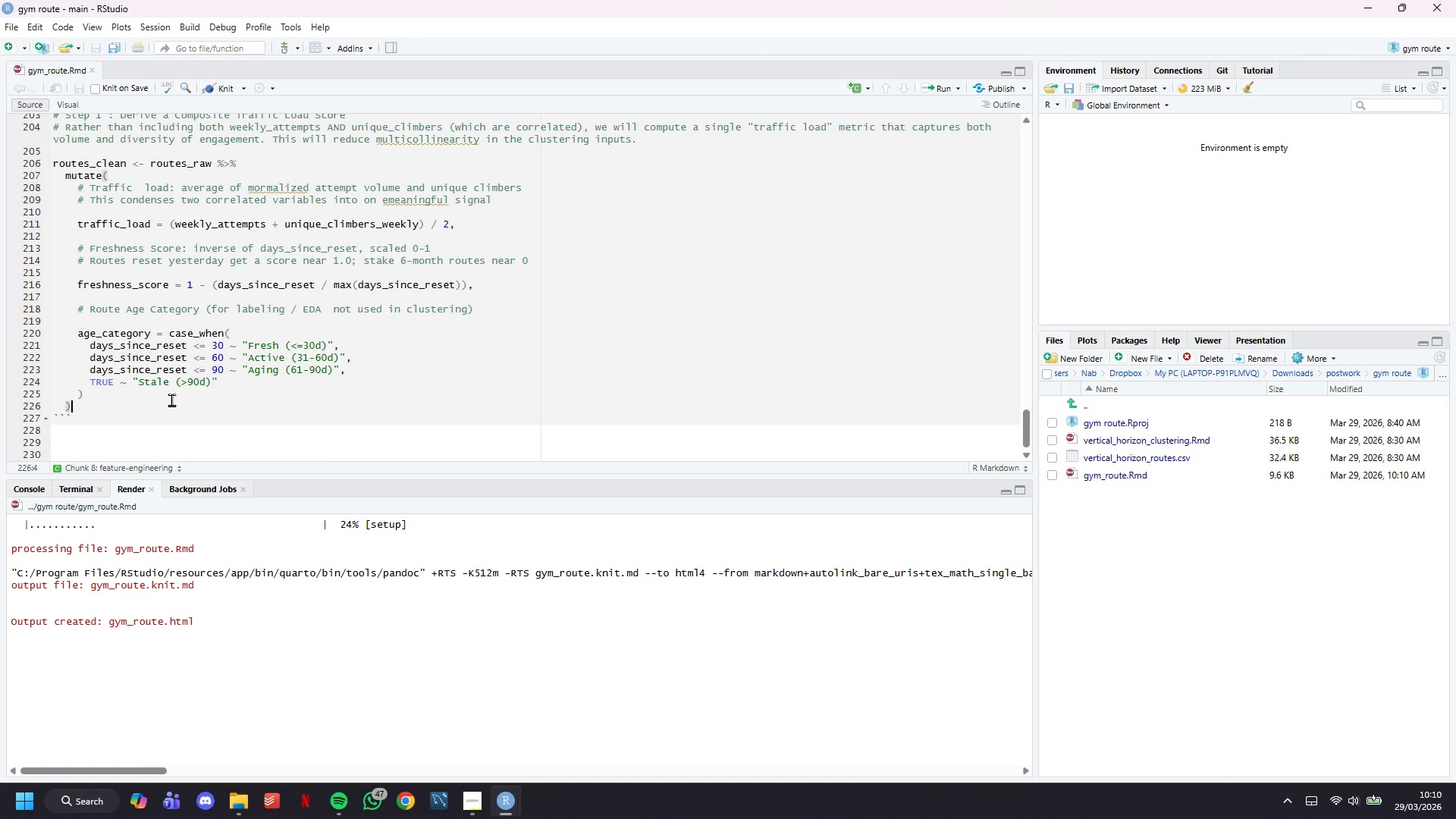 
key(Enter)
 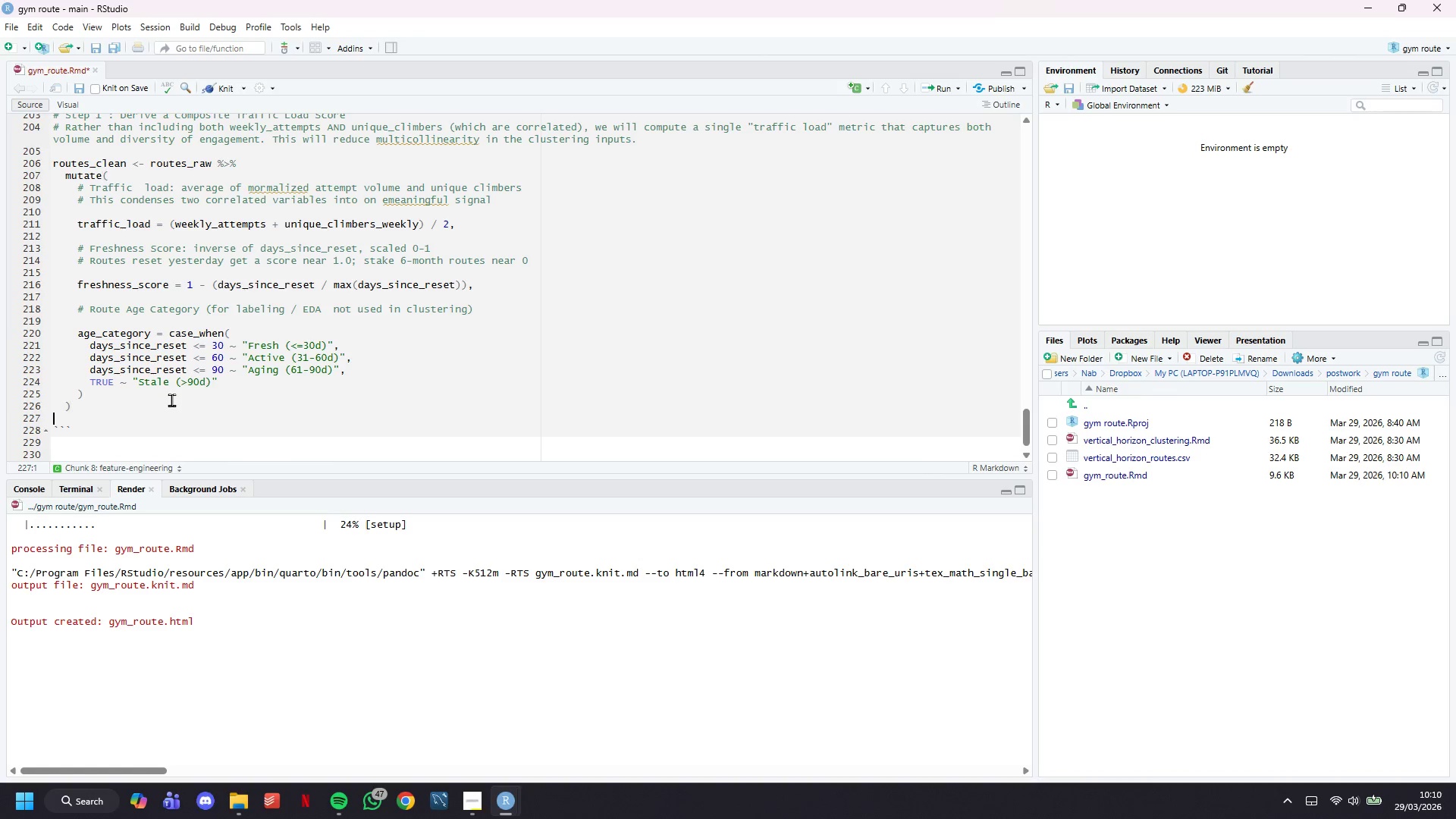 
key(Enter)
 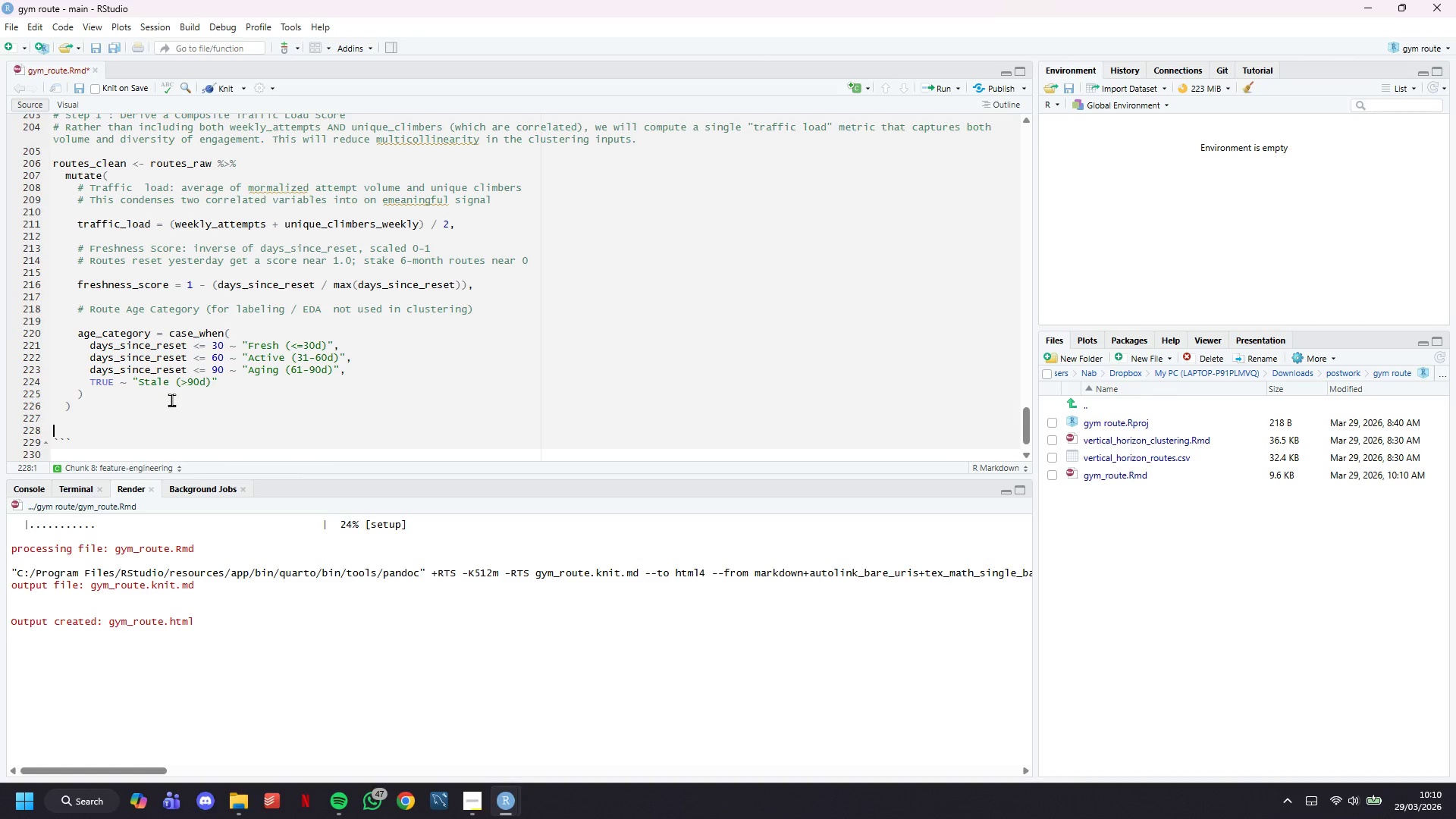 
key(Enter)
 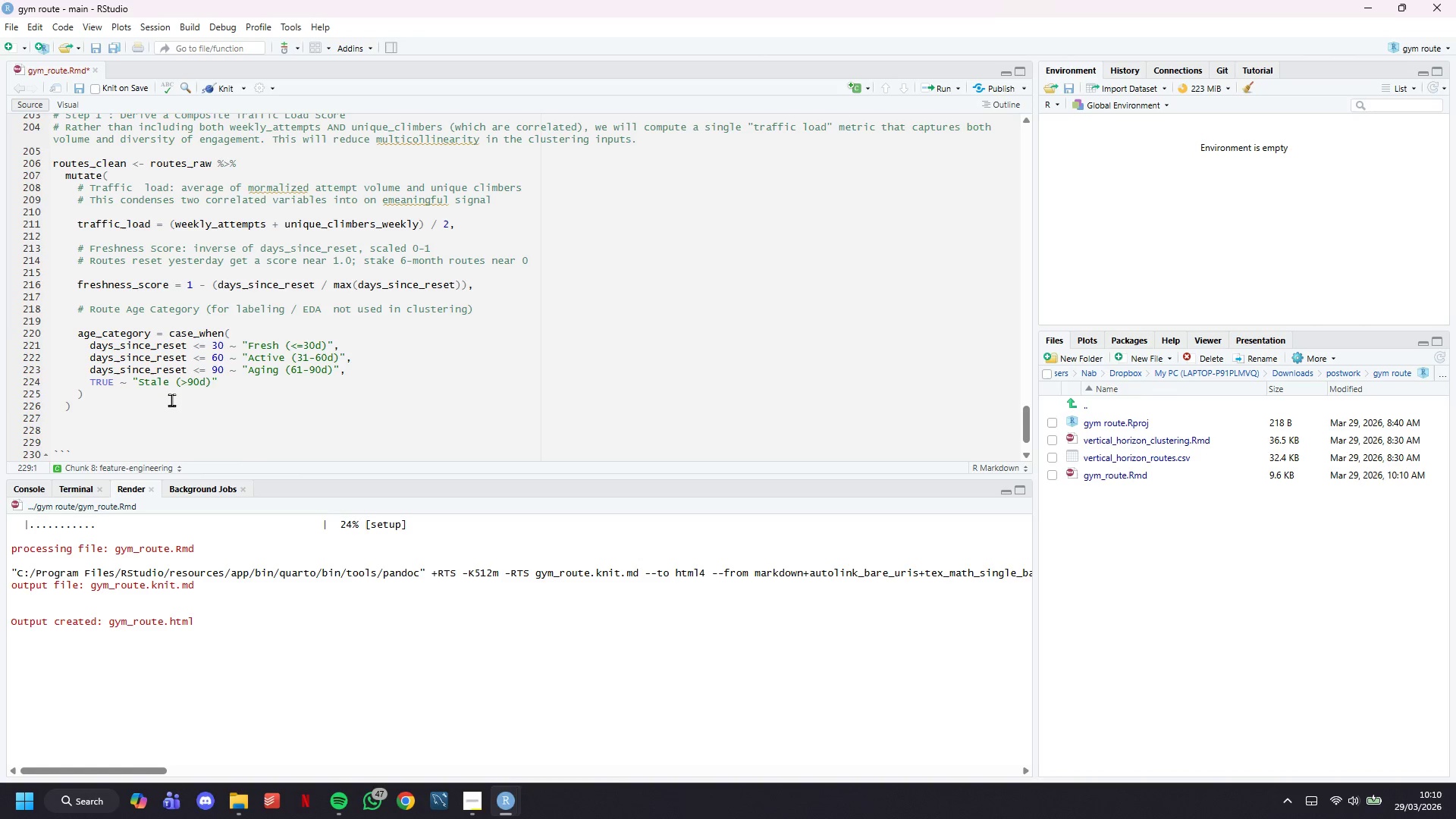 
key(ArrowUp)
 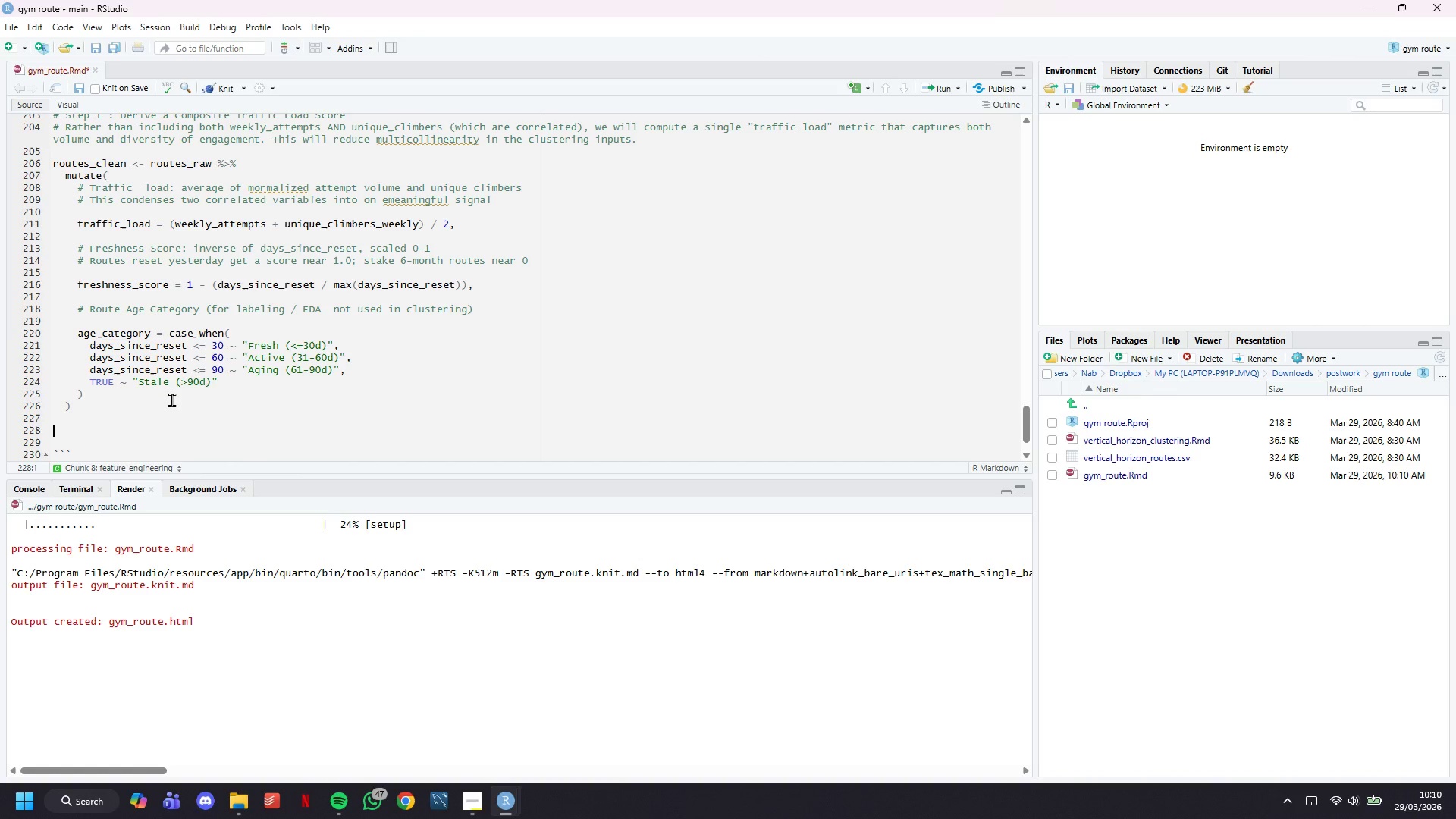 
type(# Step 3)
key(Backspace)
type(2: Select Clustering Features)
 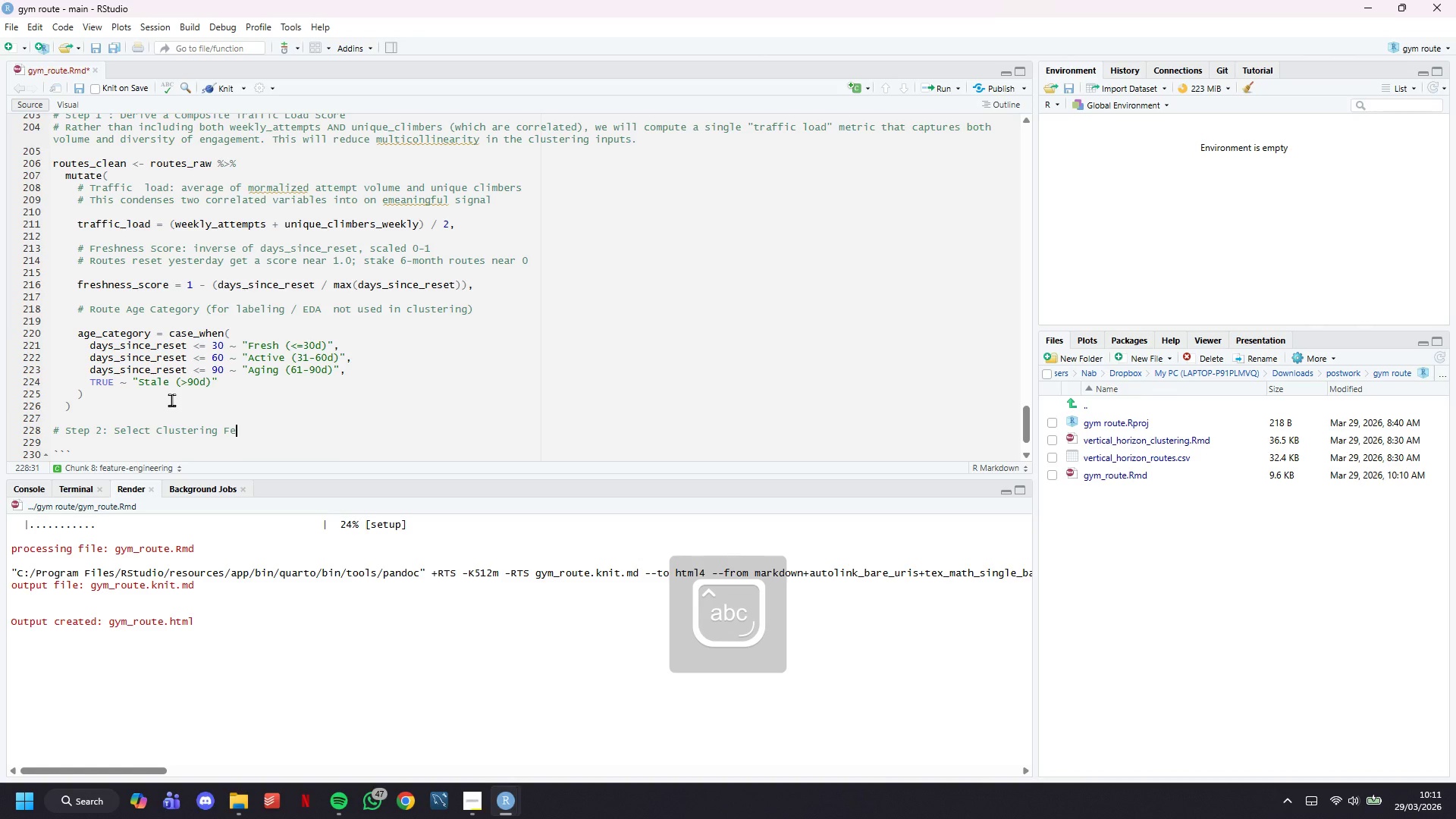 
key(Enter)
 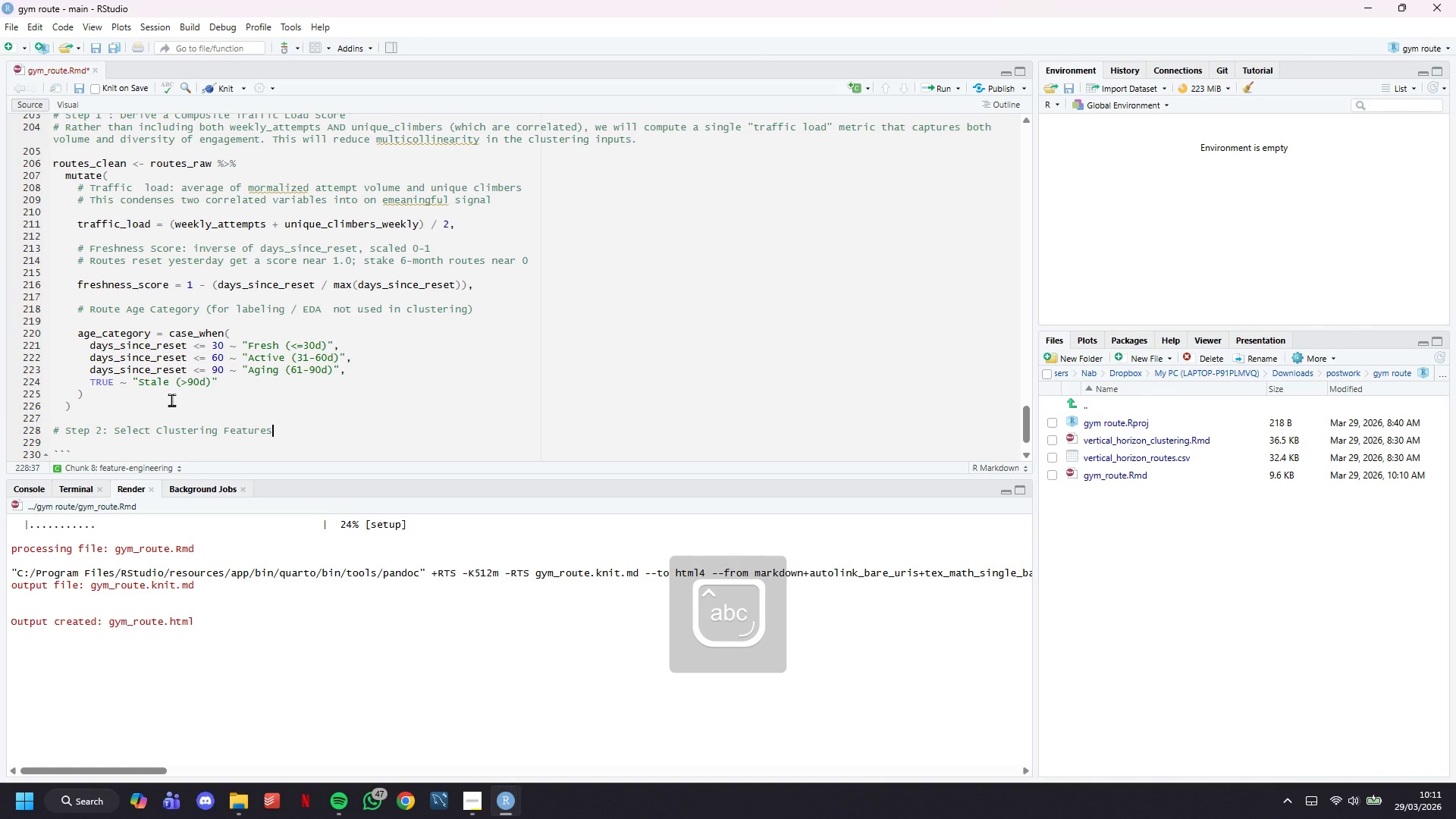 
key(Enter)
 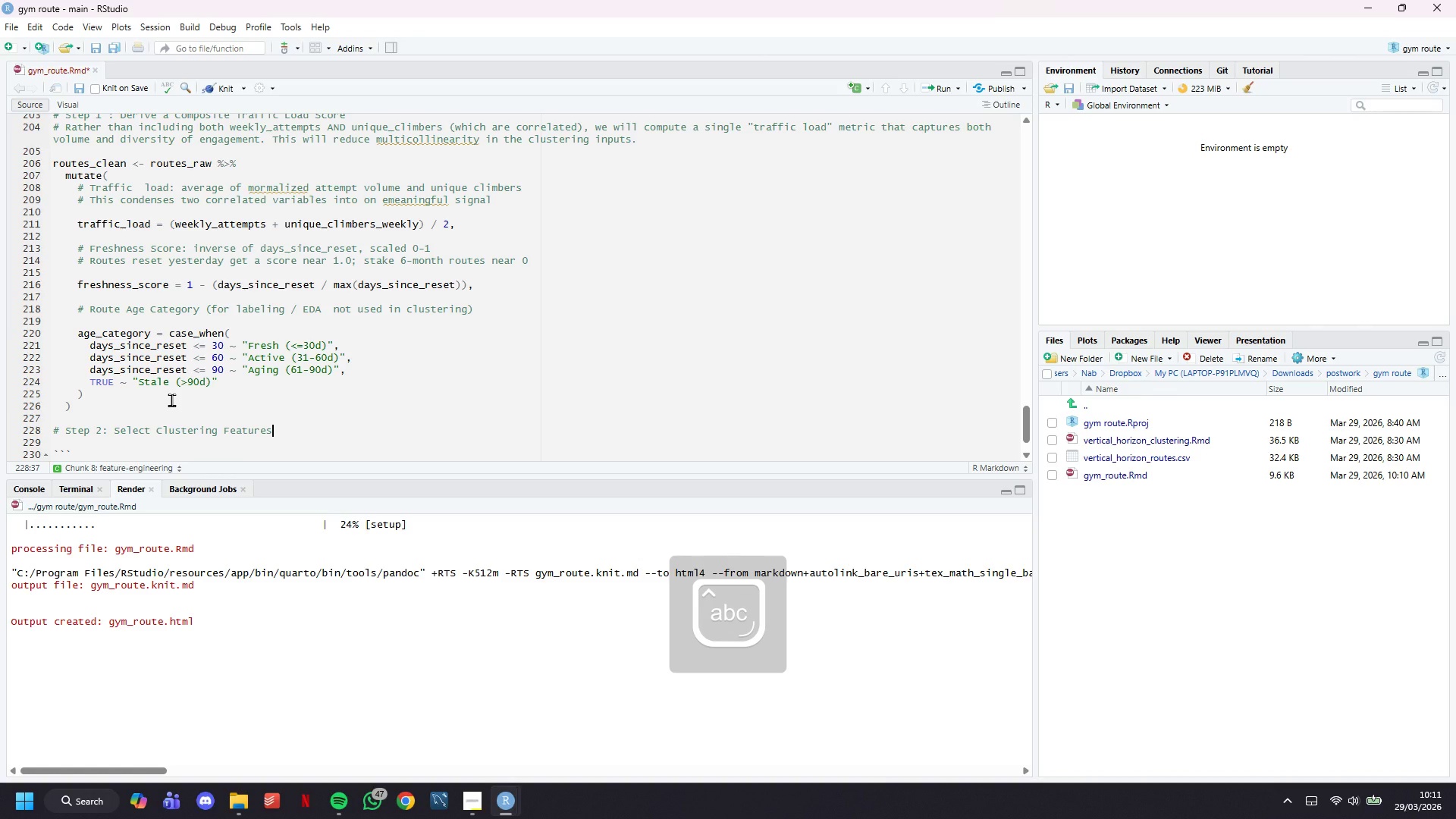 
key(Enter)
 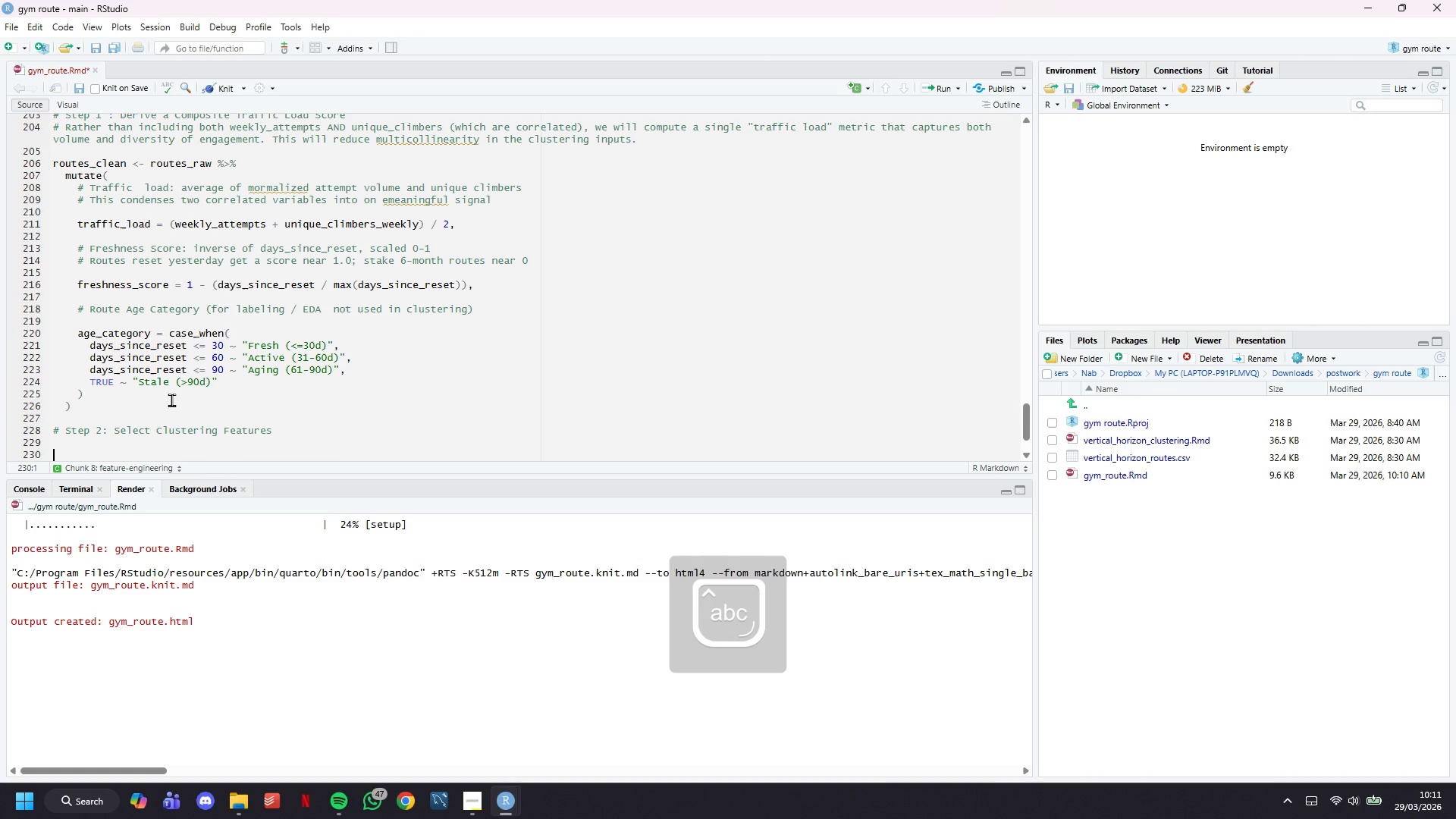 
key(ArrowUp)
 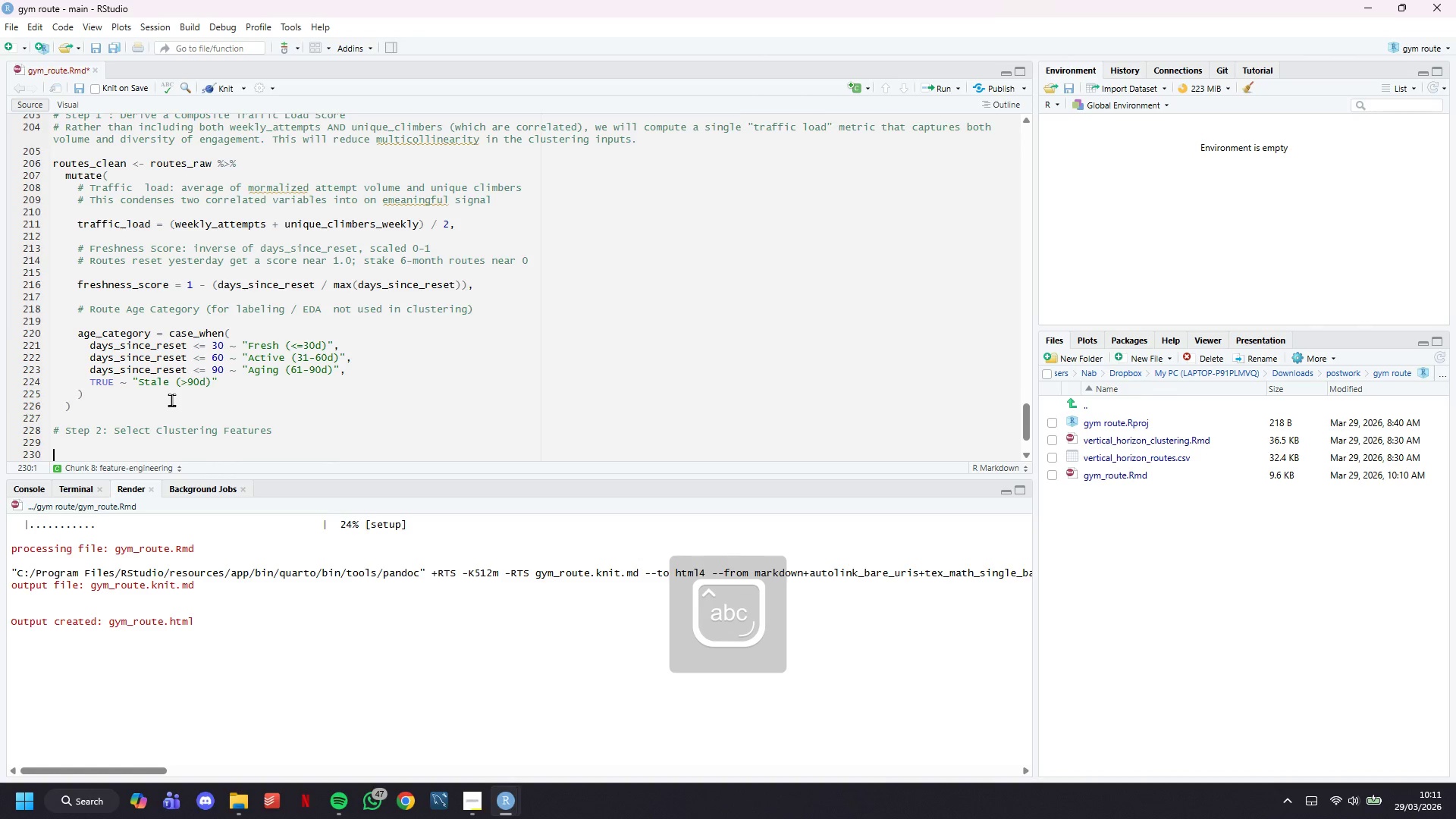 
key(ArrowUp)
 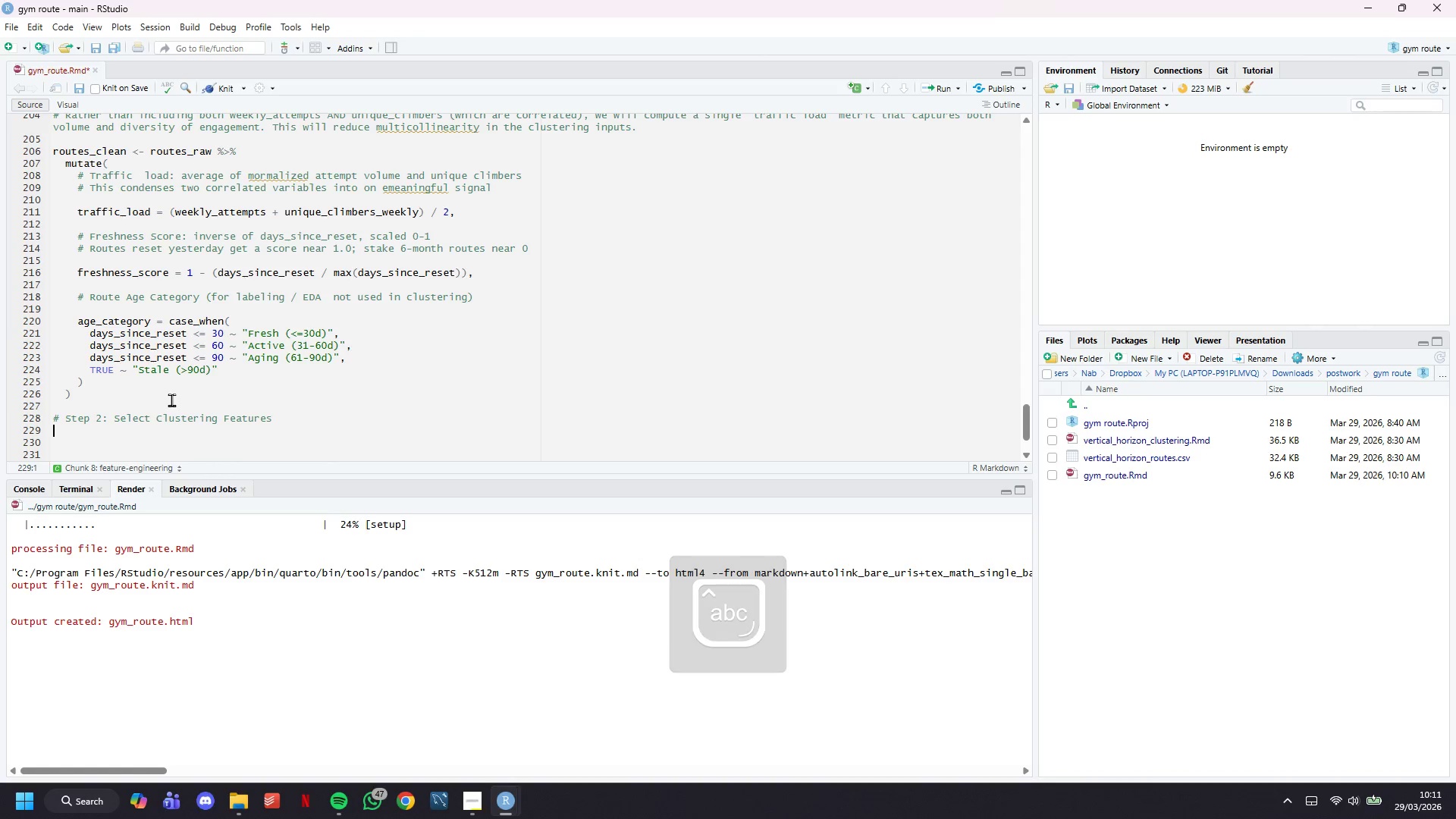 
type(# We select  )
key(Backspace)
type(6 g)
key(Backspace)
type(features that represent the four key dimensions ofroute)
 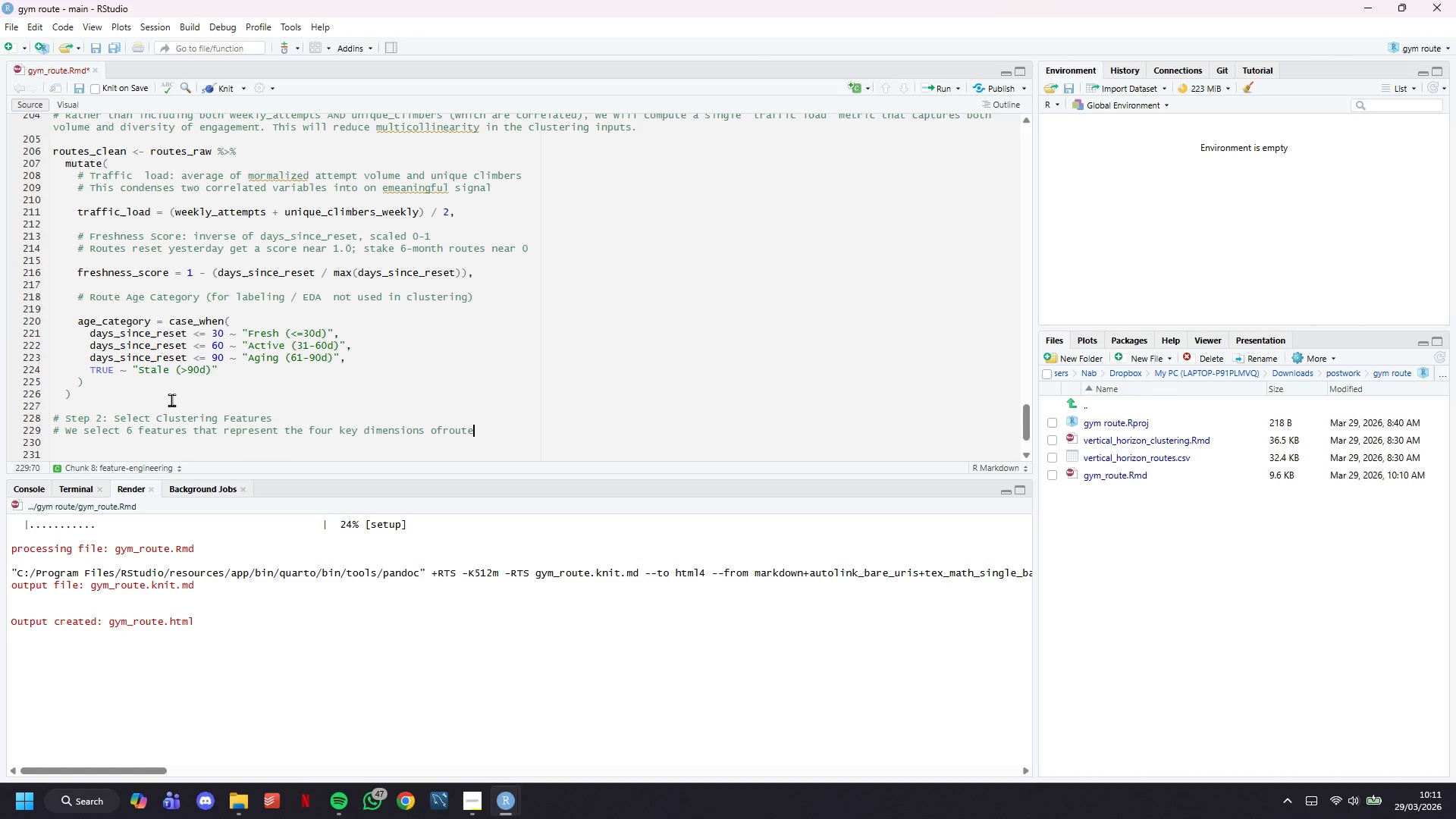 
key(ArrowLeft)
 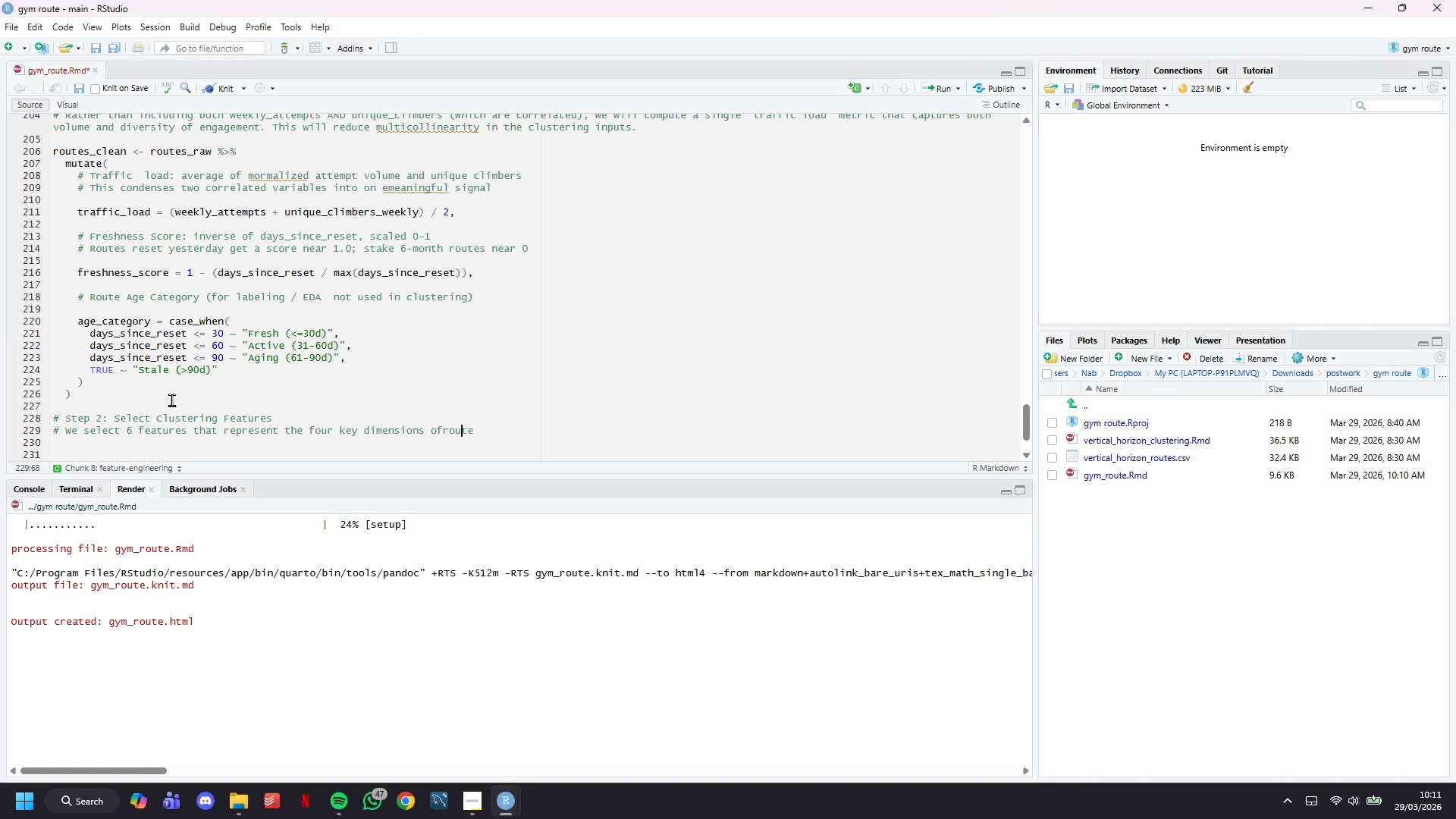 
key(ArrowLeft)
 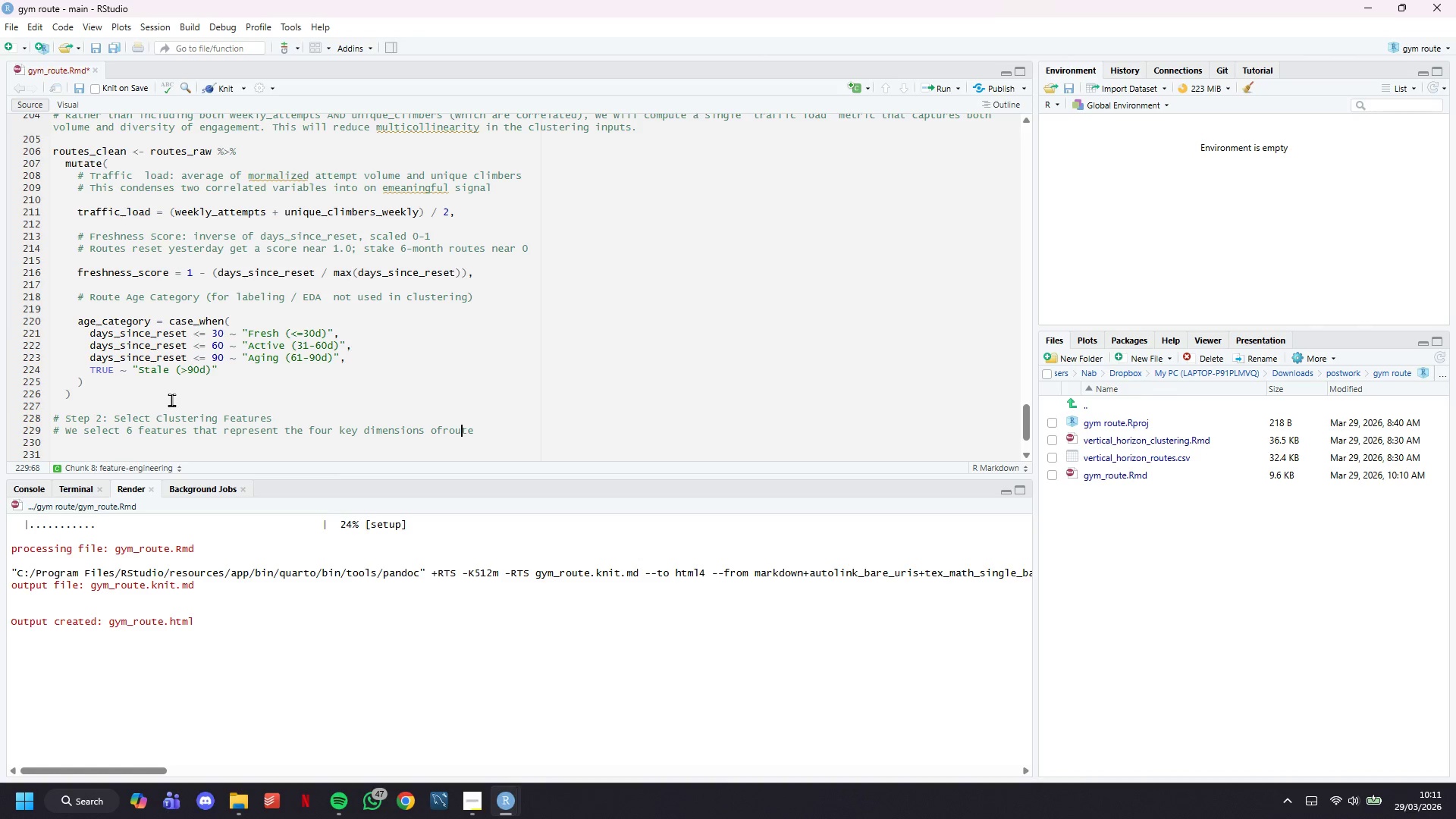 
key(ArrowLeft)
 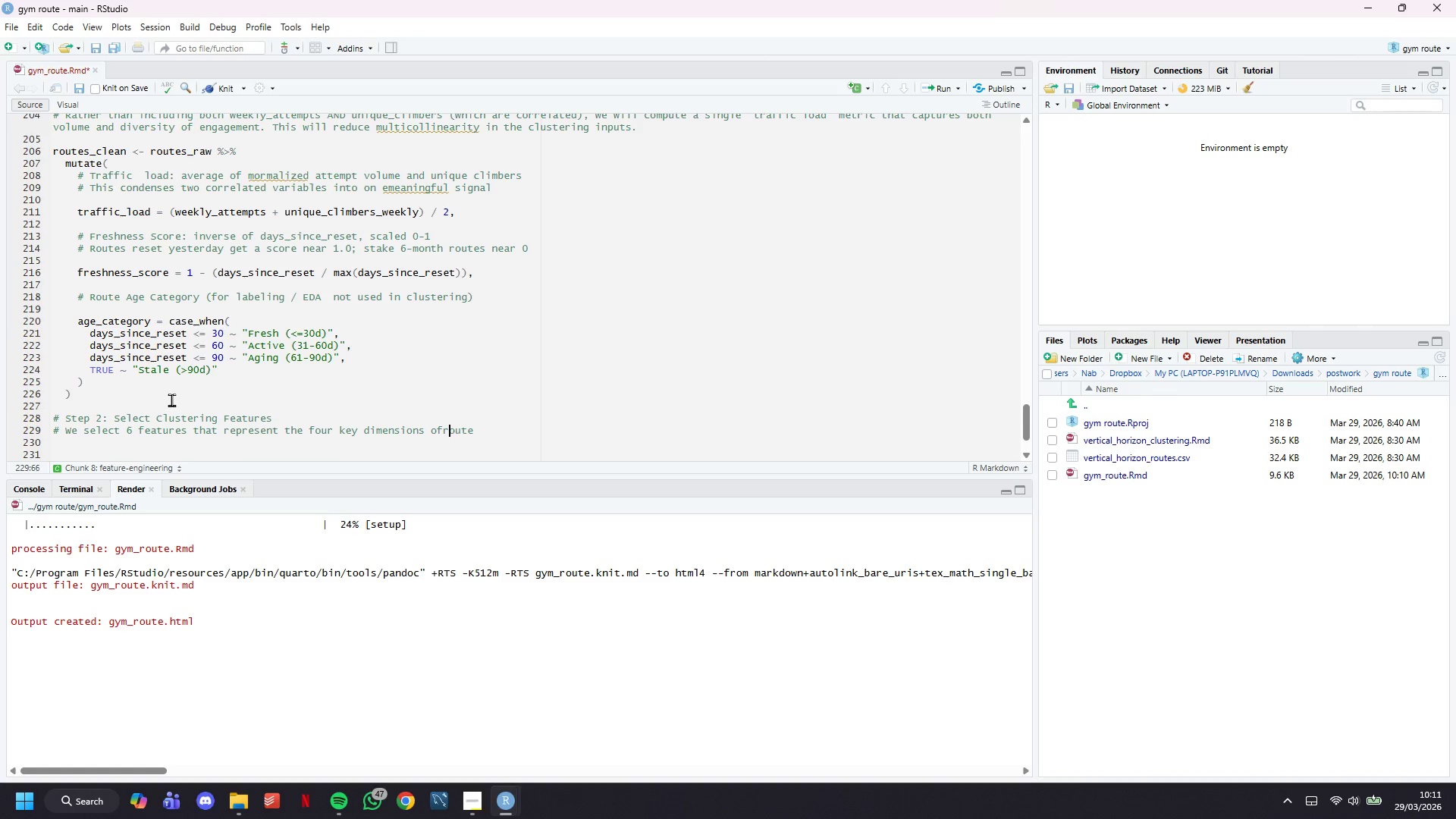 
key(ArrowLeft)
 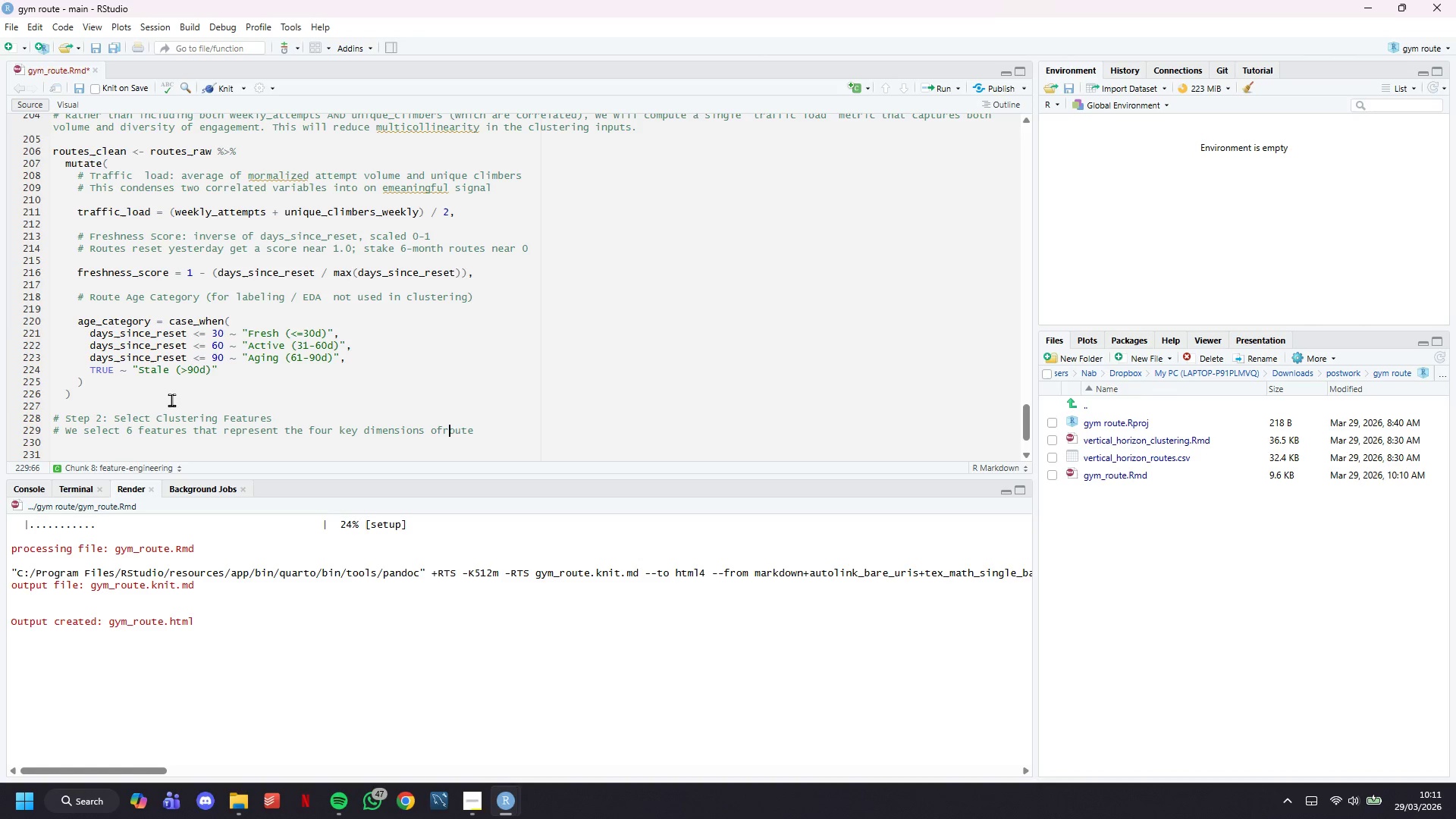 
key(ArrowLeft)
 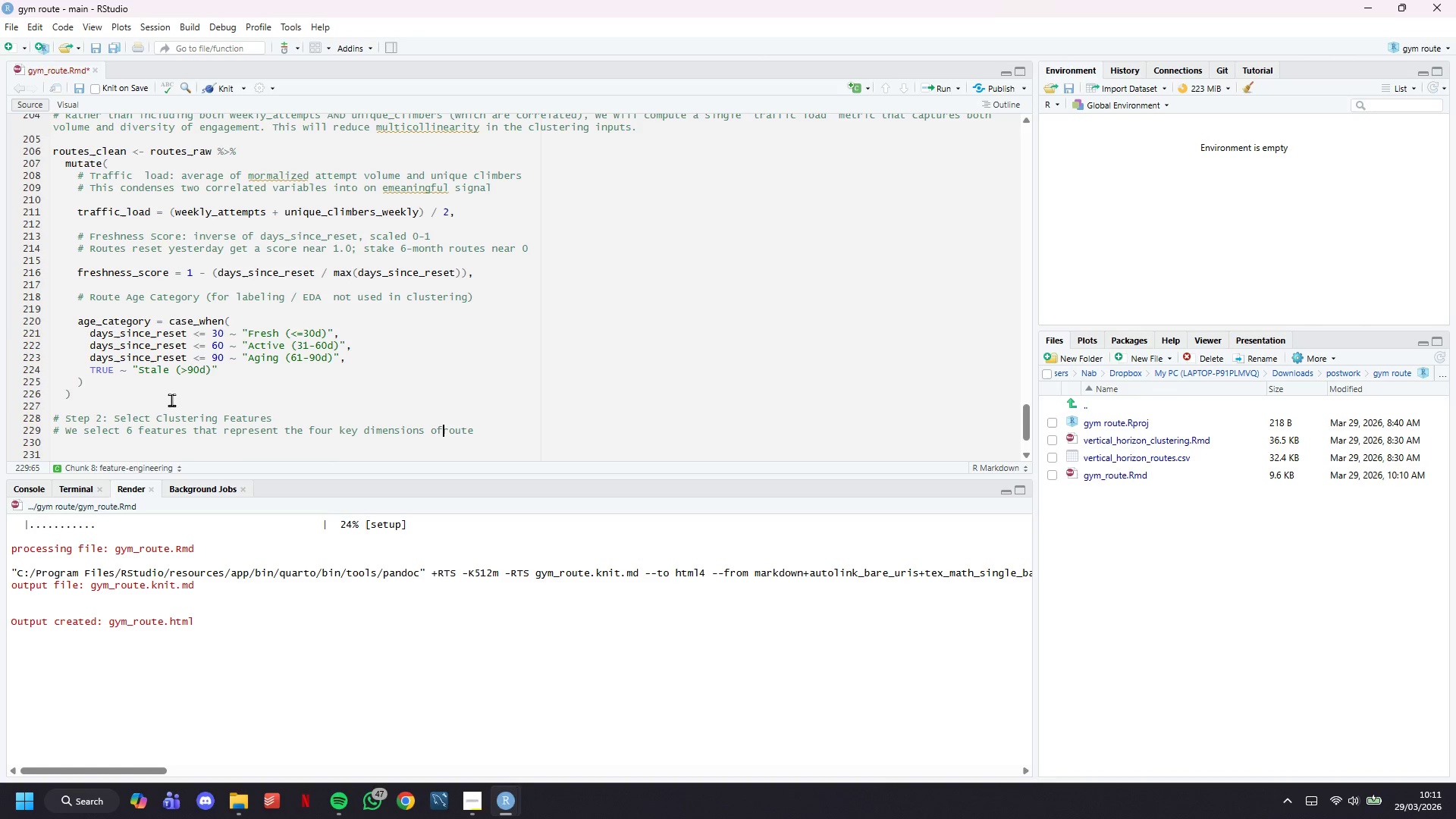 
key(Space)
 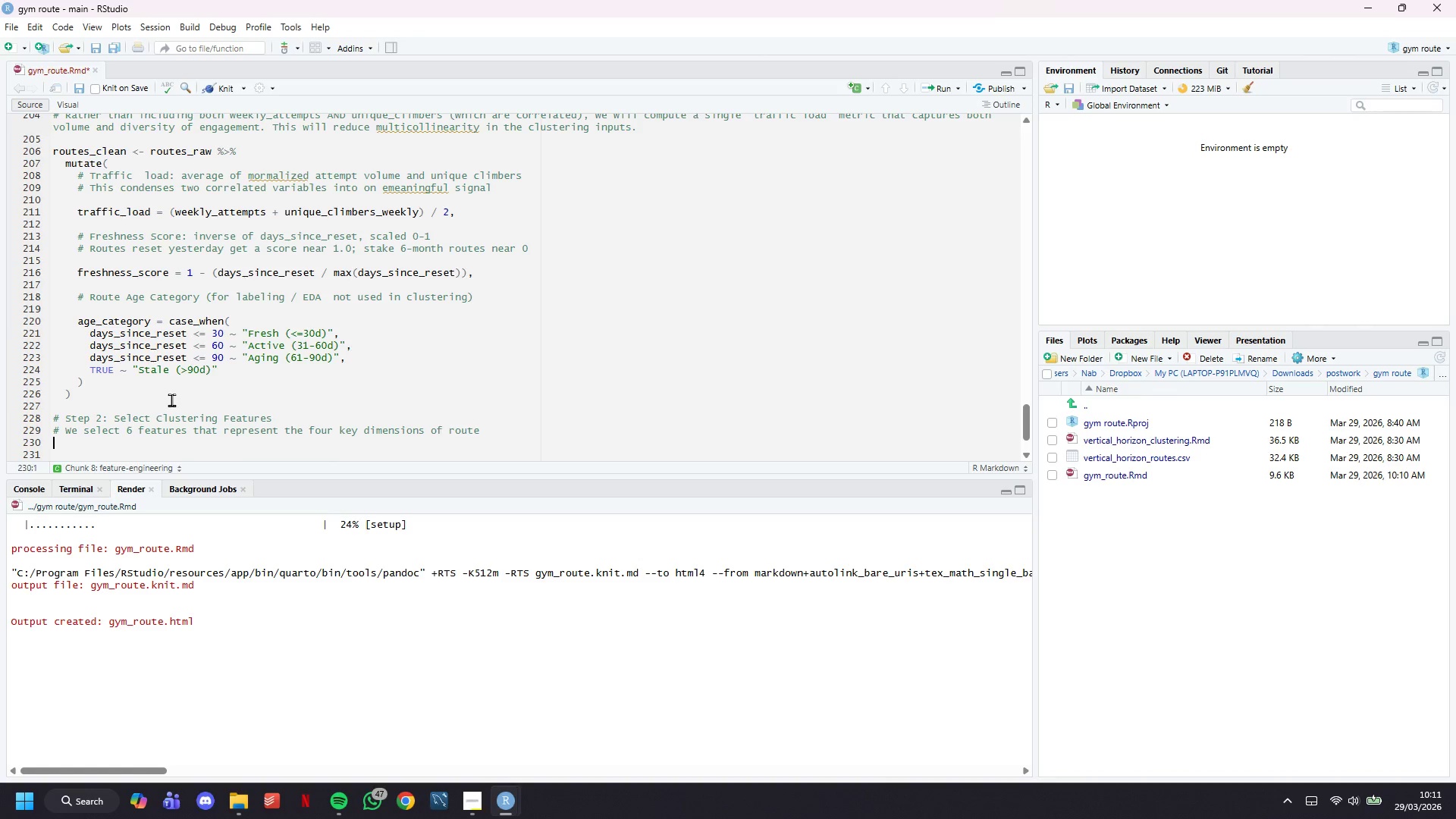 
key(ArrowDown)
 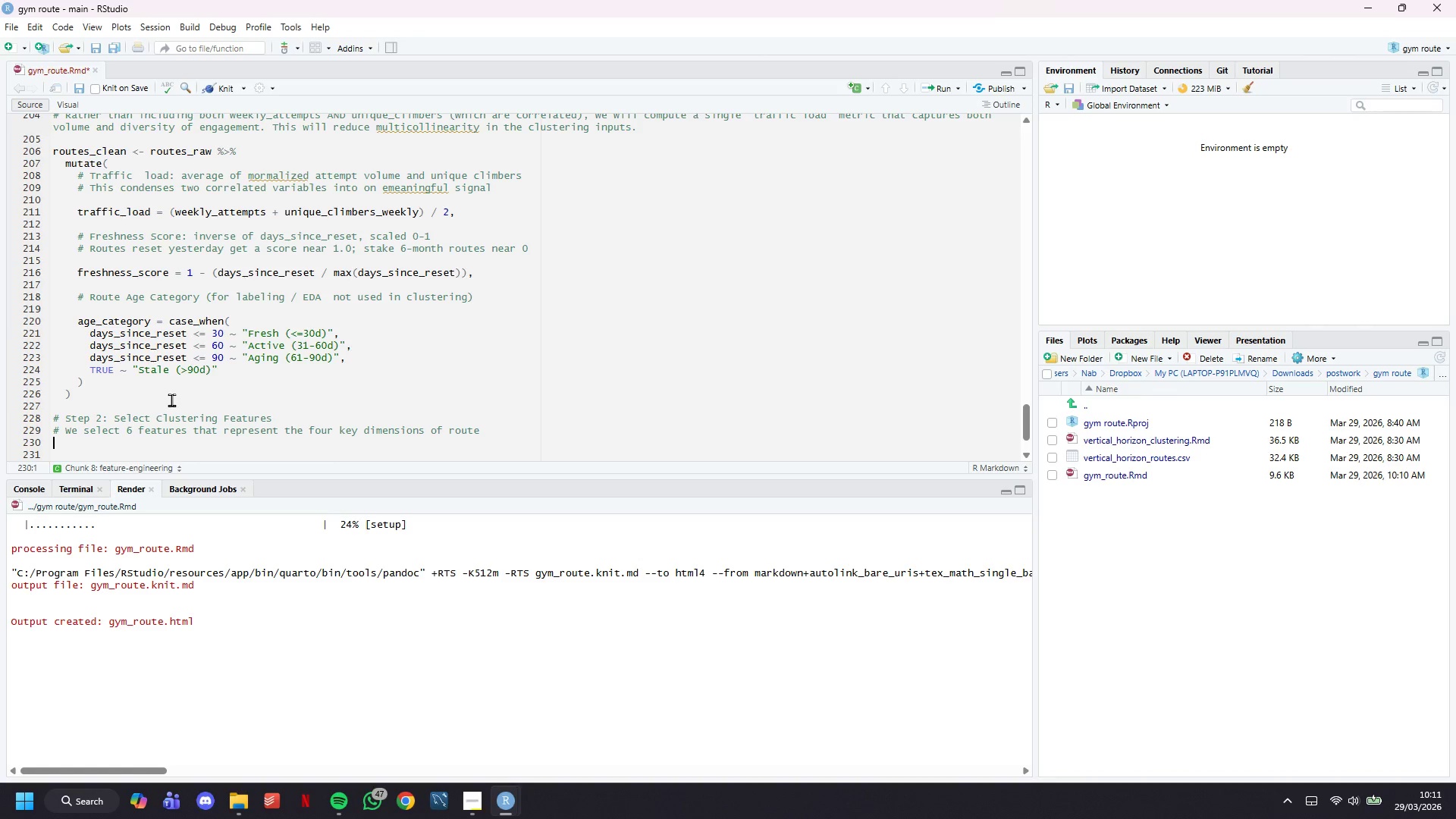 
key(ArrowLeft)
 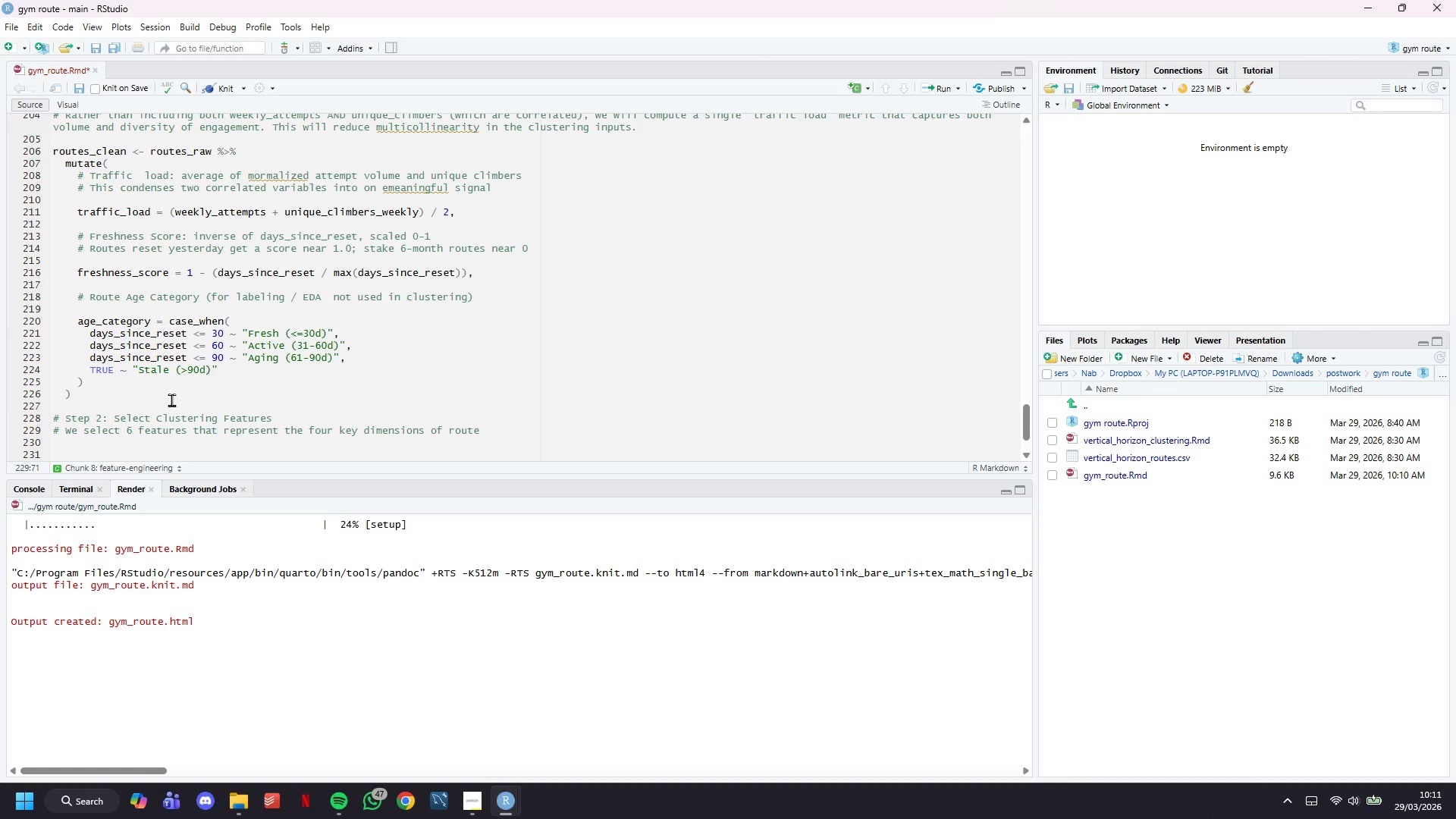 
type( profile;)
key(Backspace)
type(:)
 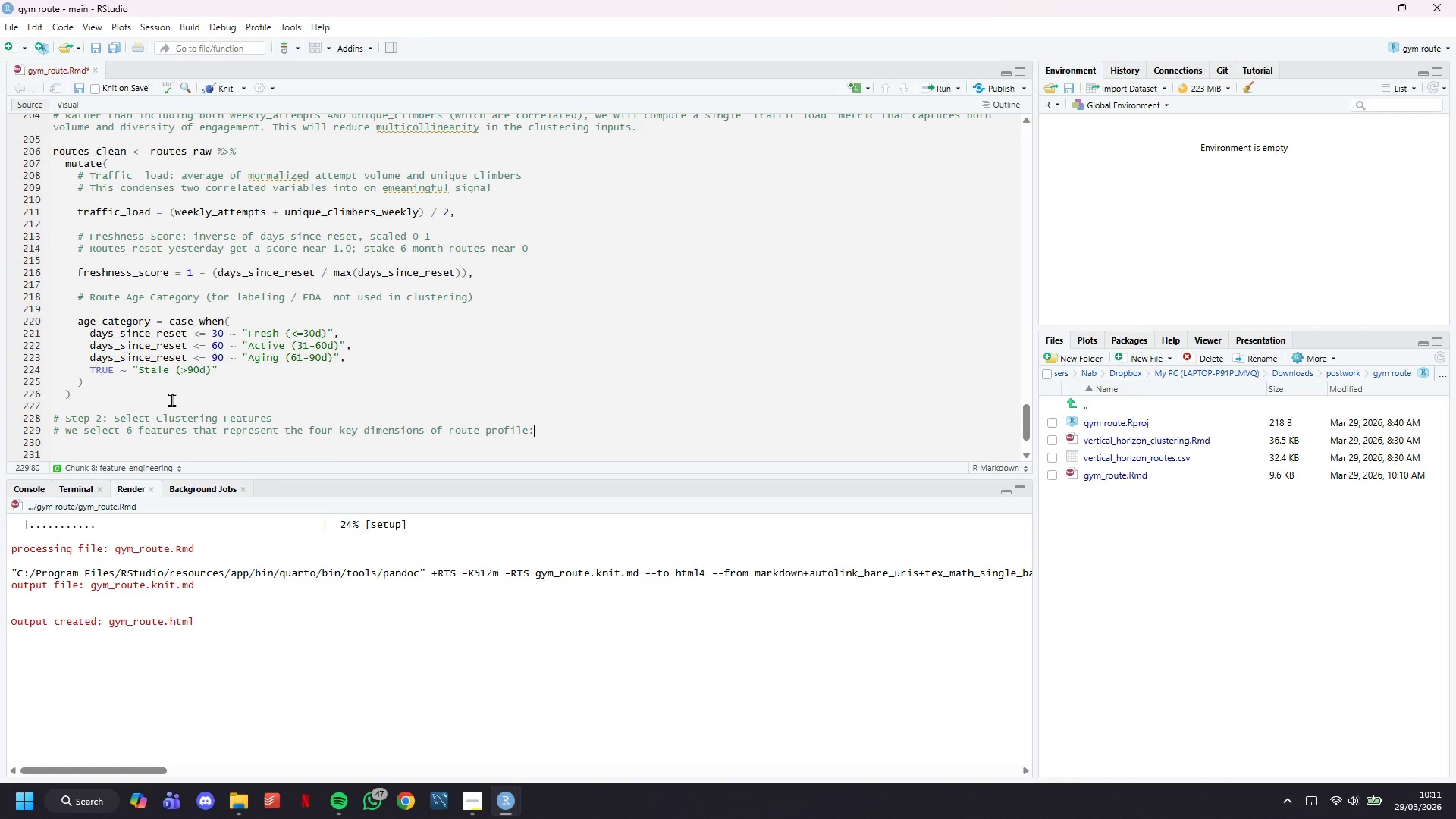 
 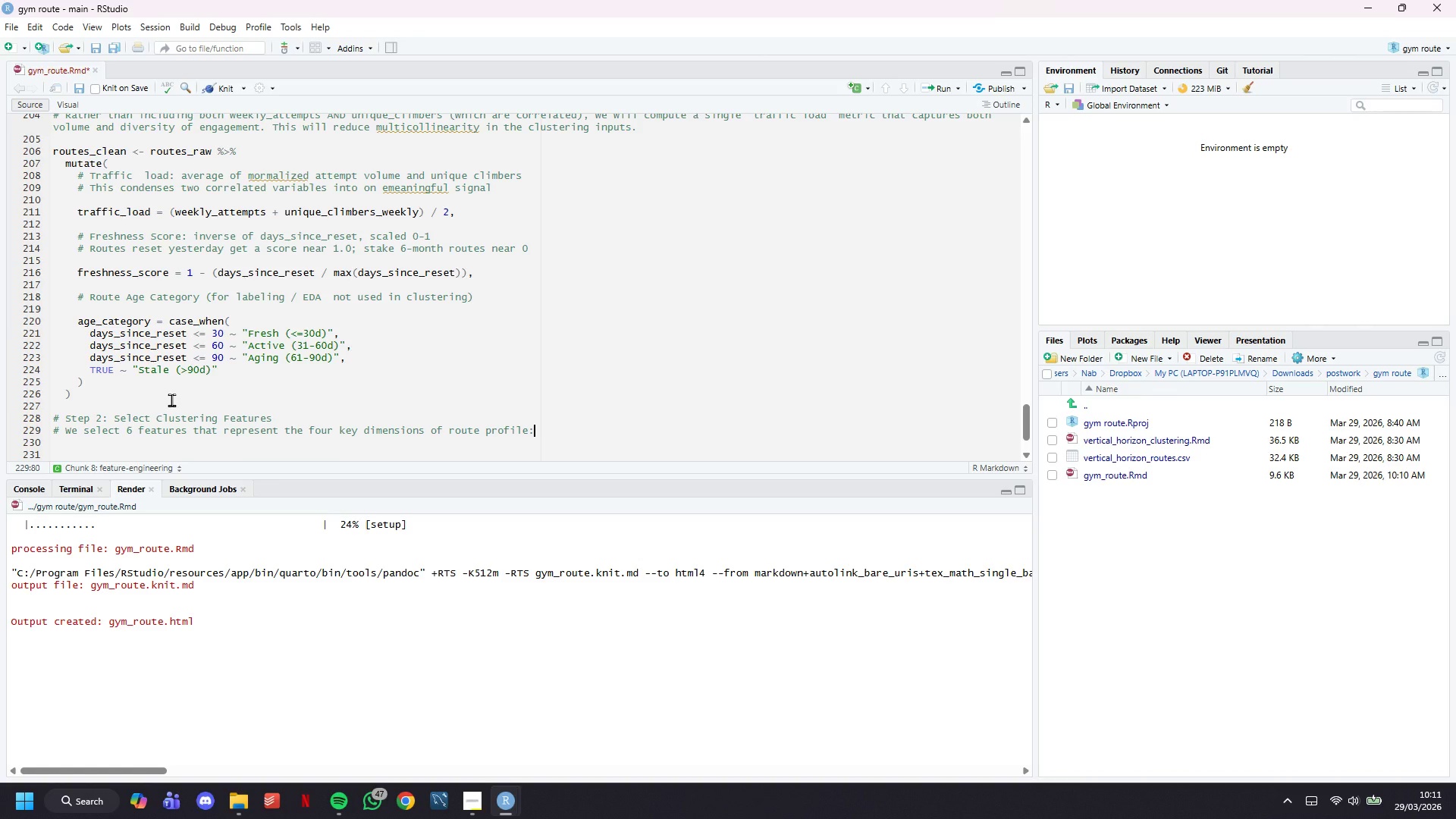 
key(Enter)
 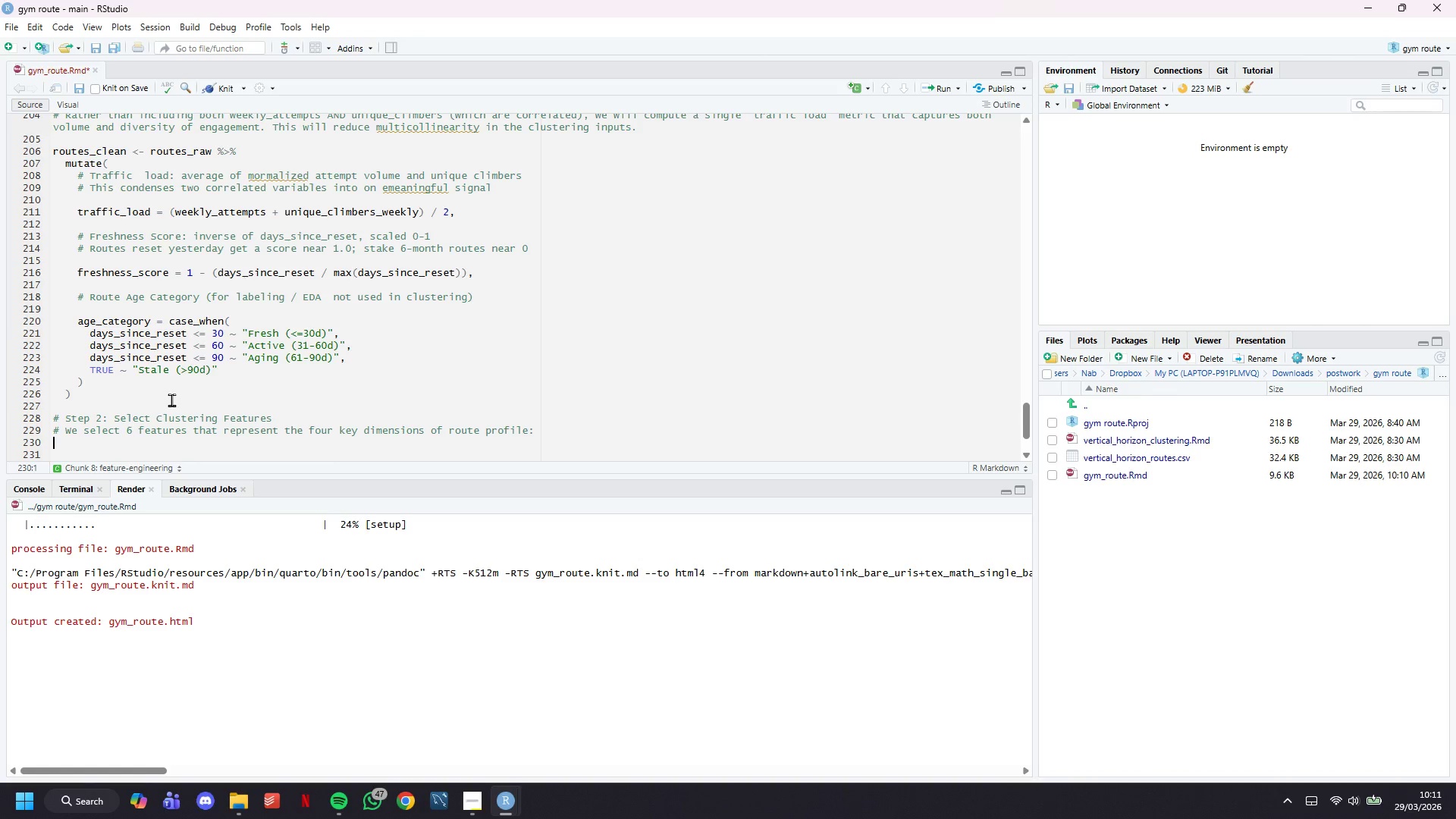 
scroll: coordinate [171, 400], scroll_direction: down, amount: 3.0
 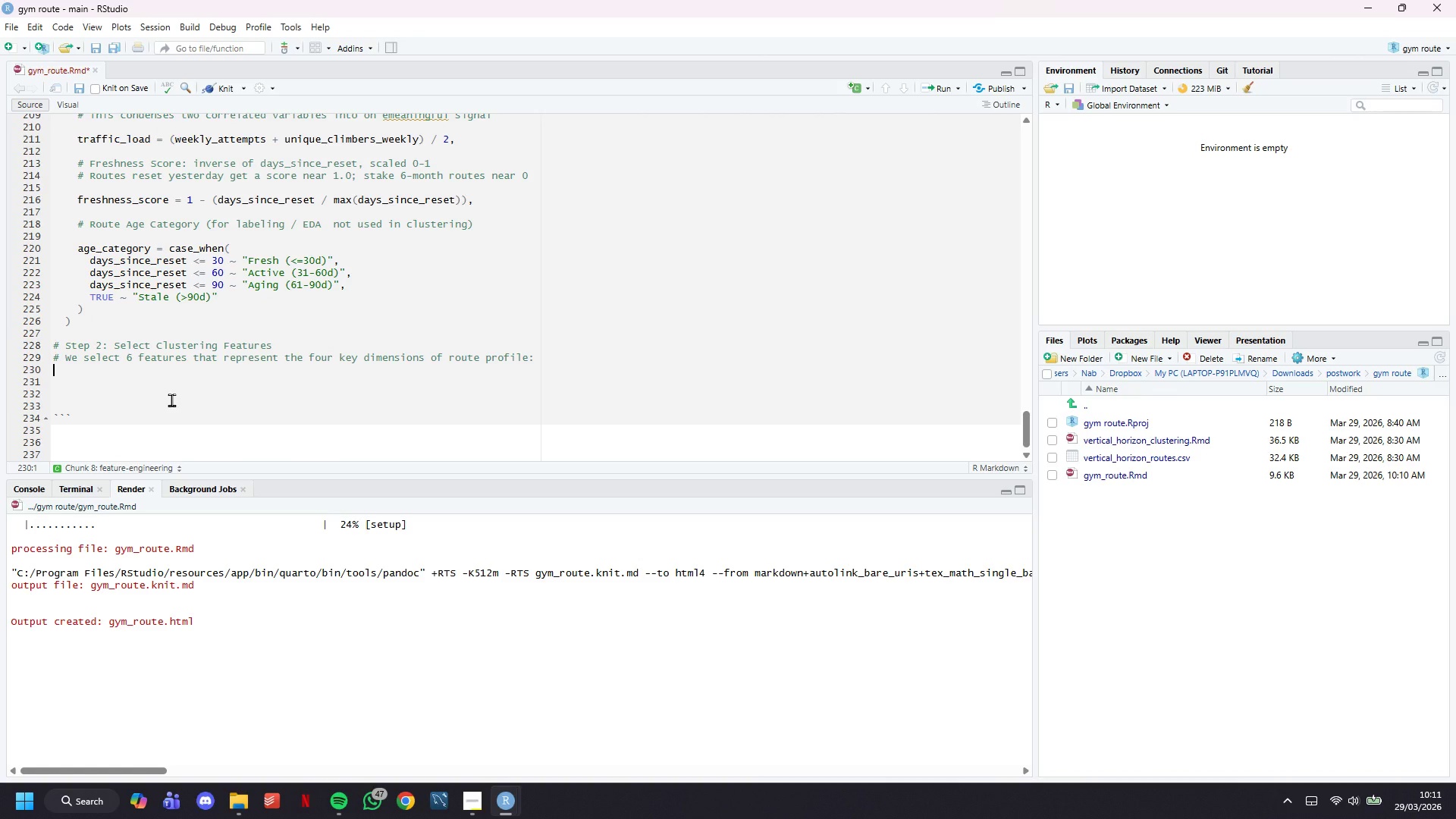 
type(# 1. Diffucl)
key(Backspace)
key(Backspace)
key(Backspace)
type(iculty -> )
 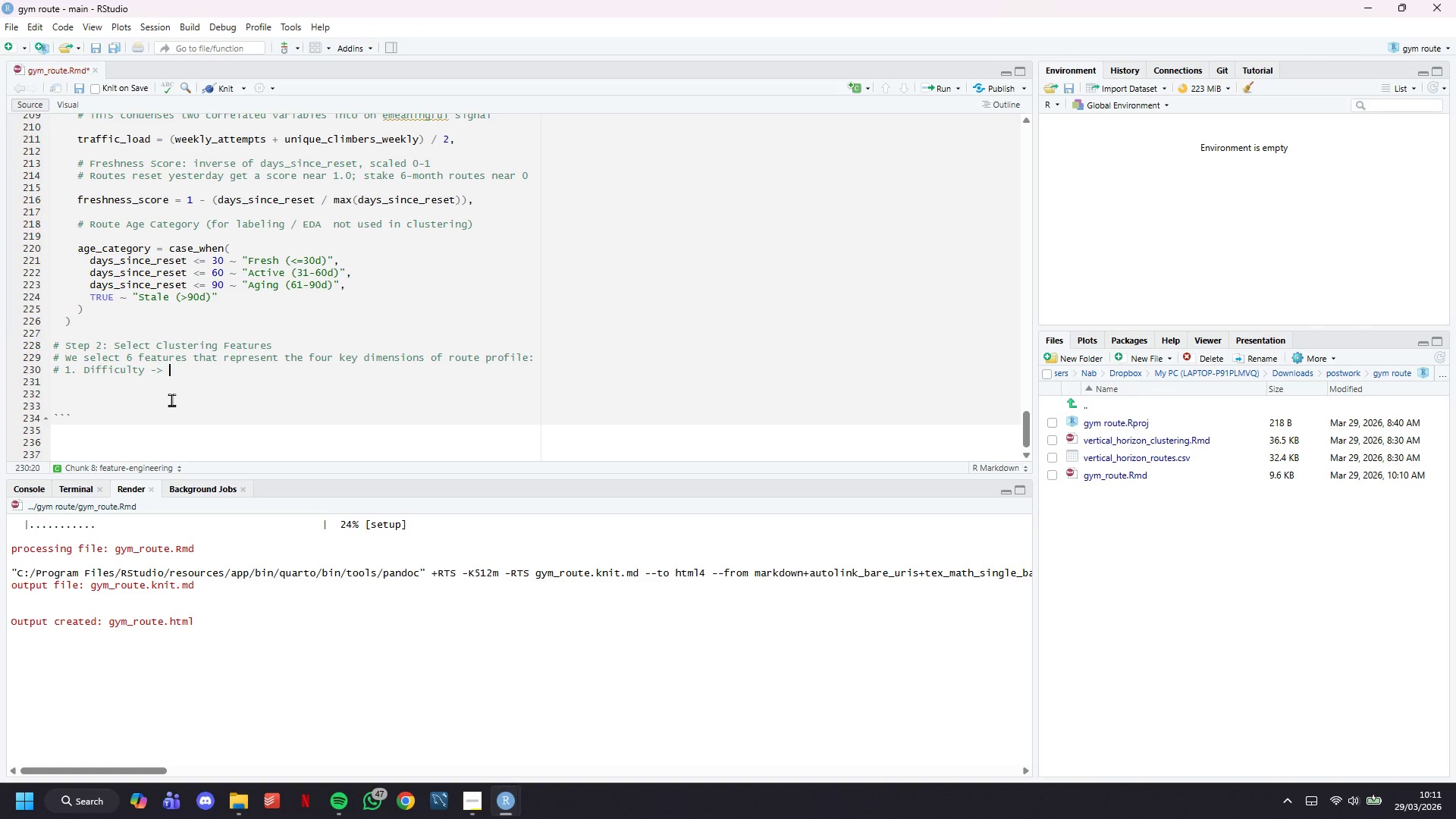 
wait(7.09)
 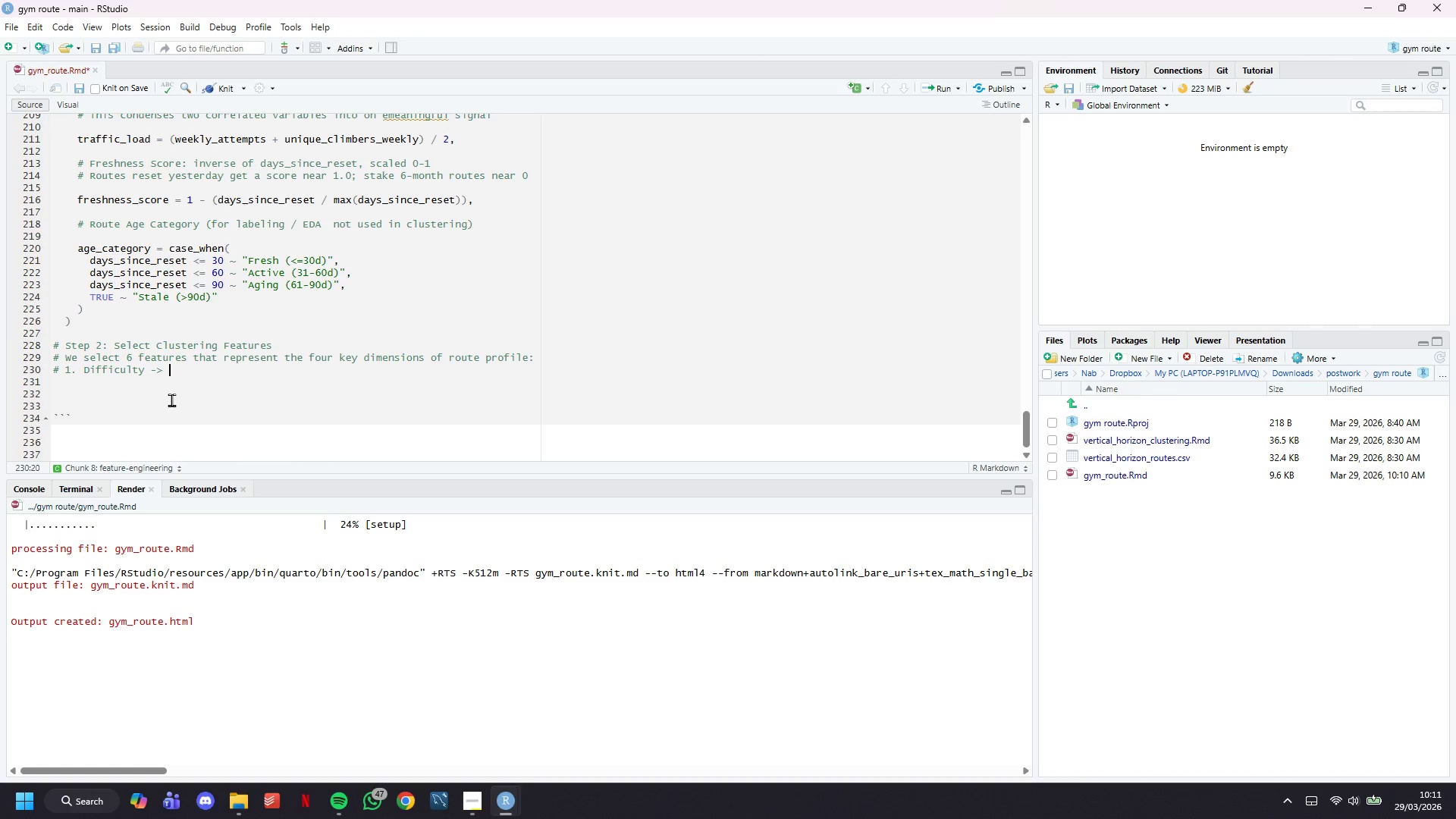 
type(difficulty_numeric)
 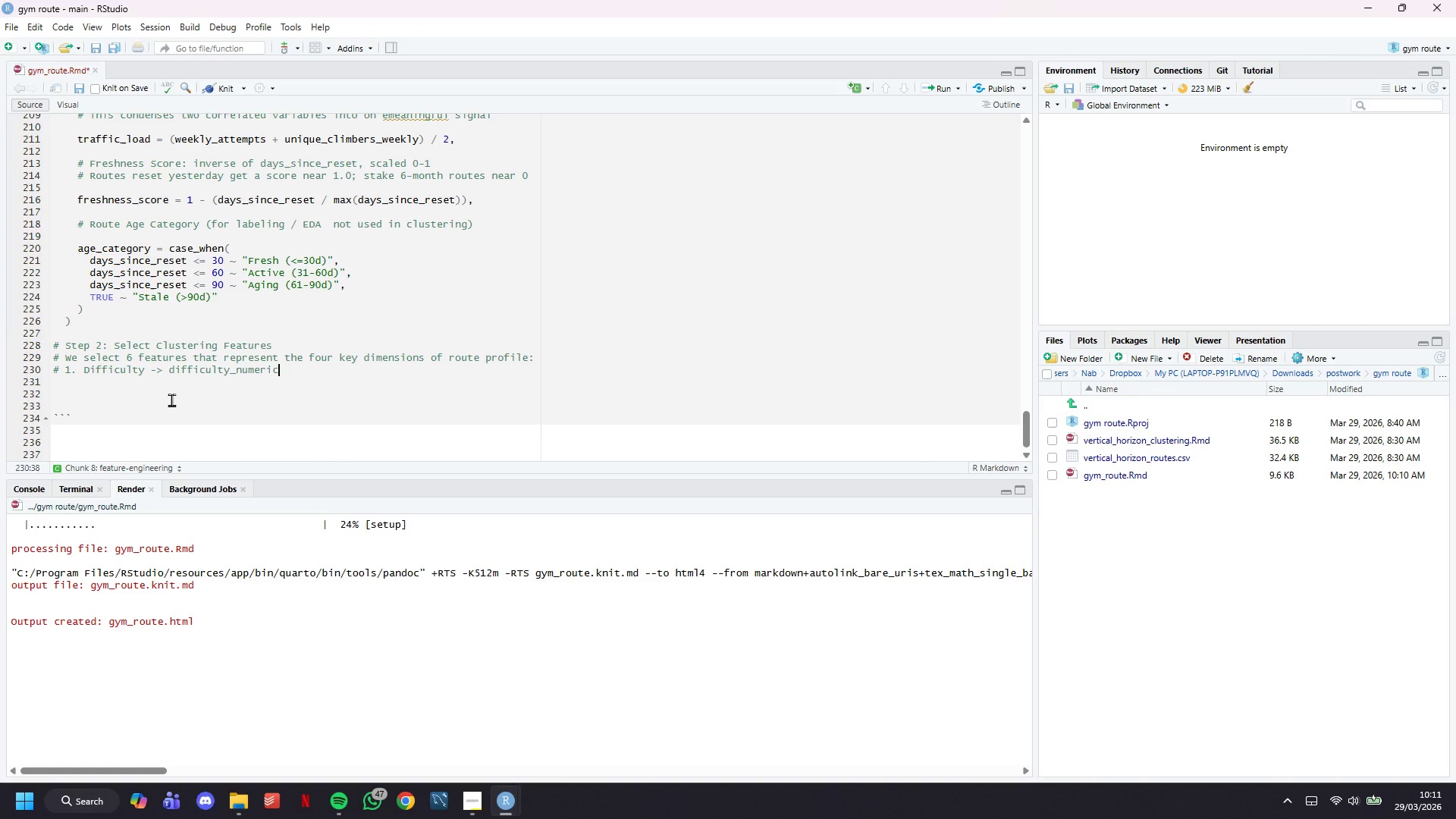 
key(Enter)
 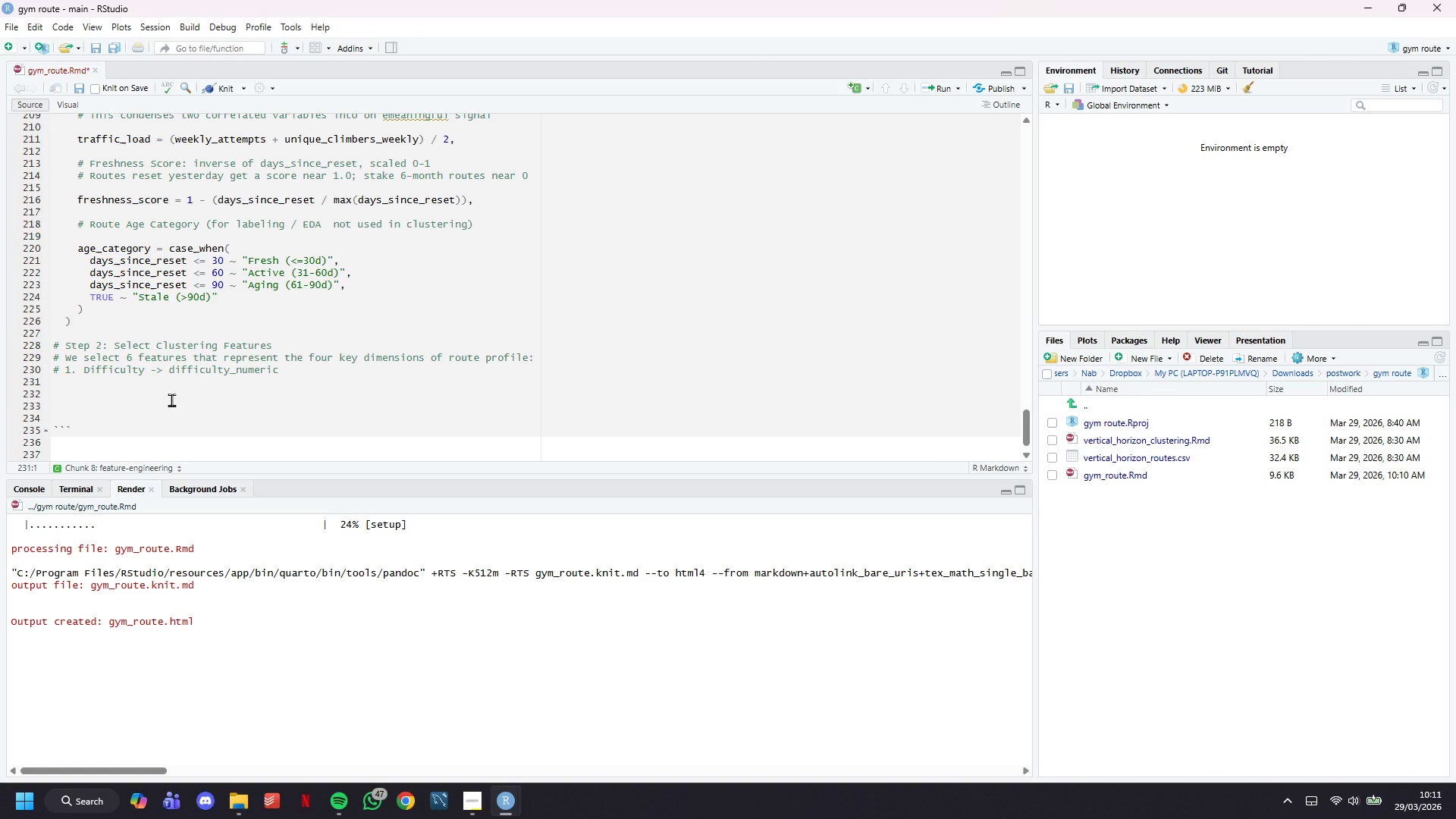 
key(Shift+3)
 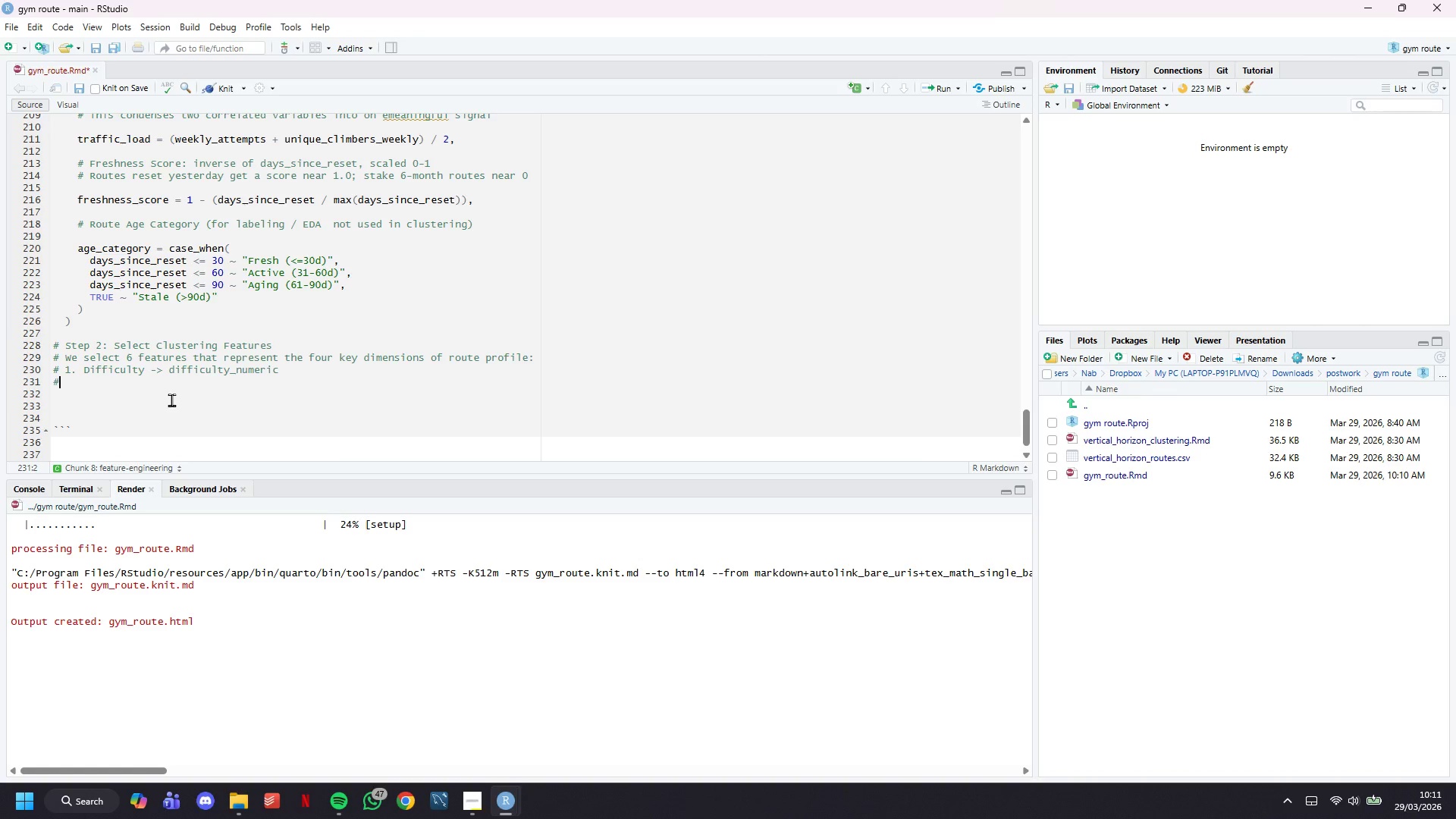 
key(ArrowDown)
 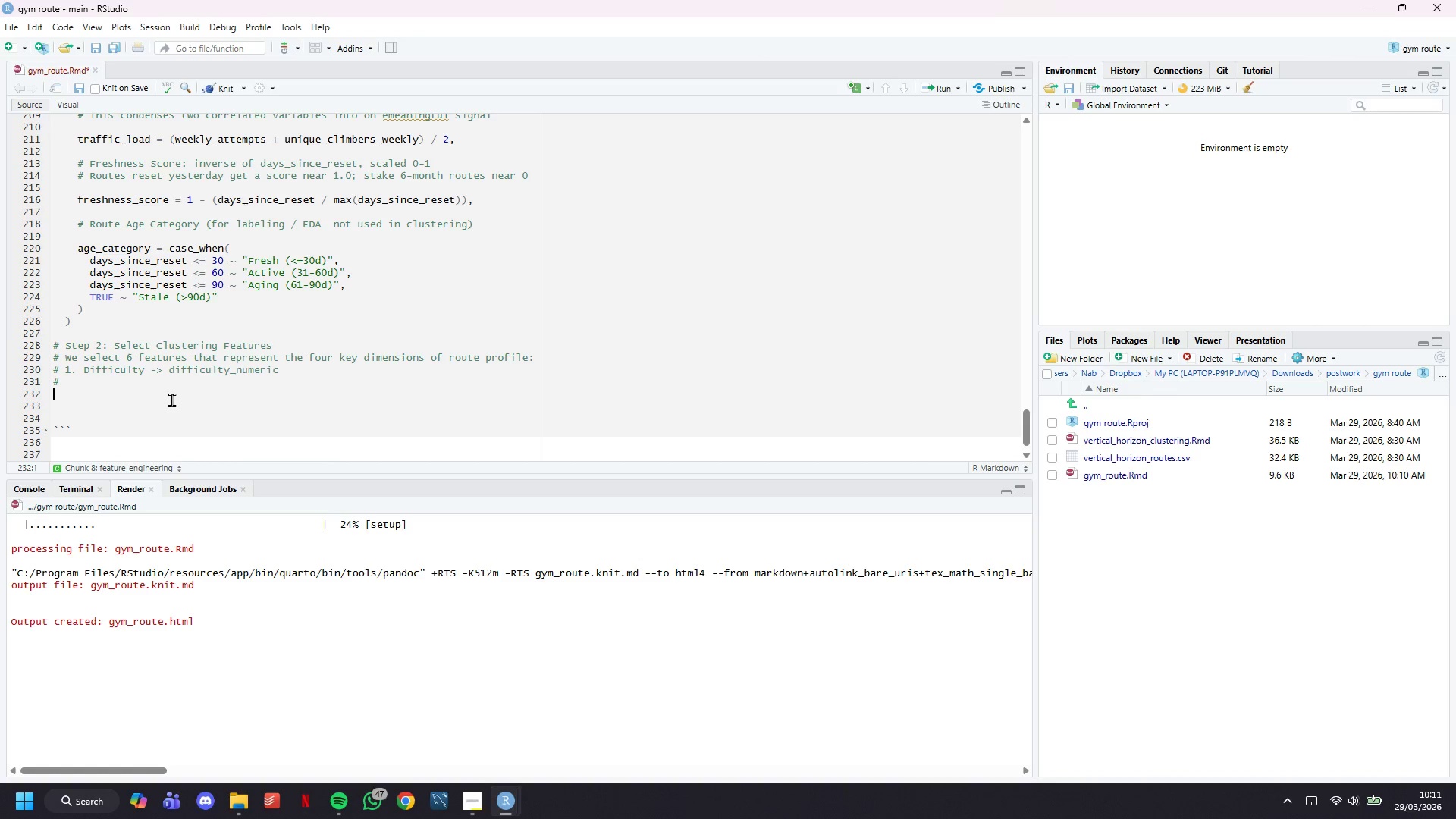 
key(Shift+3)
 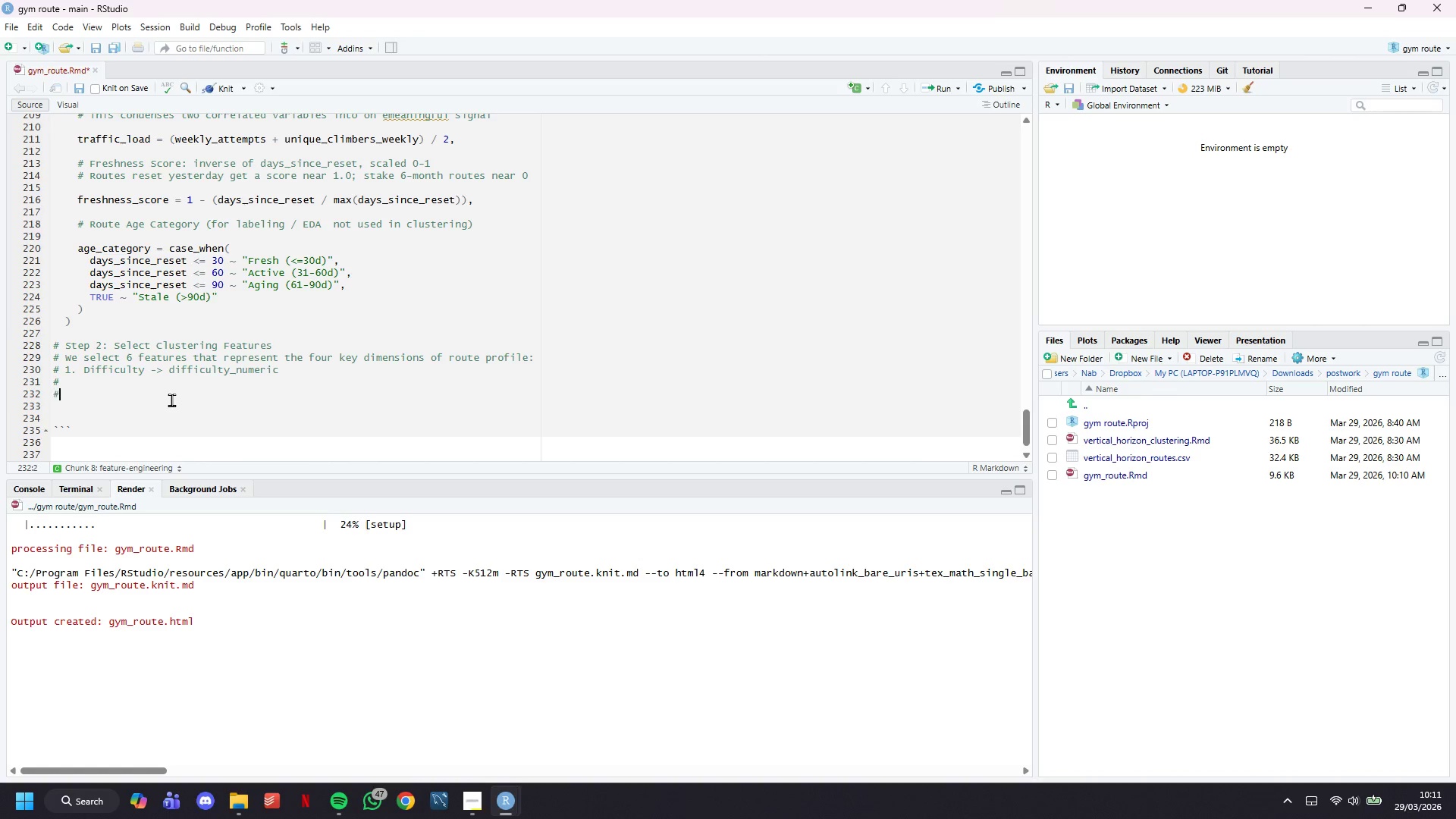 
key(Shift+ArrowDown)
 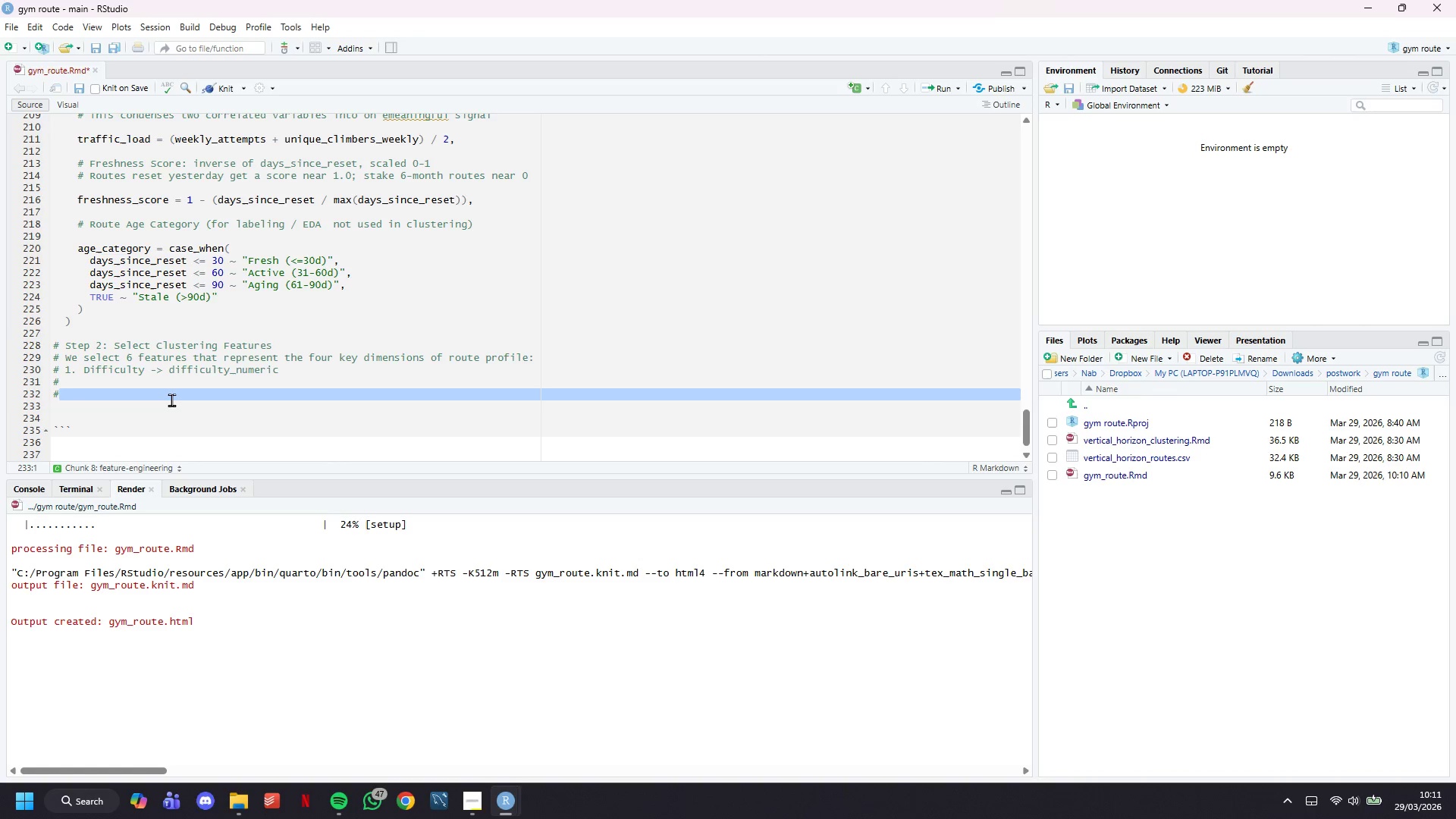 
key(ArrowUp)
 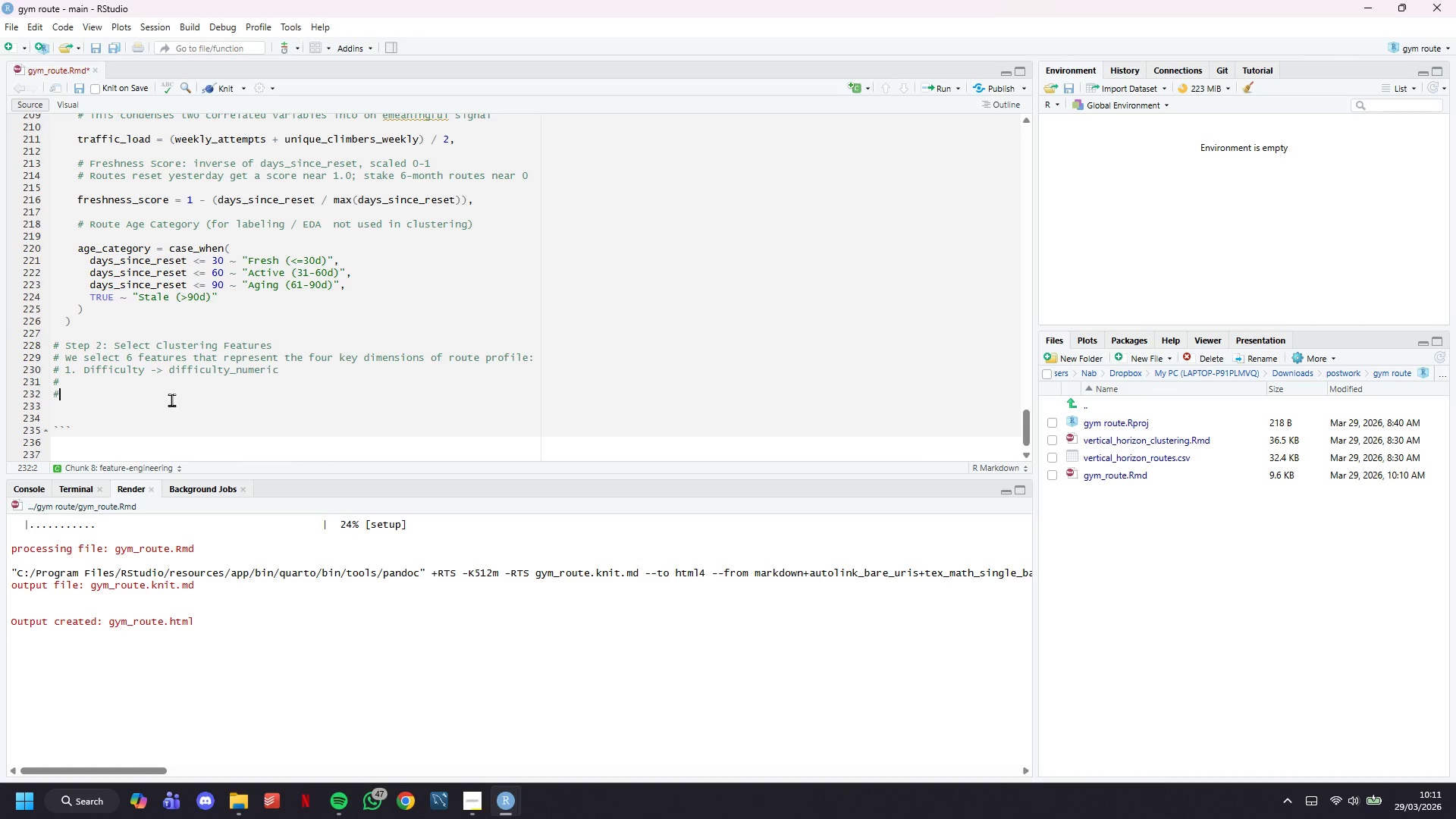 
key(ArrowUp)
 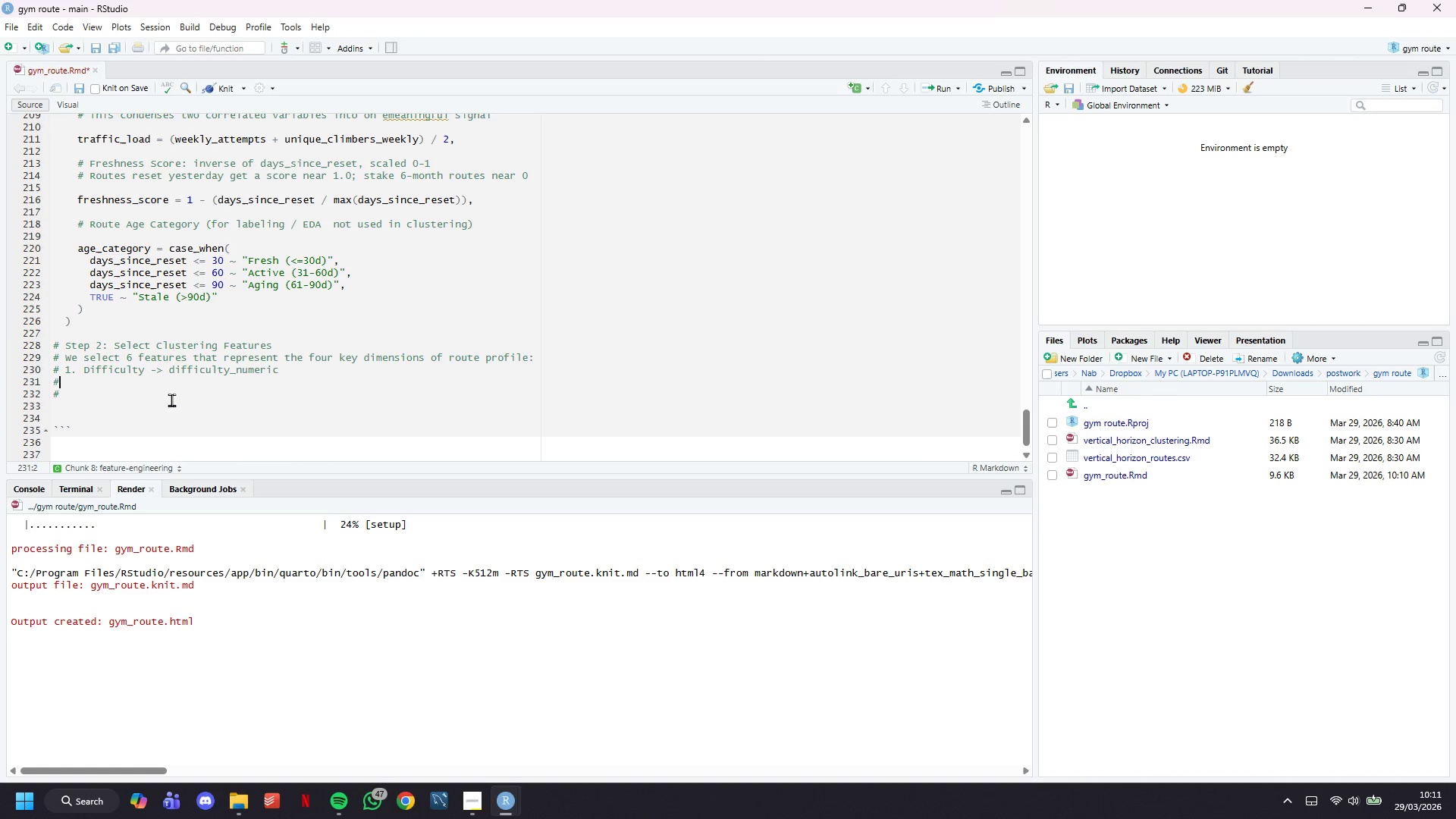 
key(ArrowDown)
 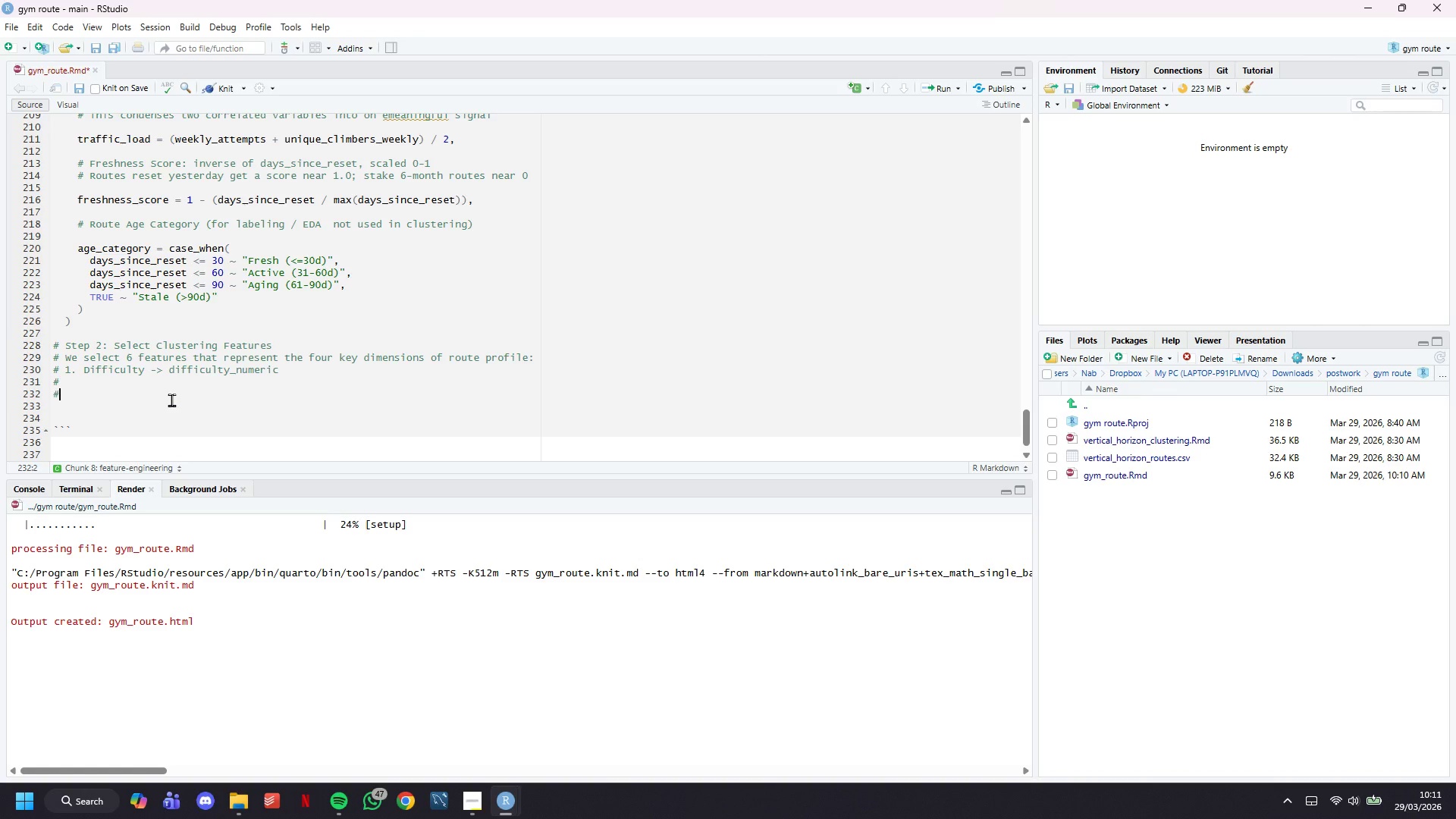 
key(ArrowUp)
 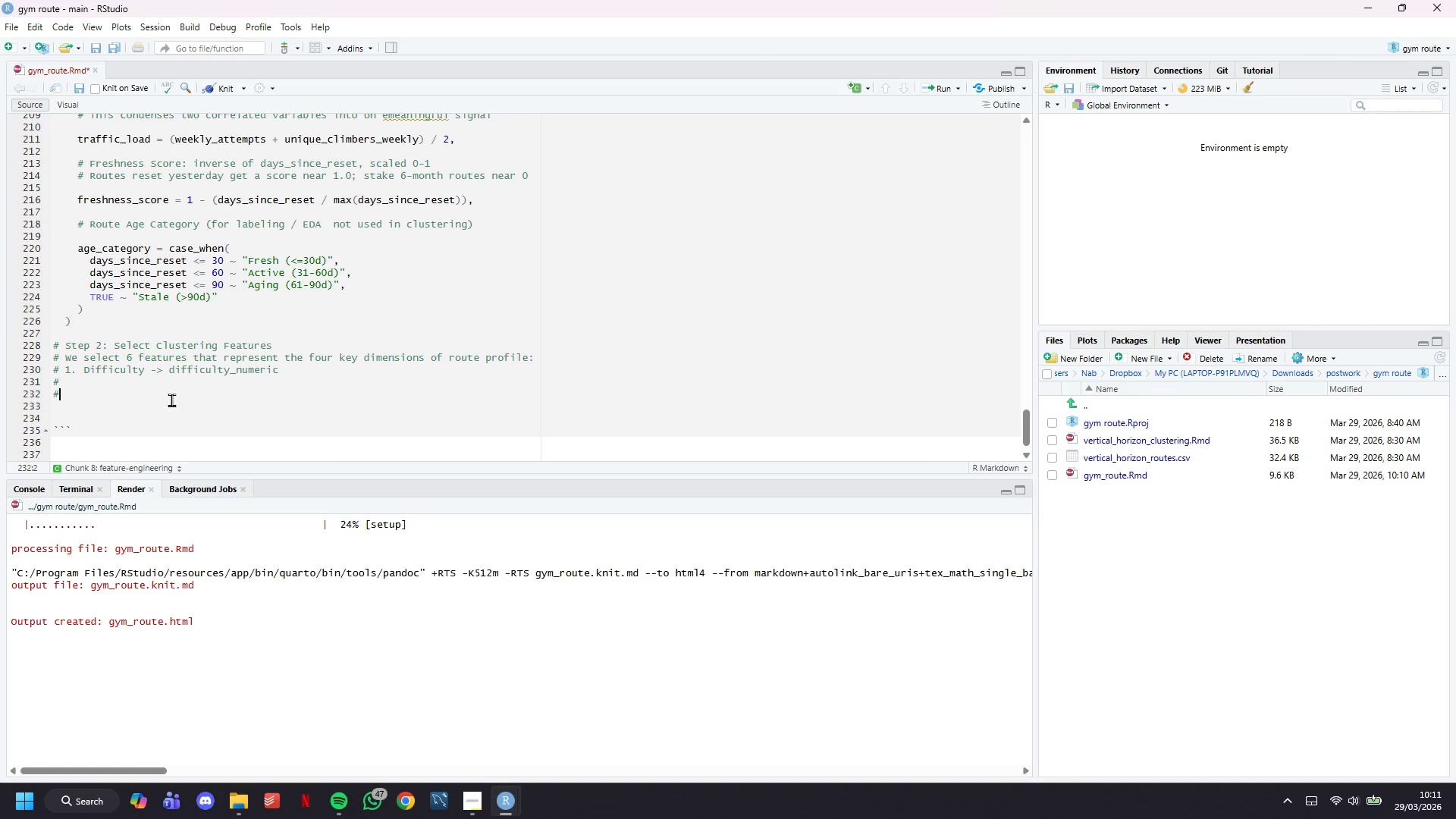 
key(ArrowDown)
 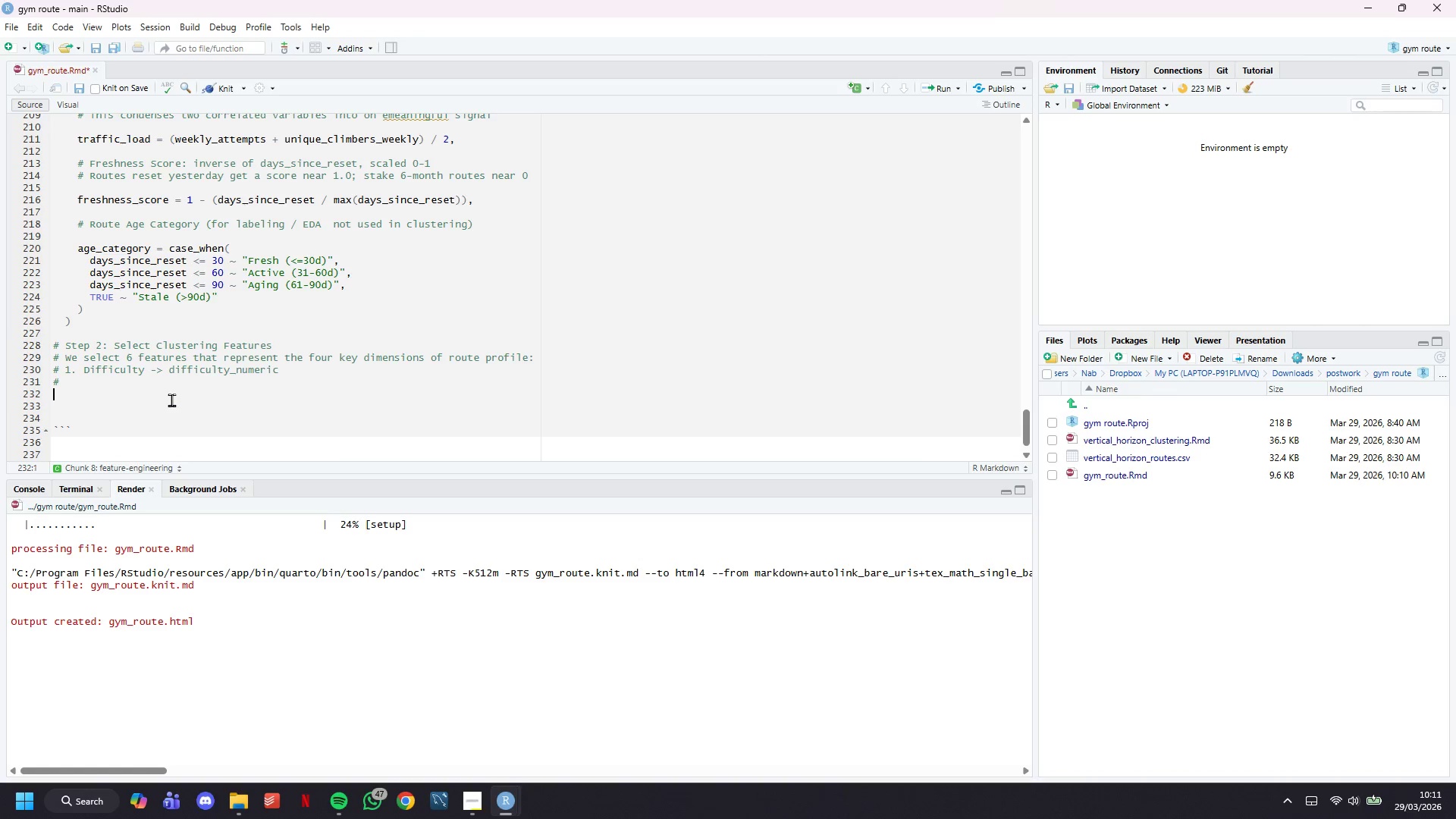 
key(Backspace)
key(Backspace)
type( 2. Physical Form -> )
 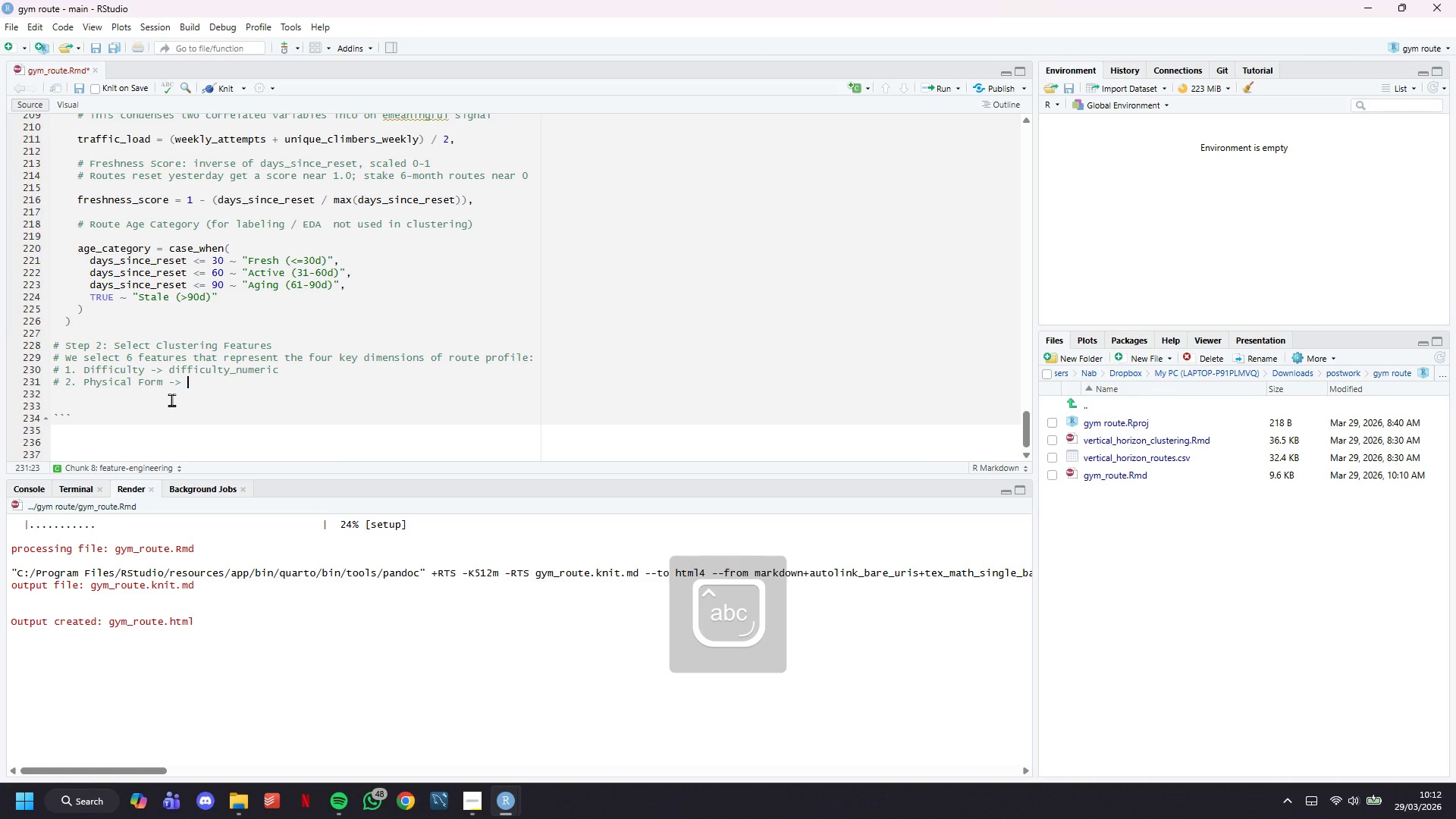 
wait(5.64)
 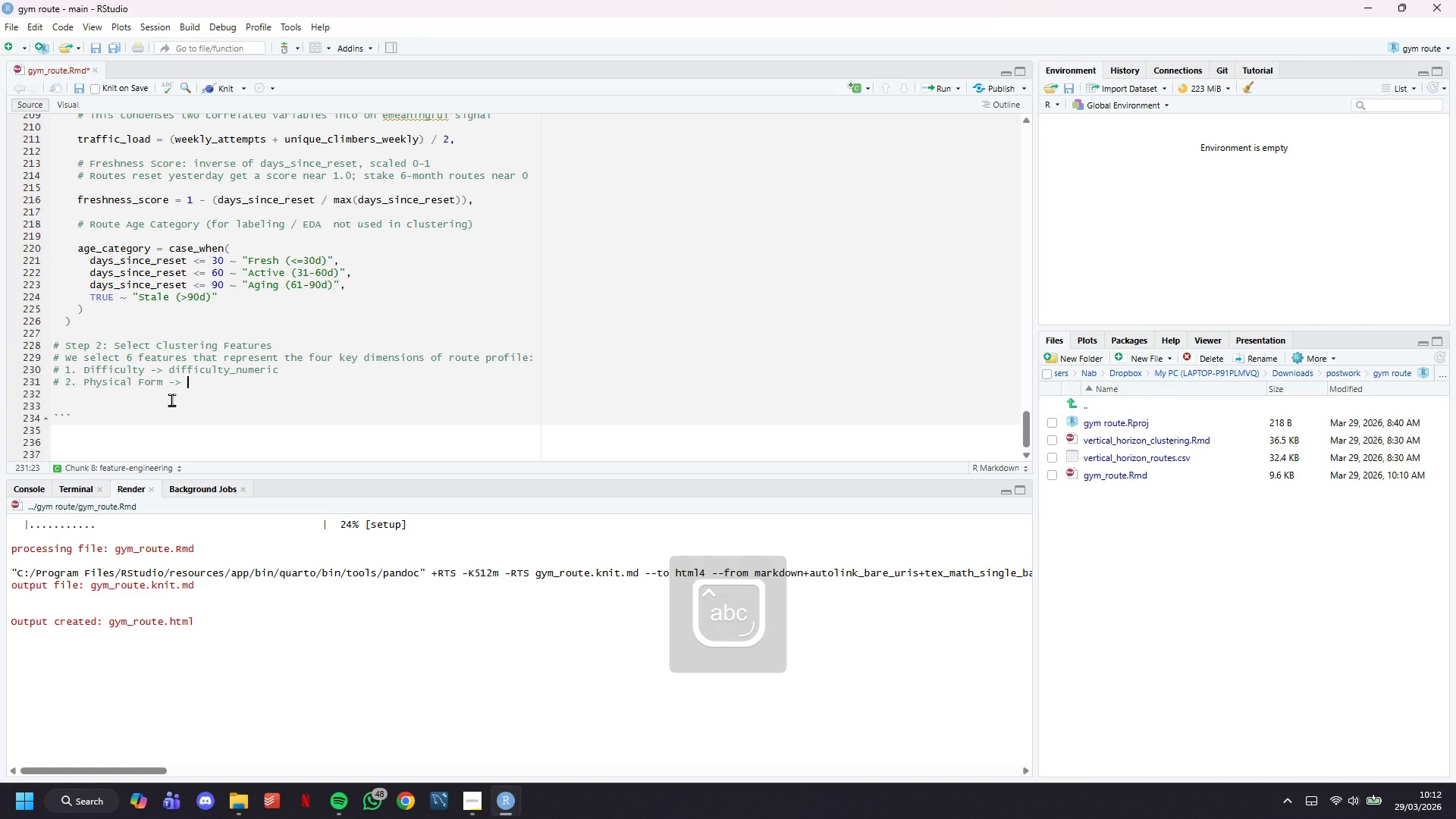 
type(wall_angle_degrees)
 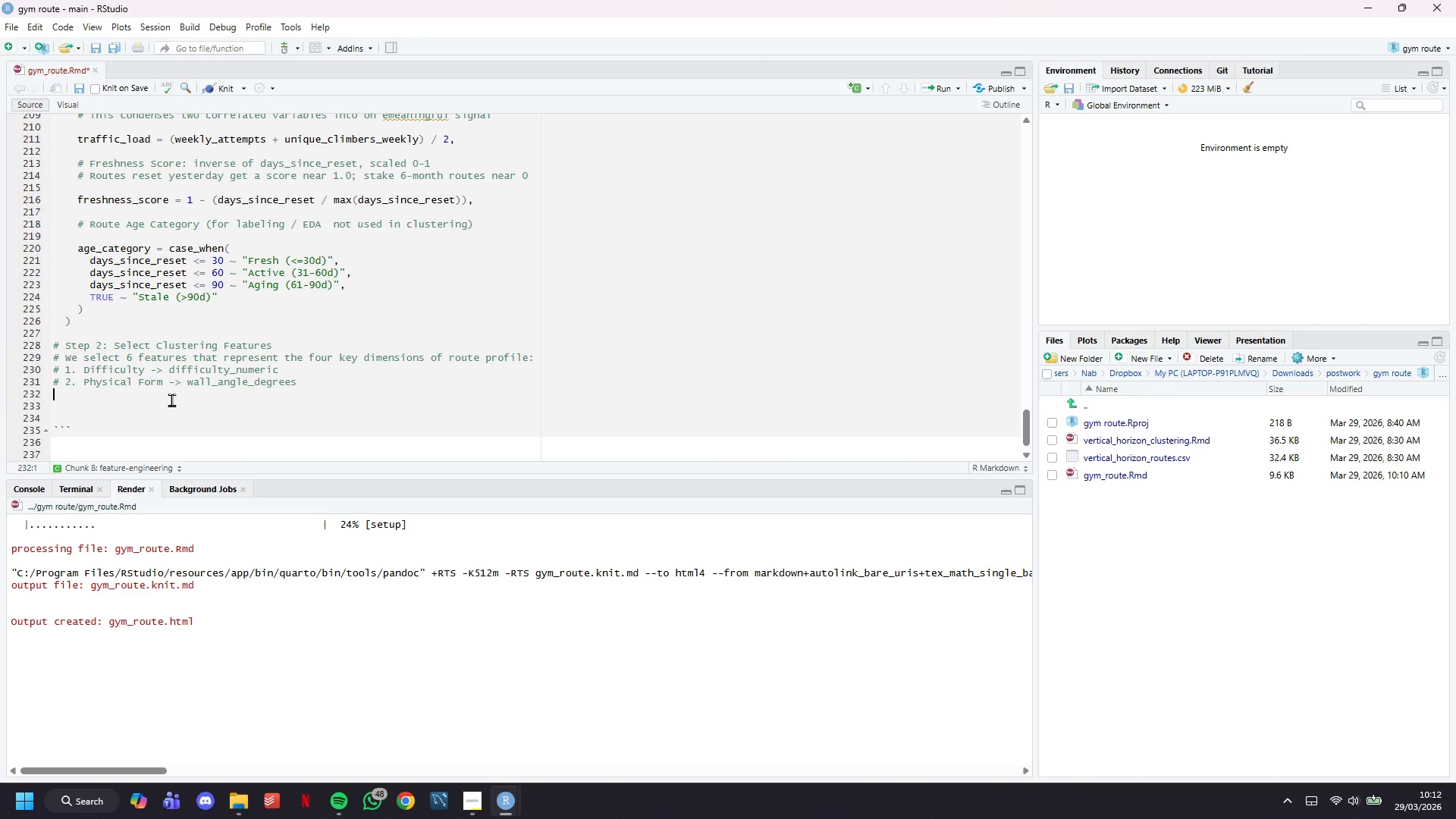 
key(Enter)
 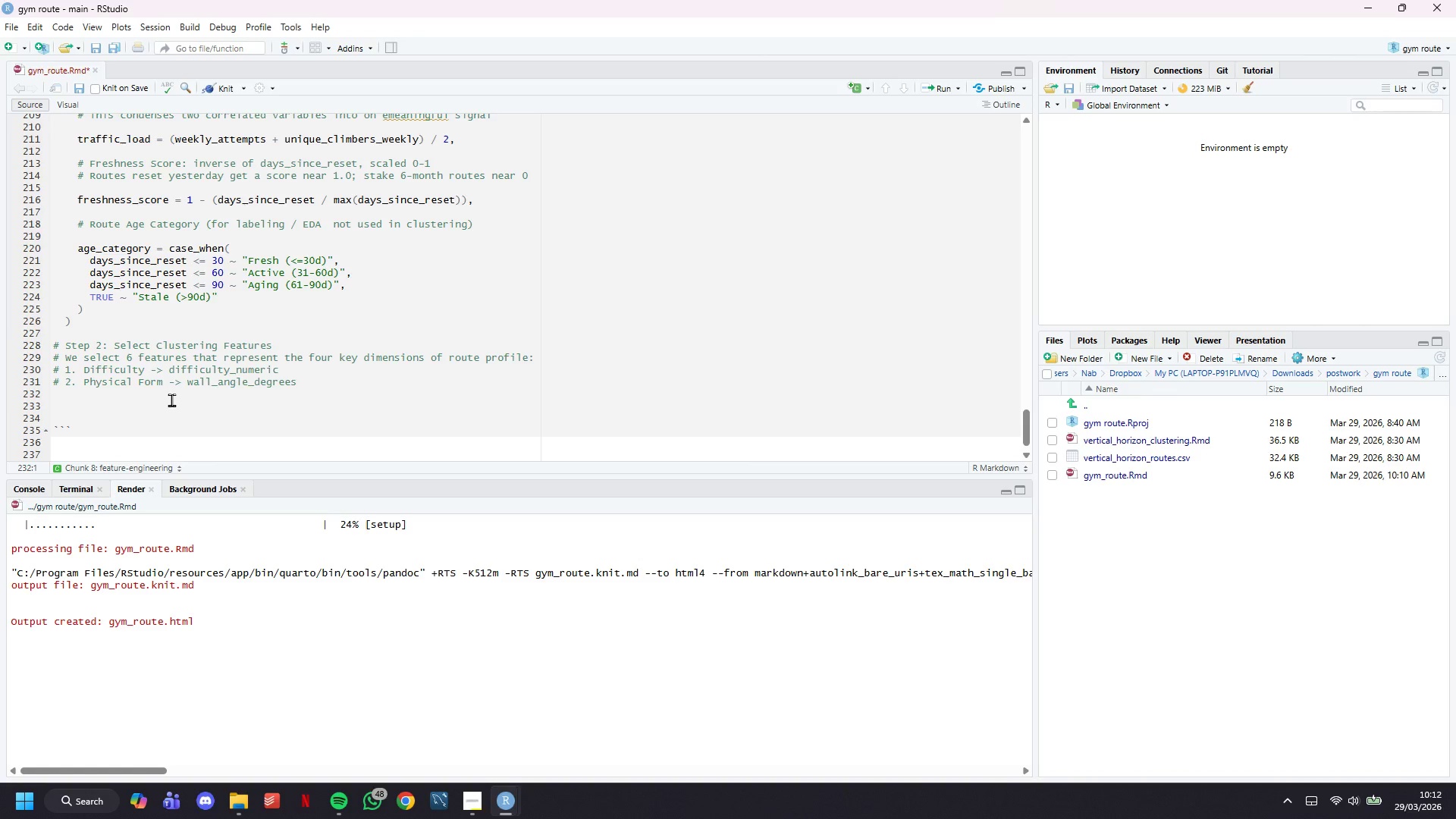 
type(# 3. 3)
key(Backspace)
type(Engagemnet >)
 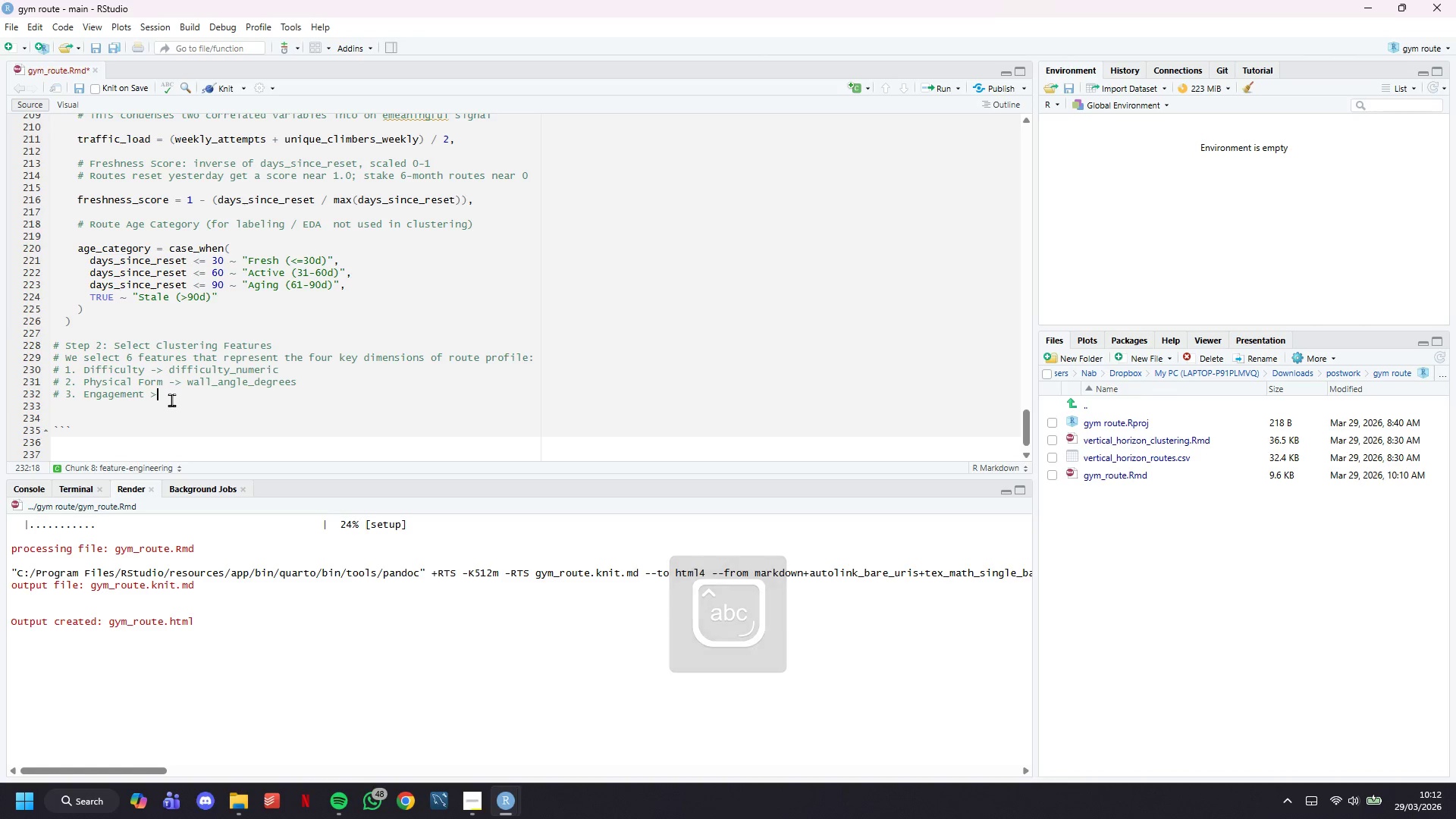 
key(ArrowLeft)
 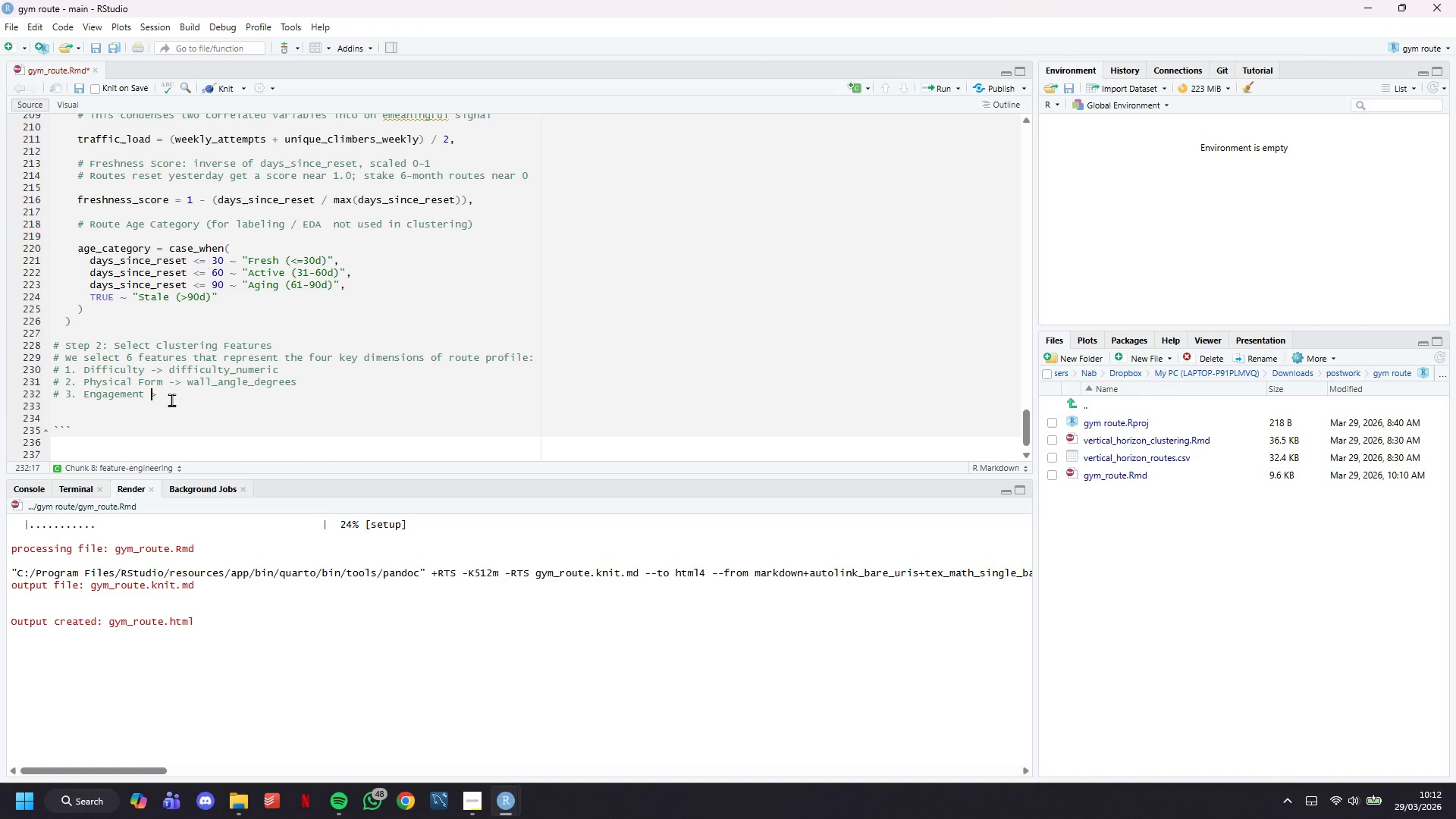 
key(Minus)
 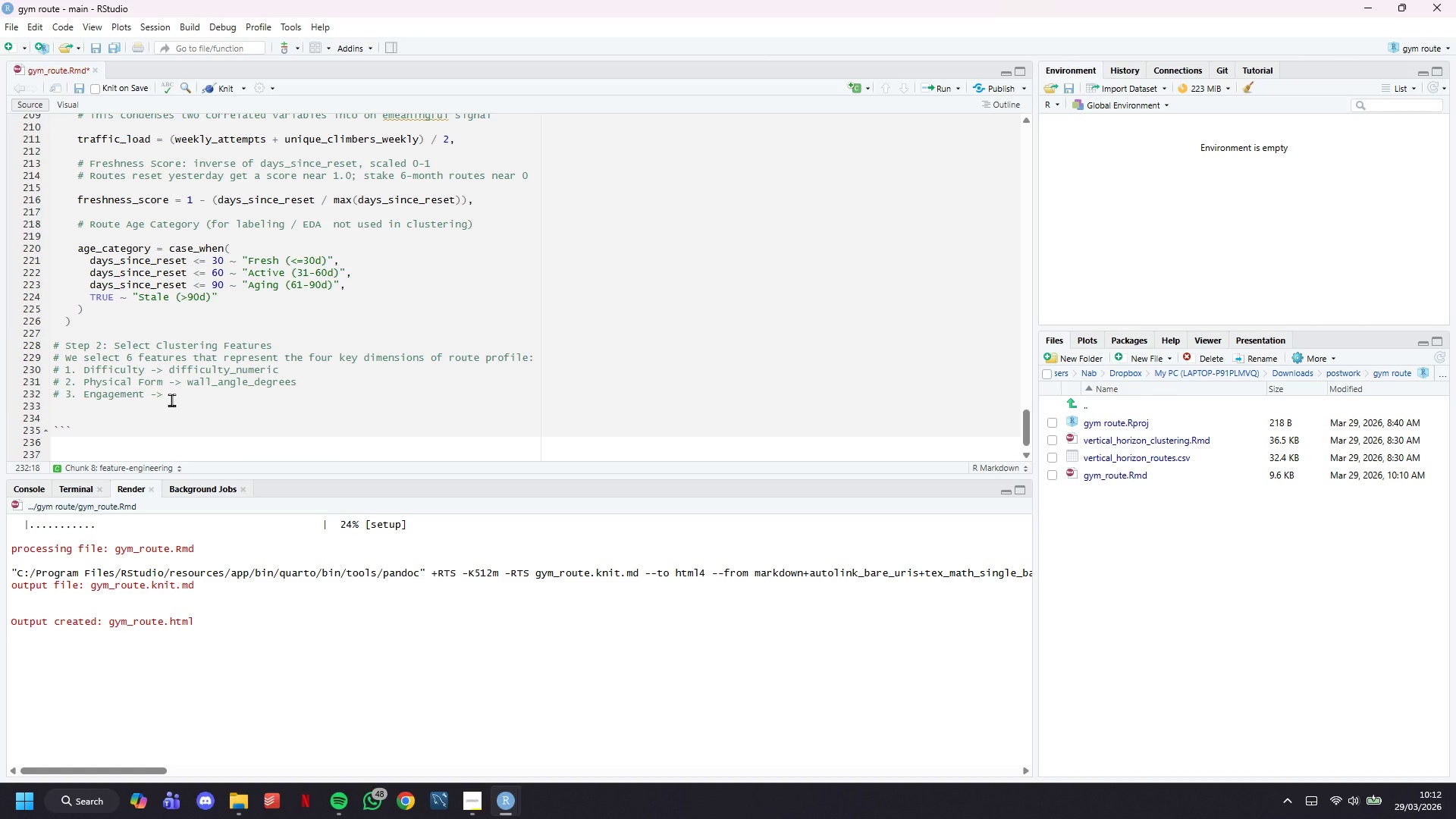 
key(ArrowUp)
 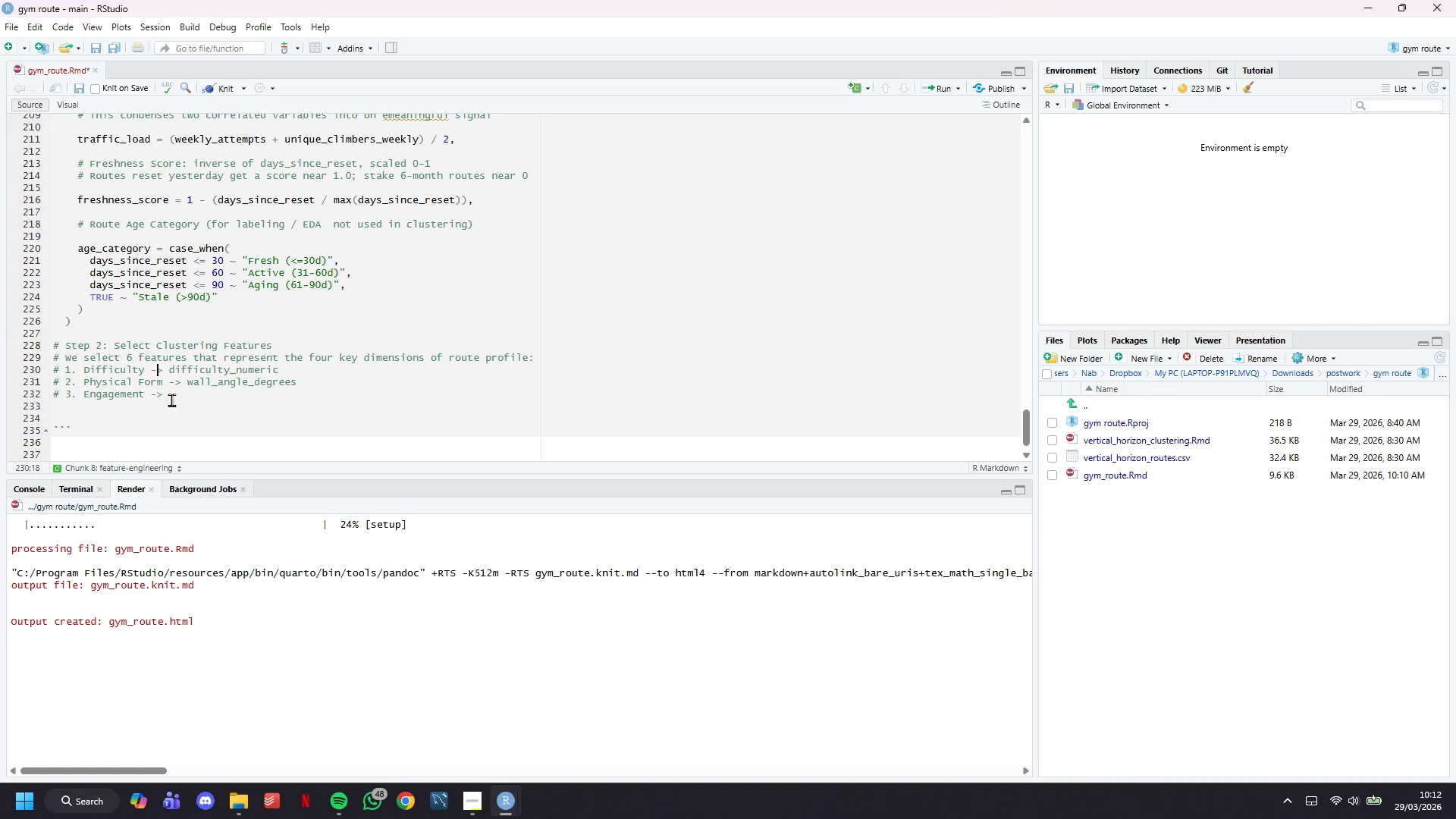 
key(ArrowUp)
 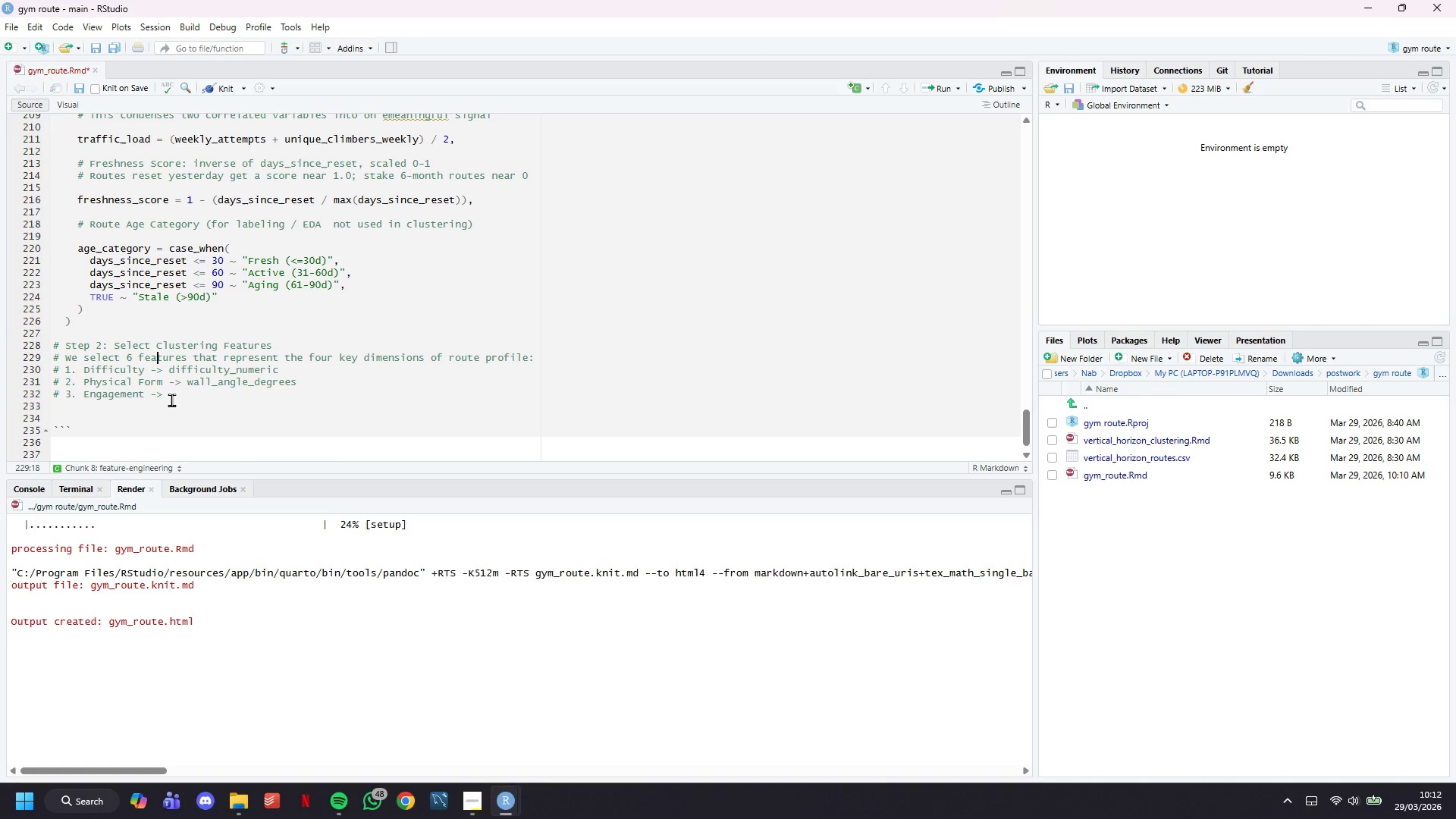 
key(ArrowUp)
 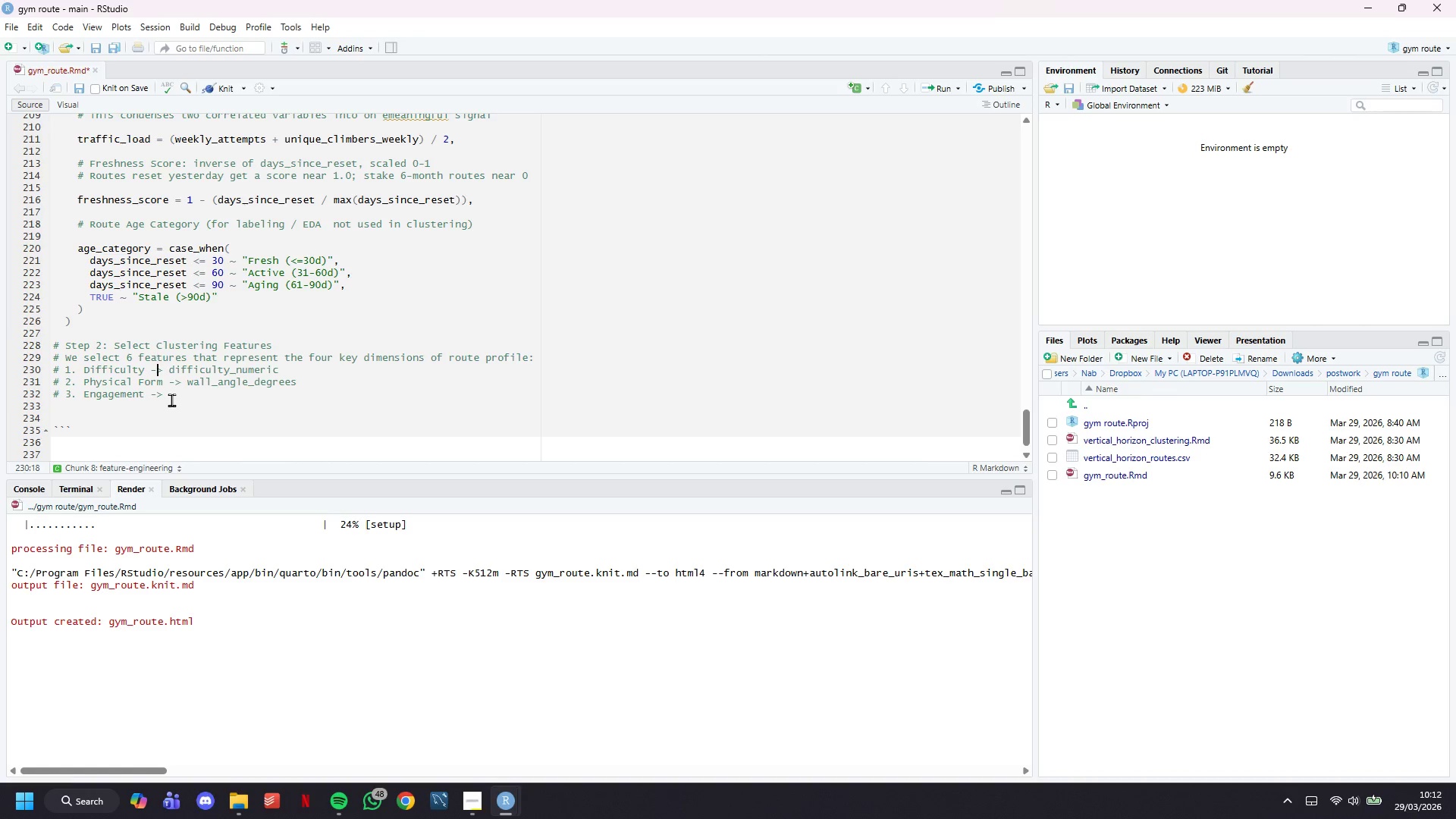 
key(ArrowDown)
 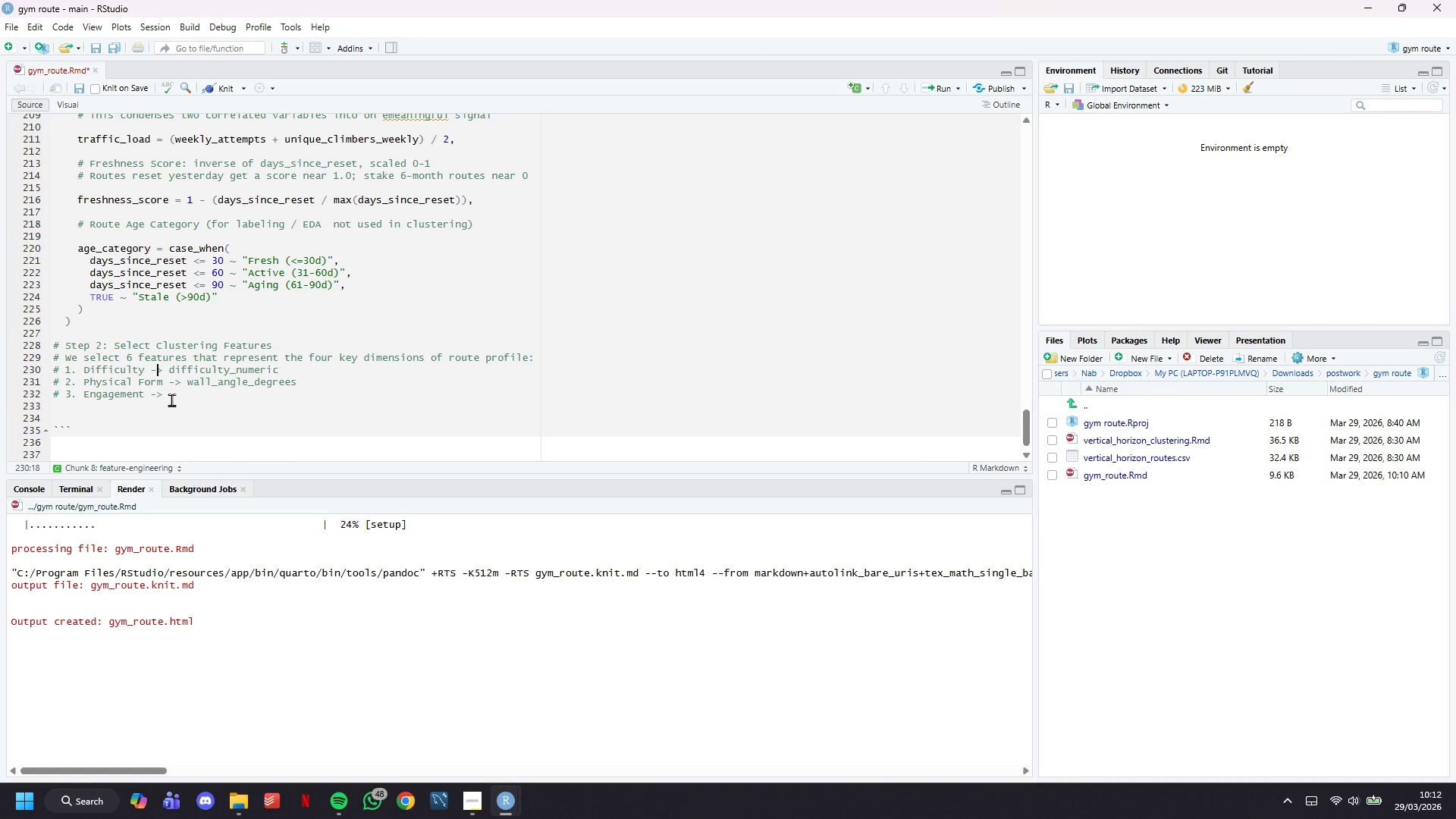 
key(Backspace)
 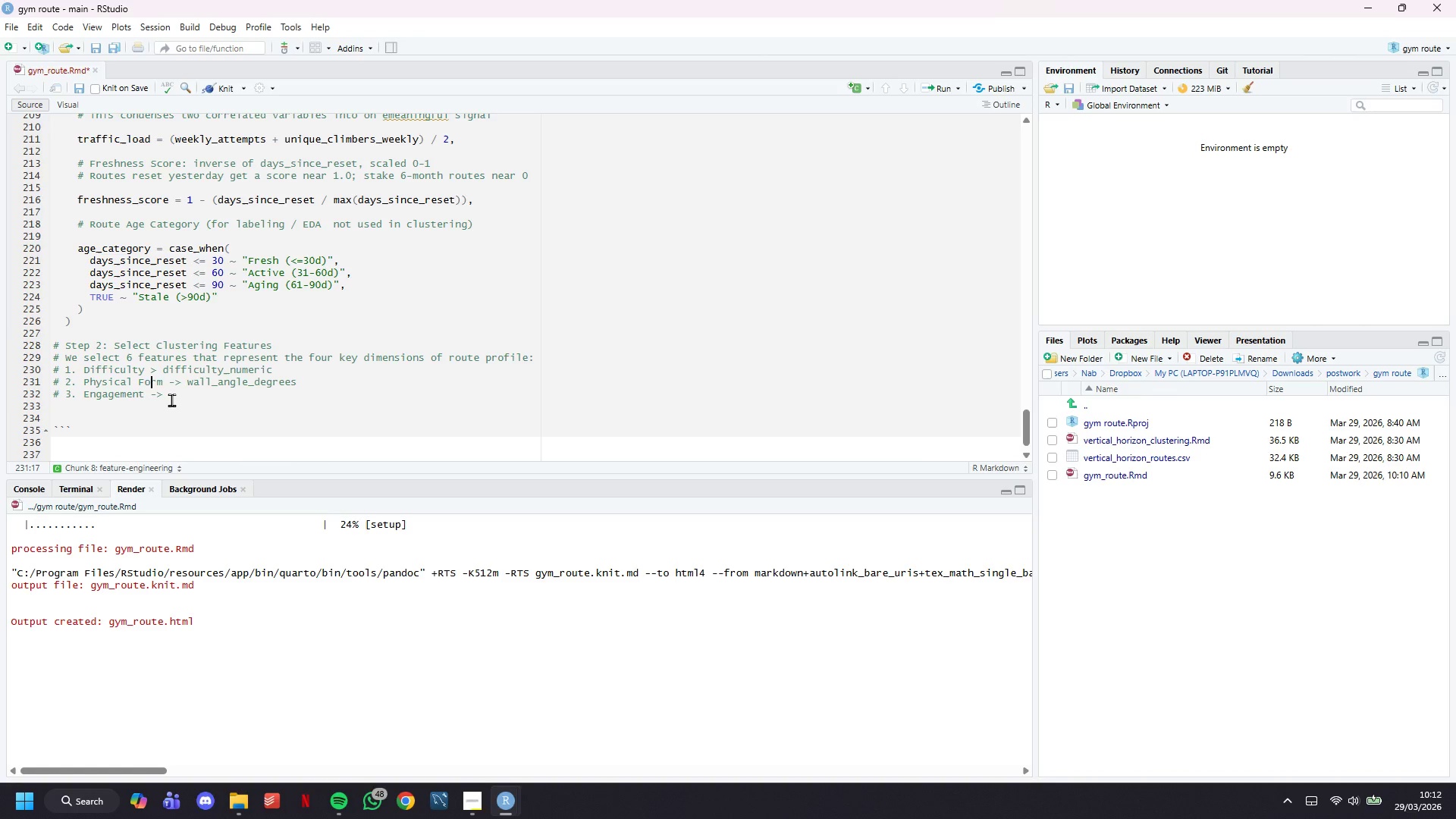 
key(ArrowDown)
 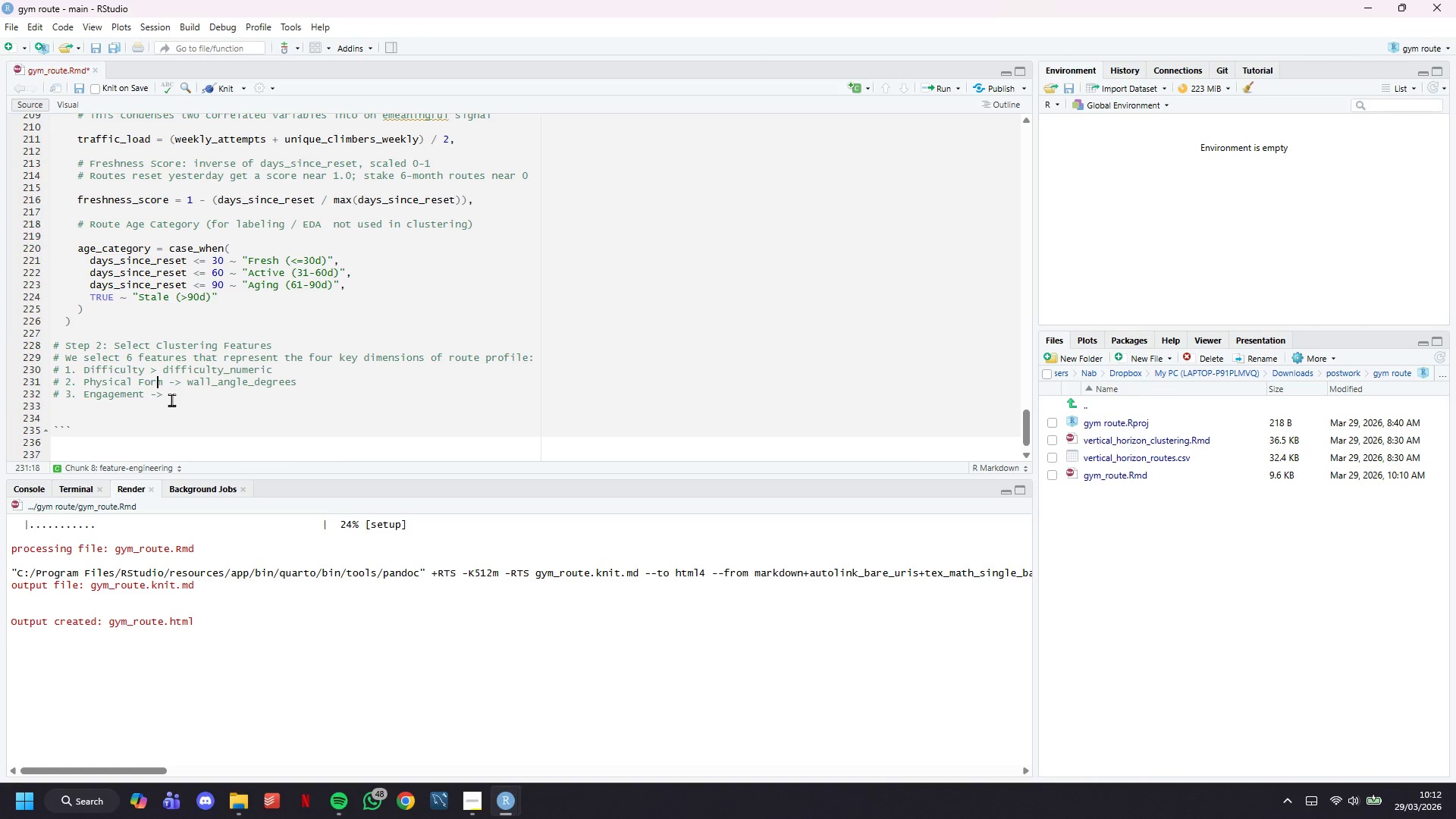 
key(ArrowRight)
 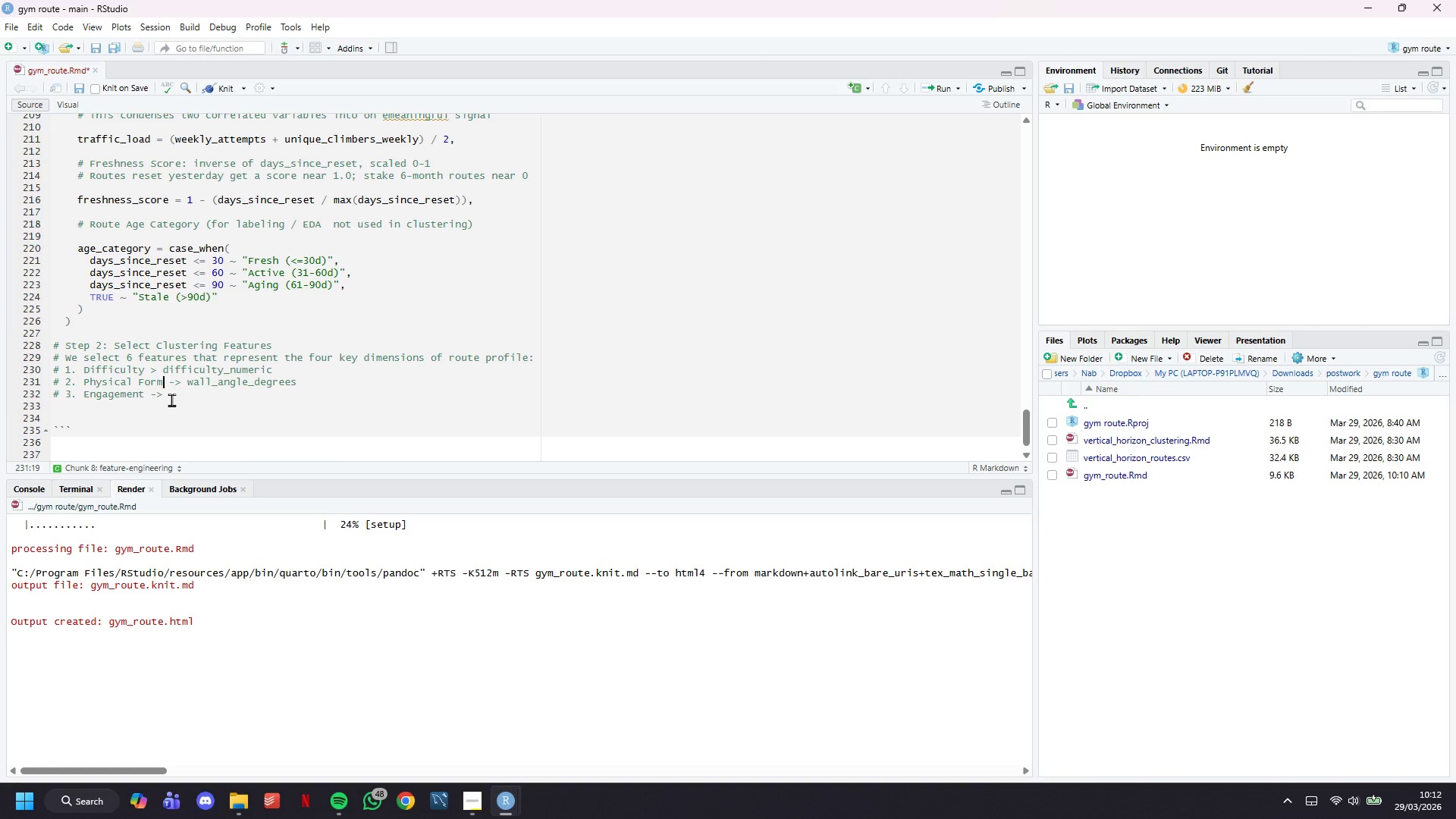 
key(ArrowRight)
 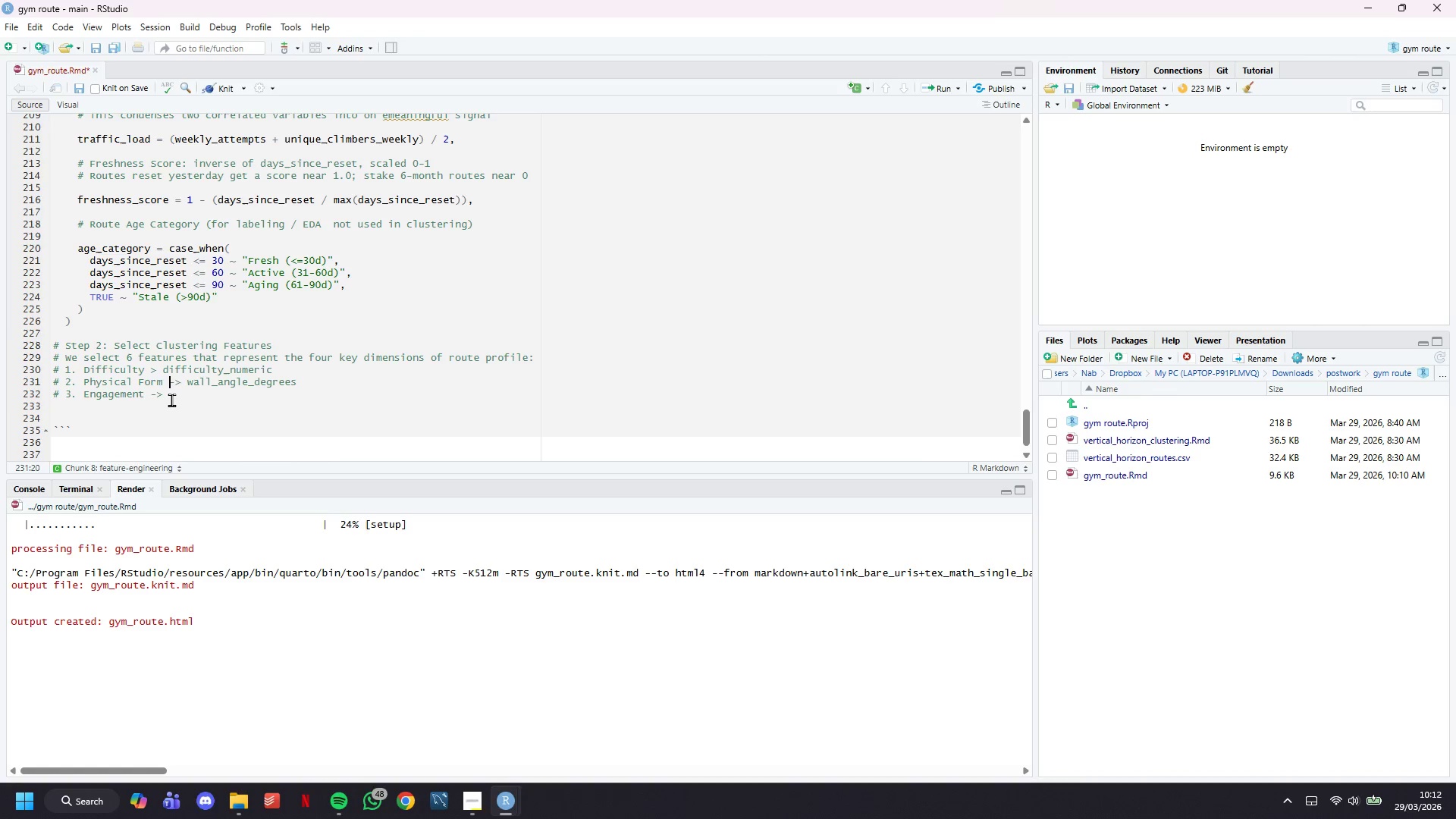 
key(ArrowRight)
 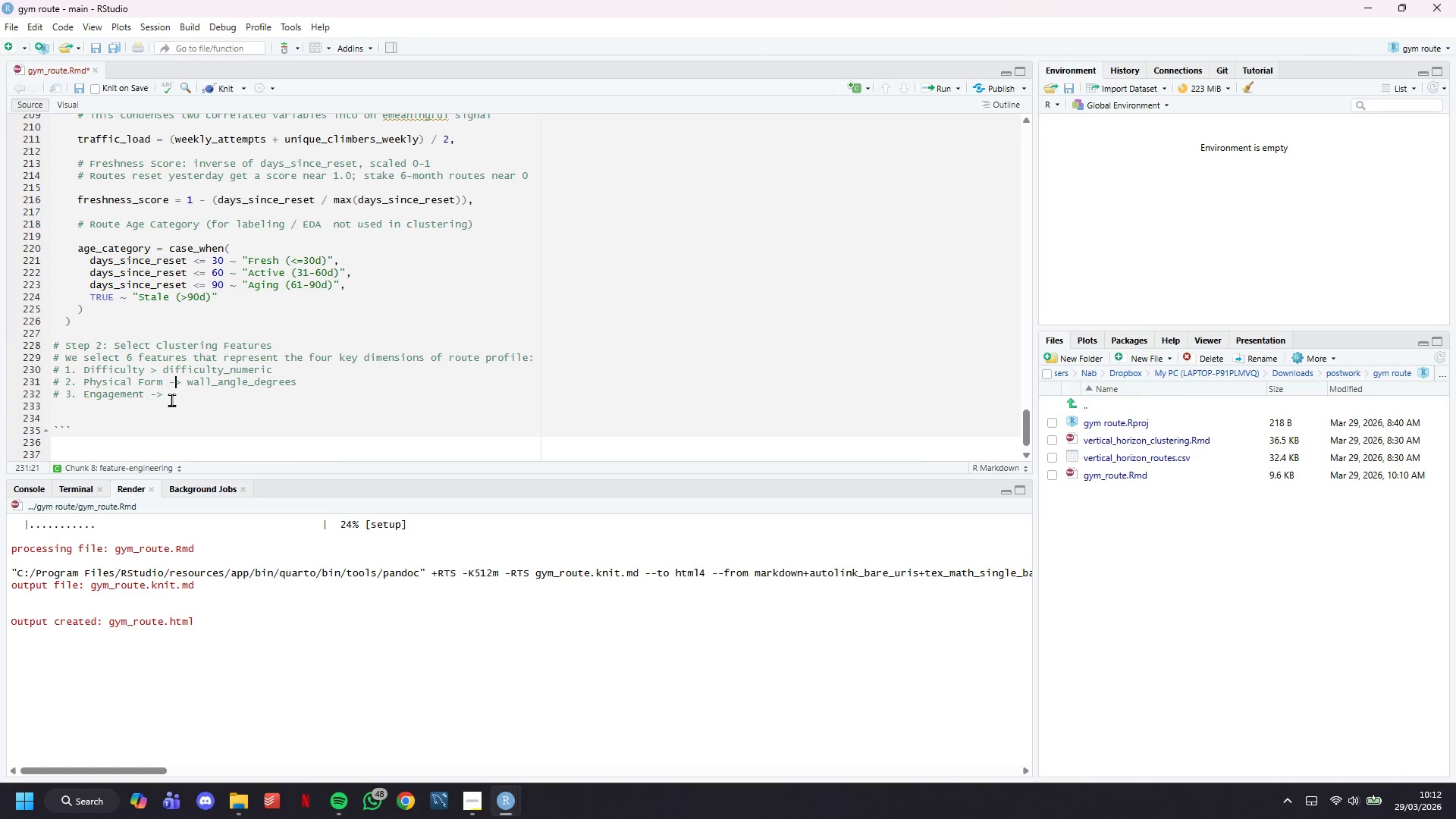 
key(ArrowRight)
 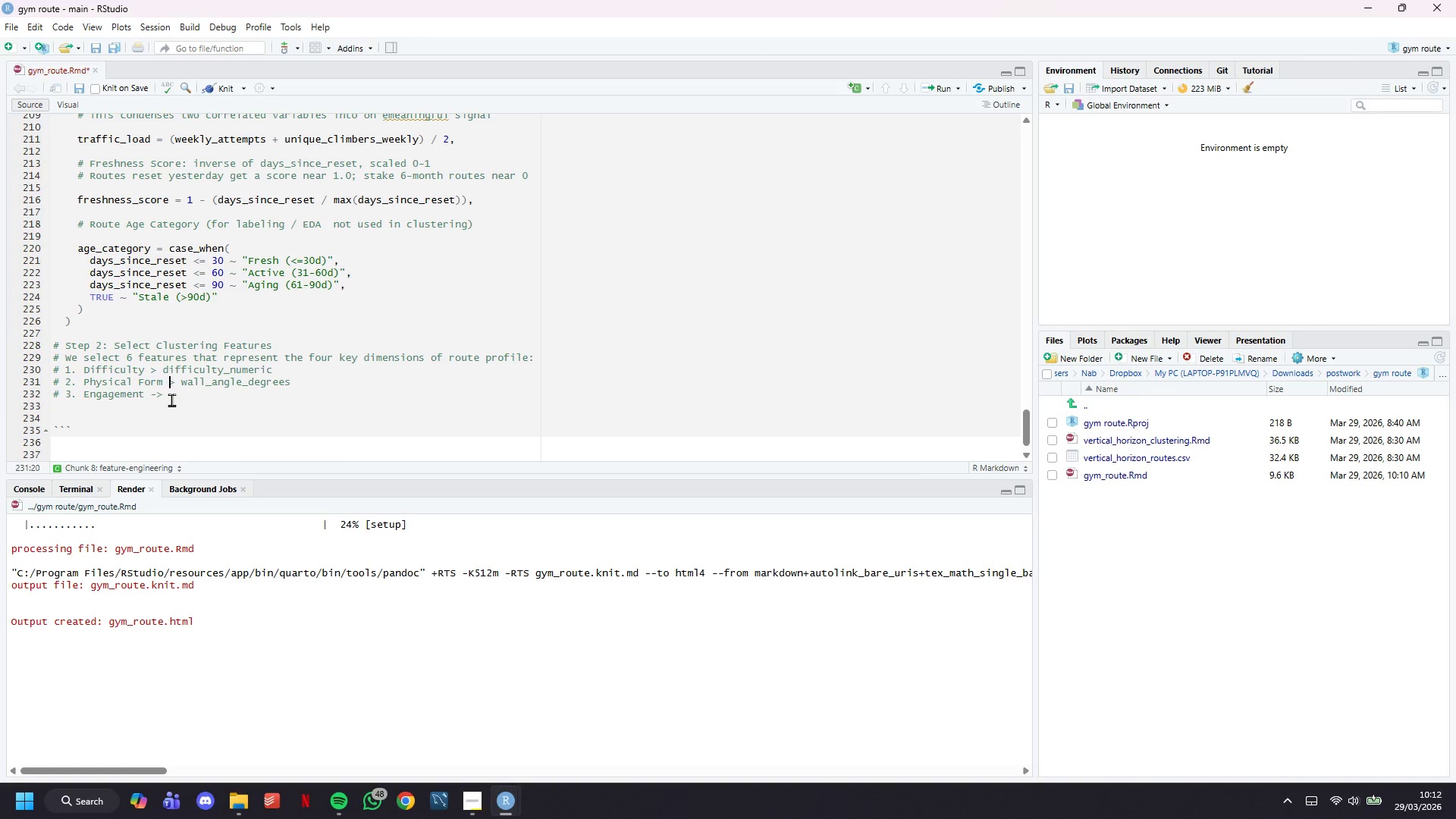 
key(Backspace)
 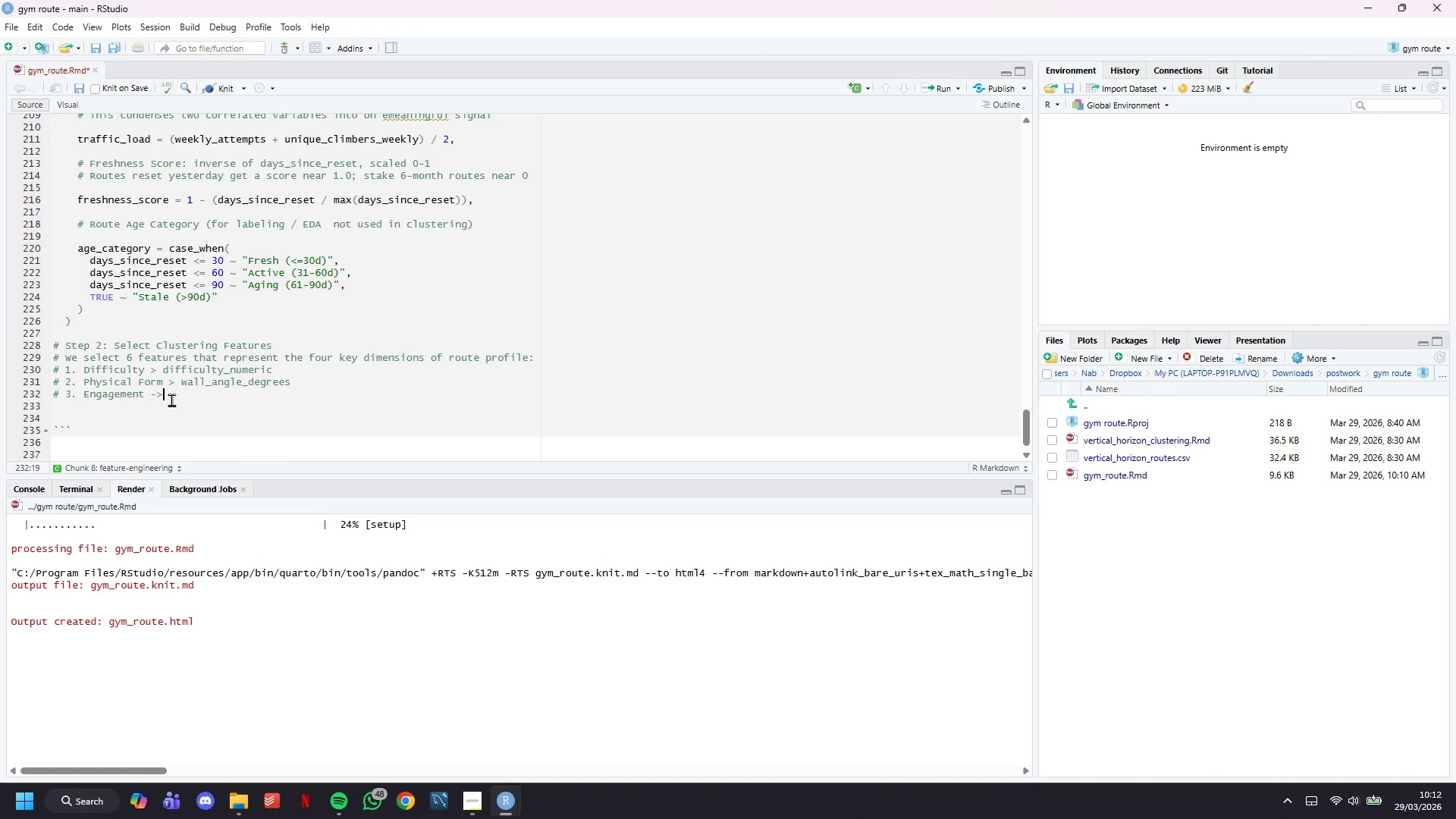 
key(ArrowDown)
 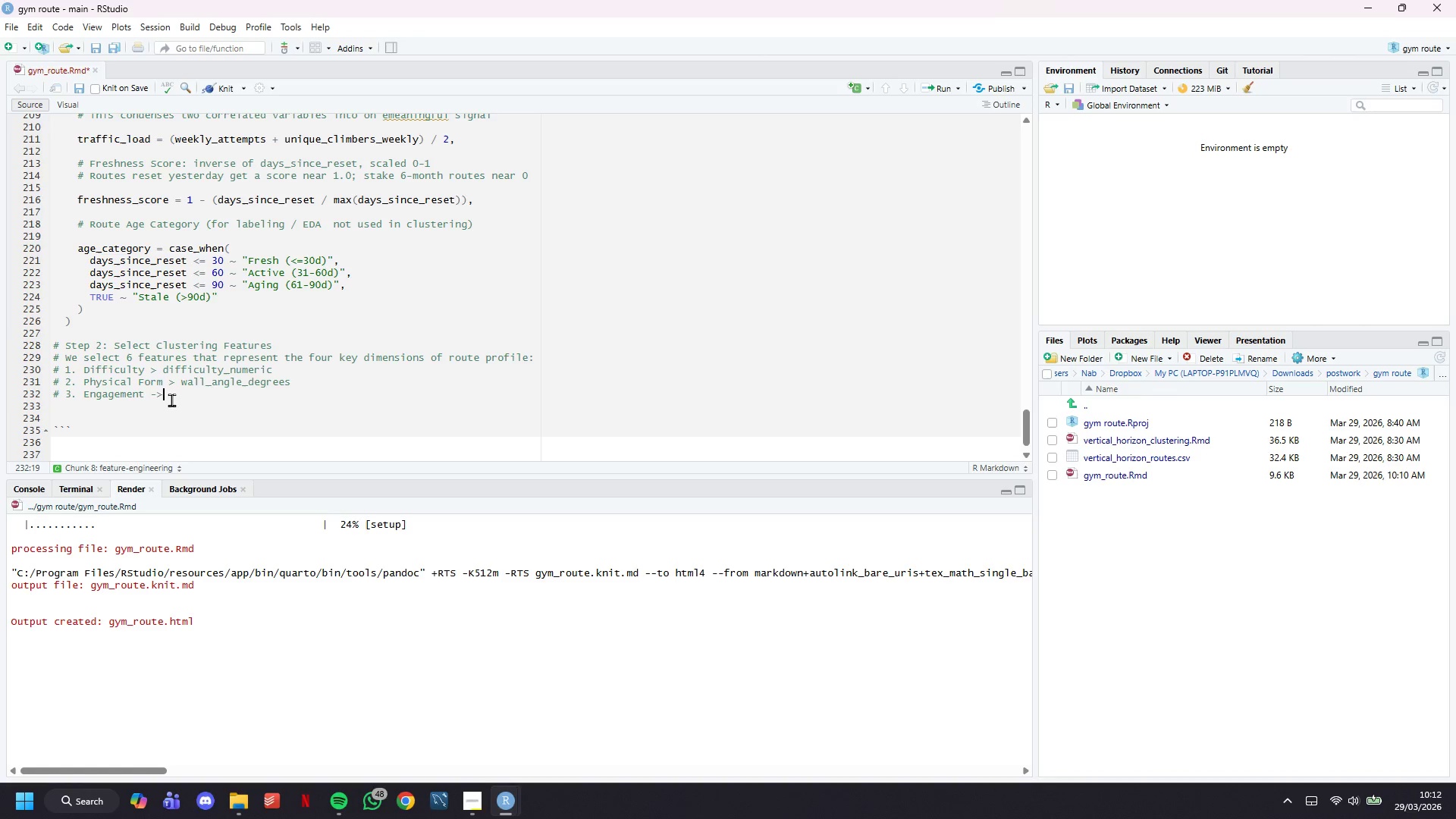 
key(ArrowLeft)
 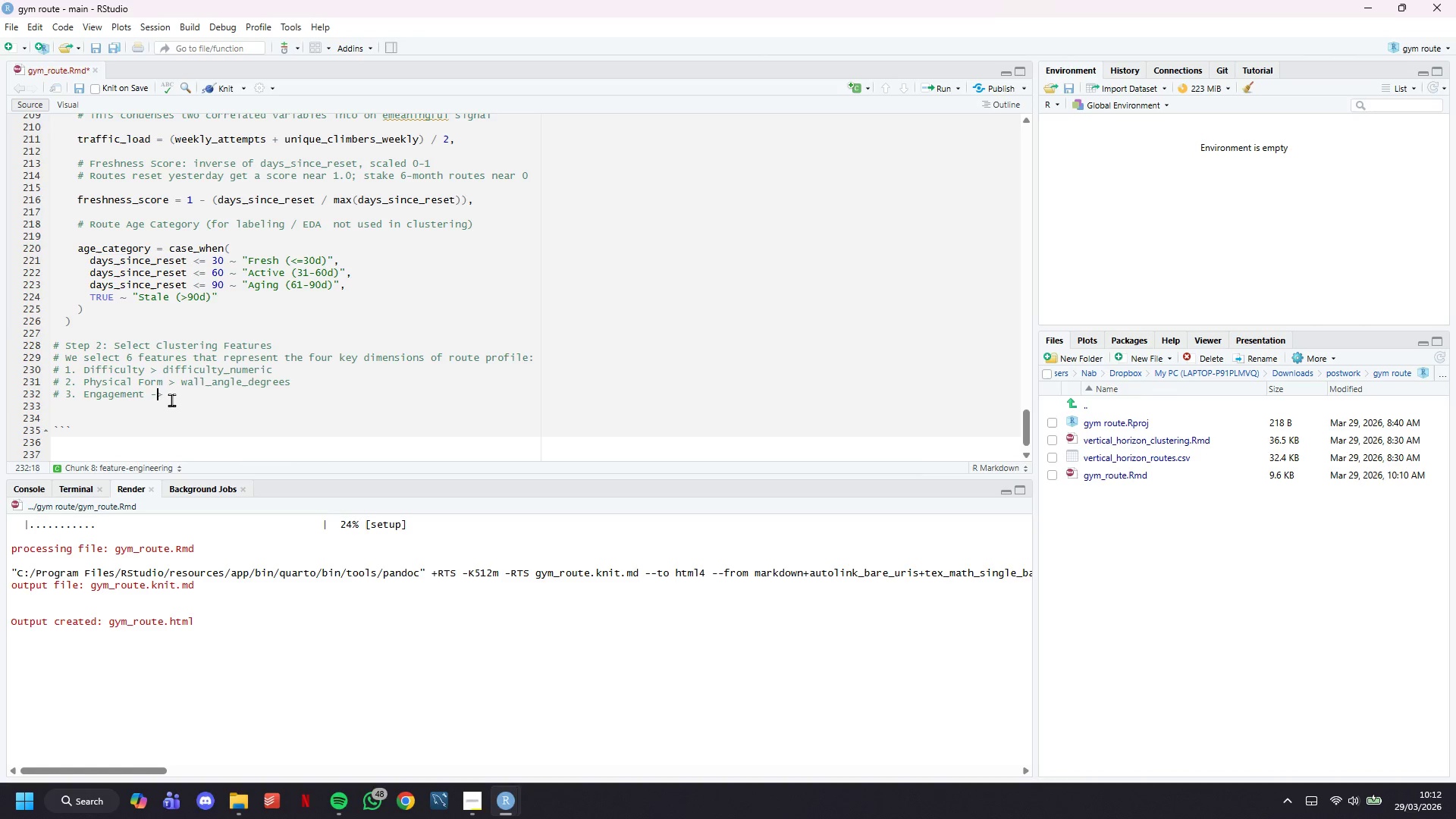 
key(Backspace)
 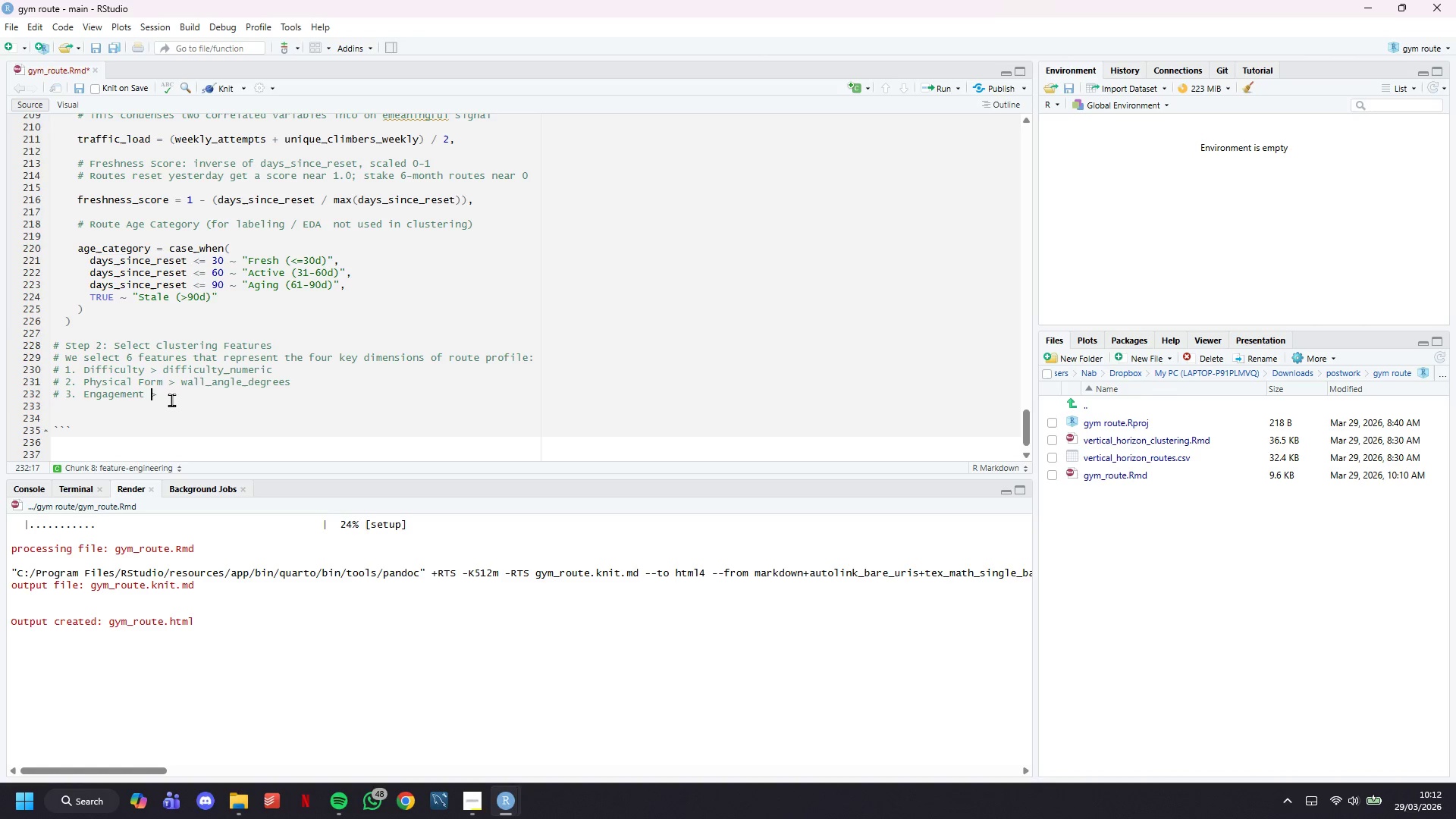 
key(ArrowRight)
 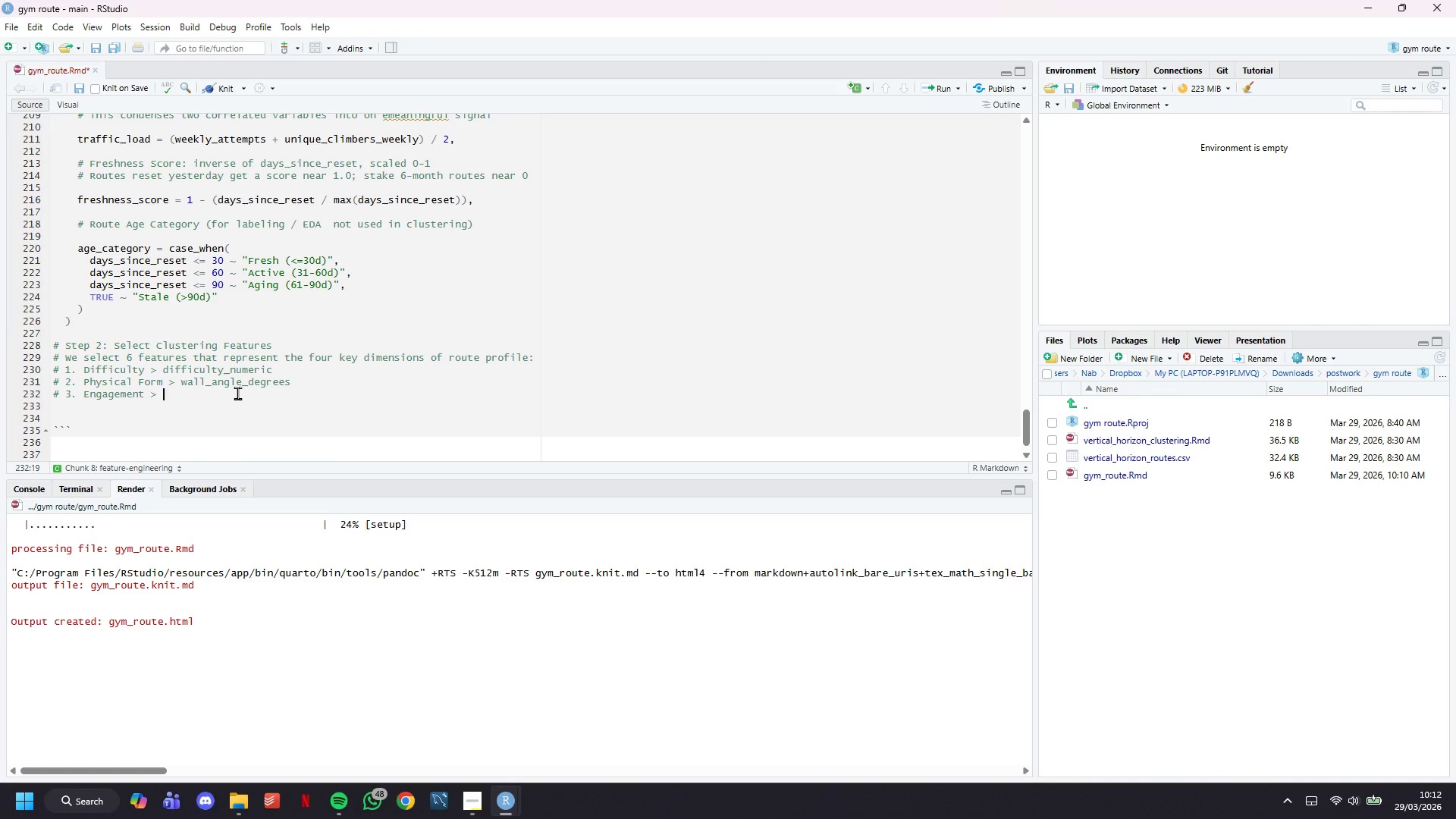 
type( traffic_load, compeltion_rate)
 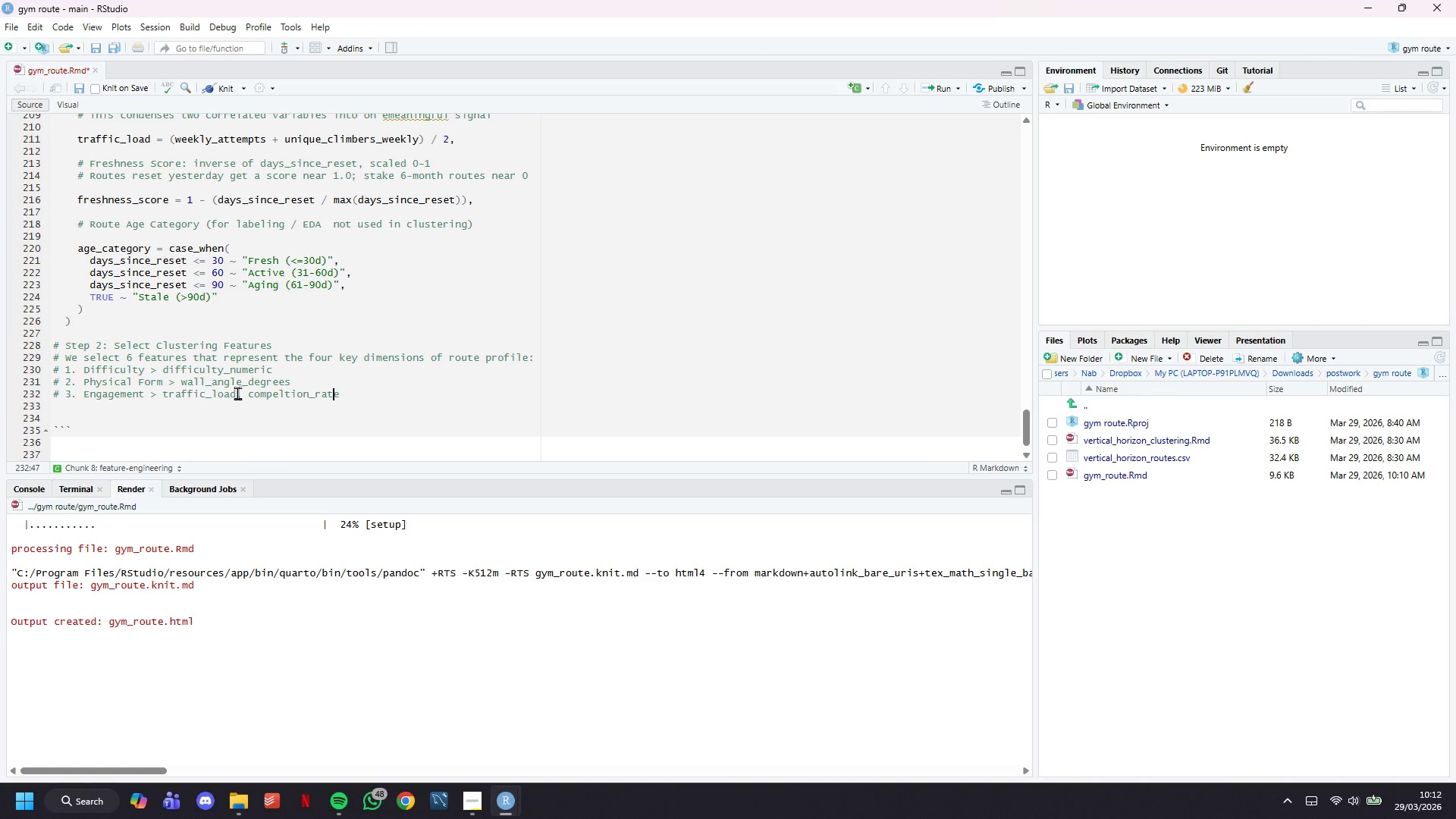 
 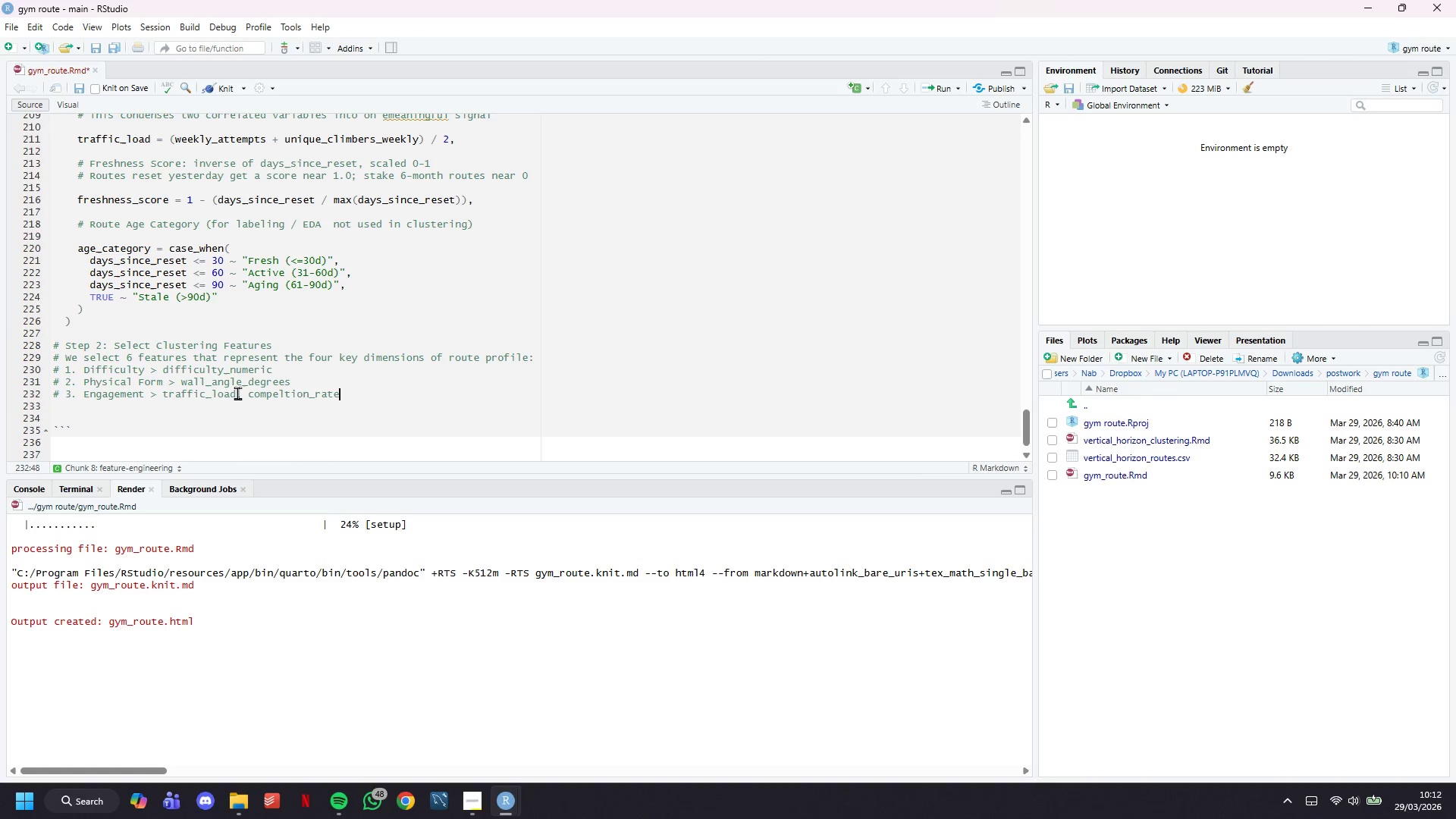 
hold_key(key=ArrowLeft, duration=0.73)
 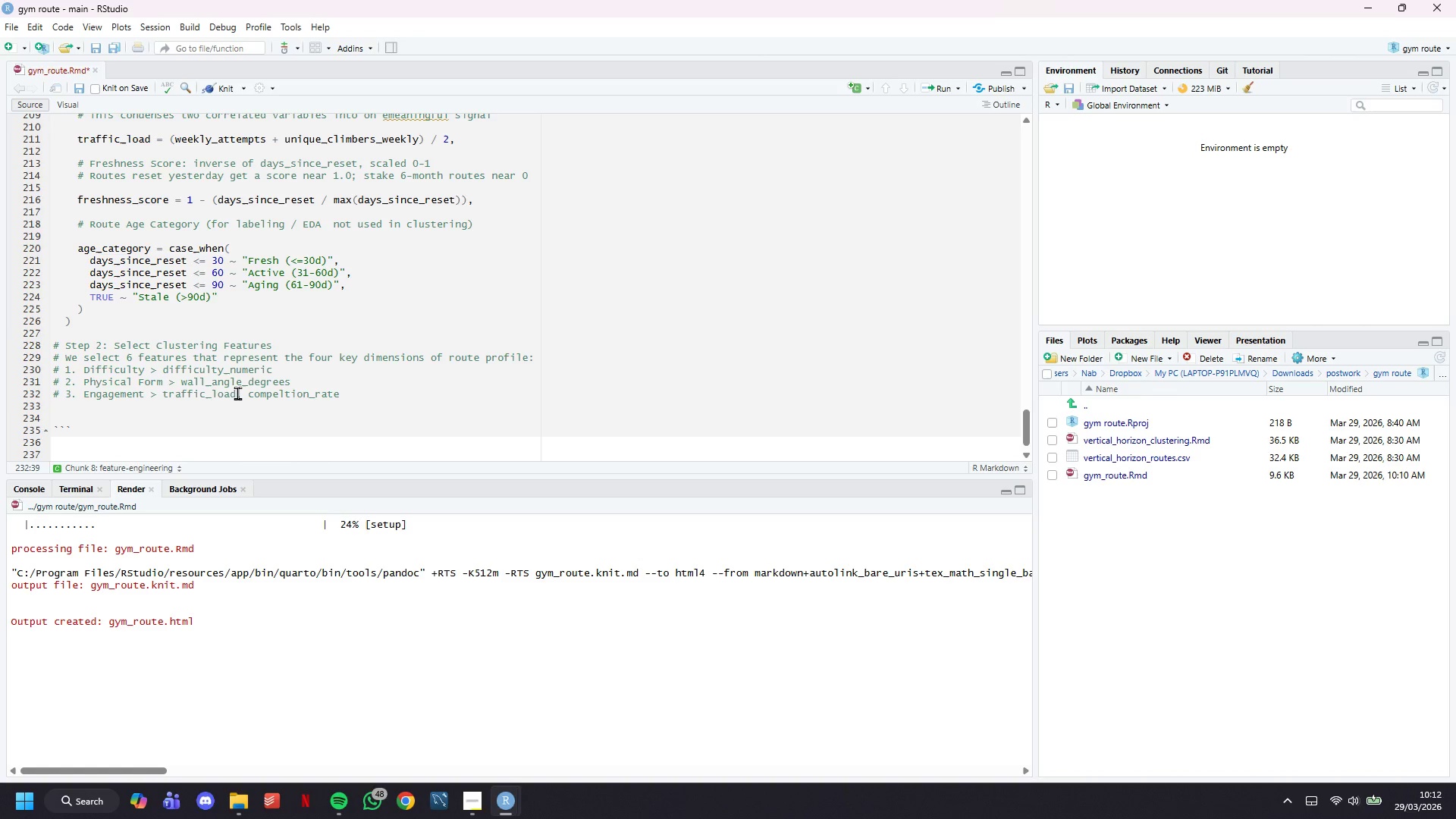 
key(ArrowRight)
 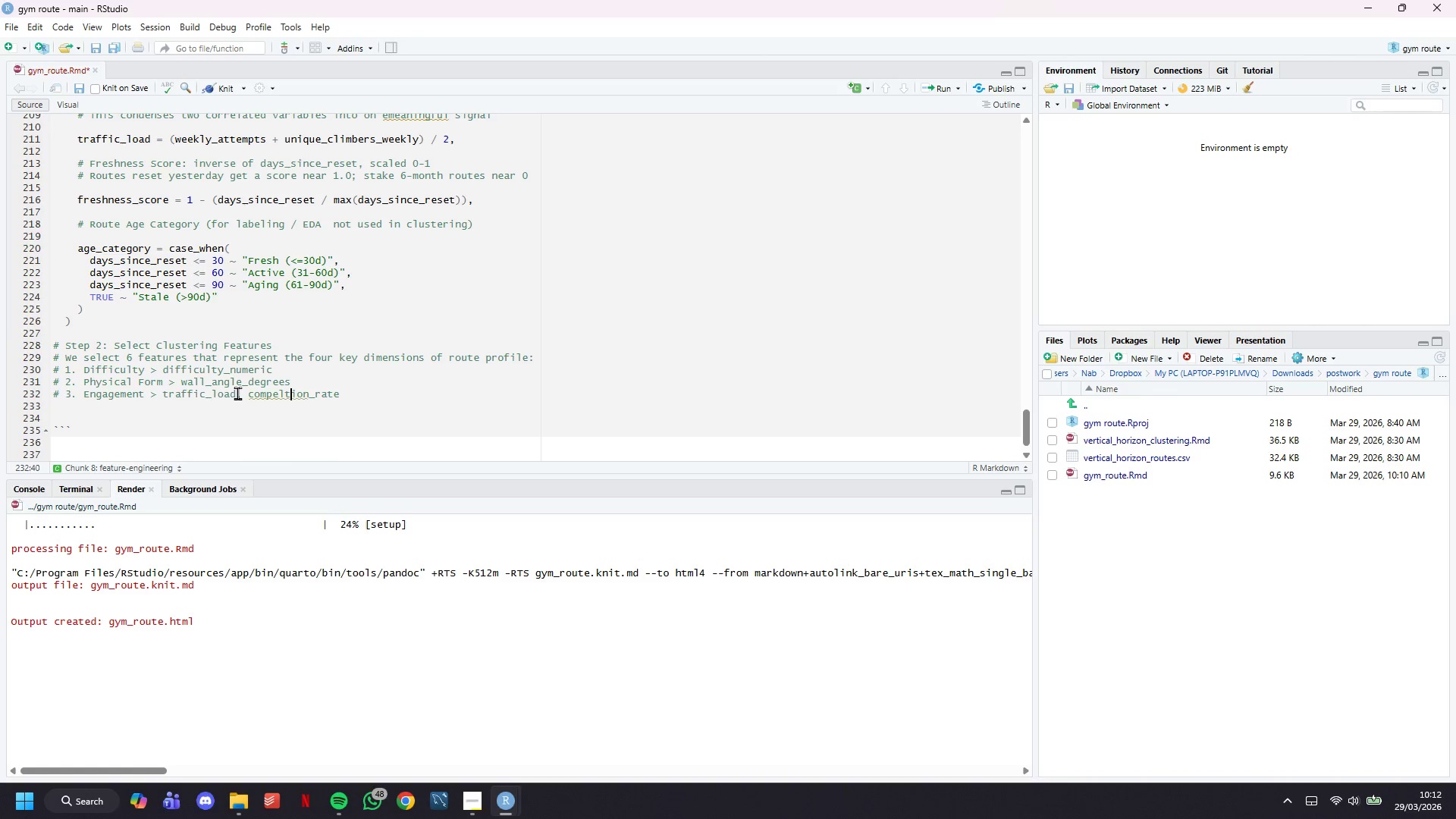 
key(Backspace)
 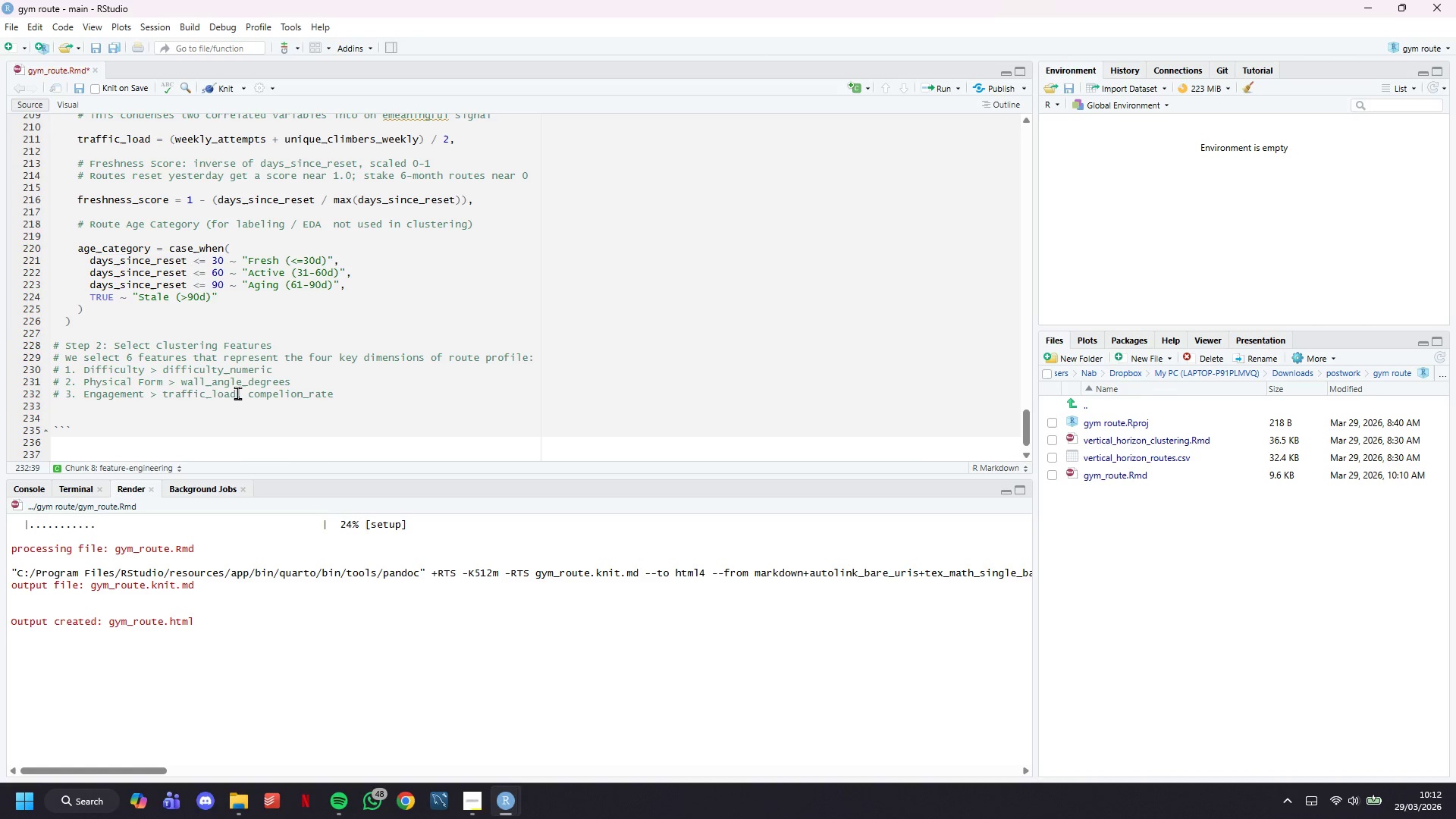 
key(ArrowLeft)
 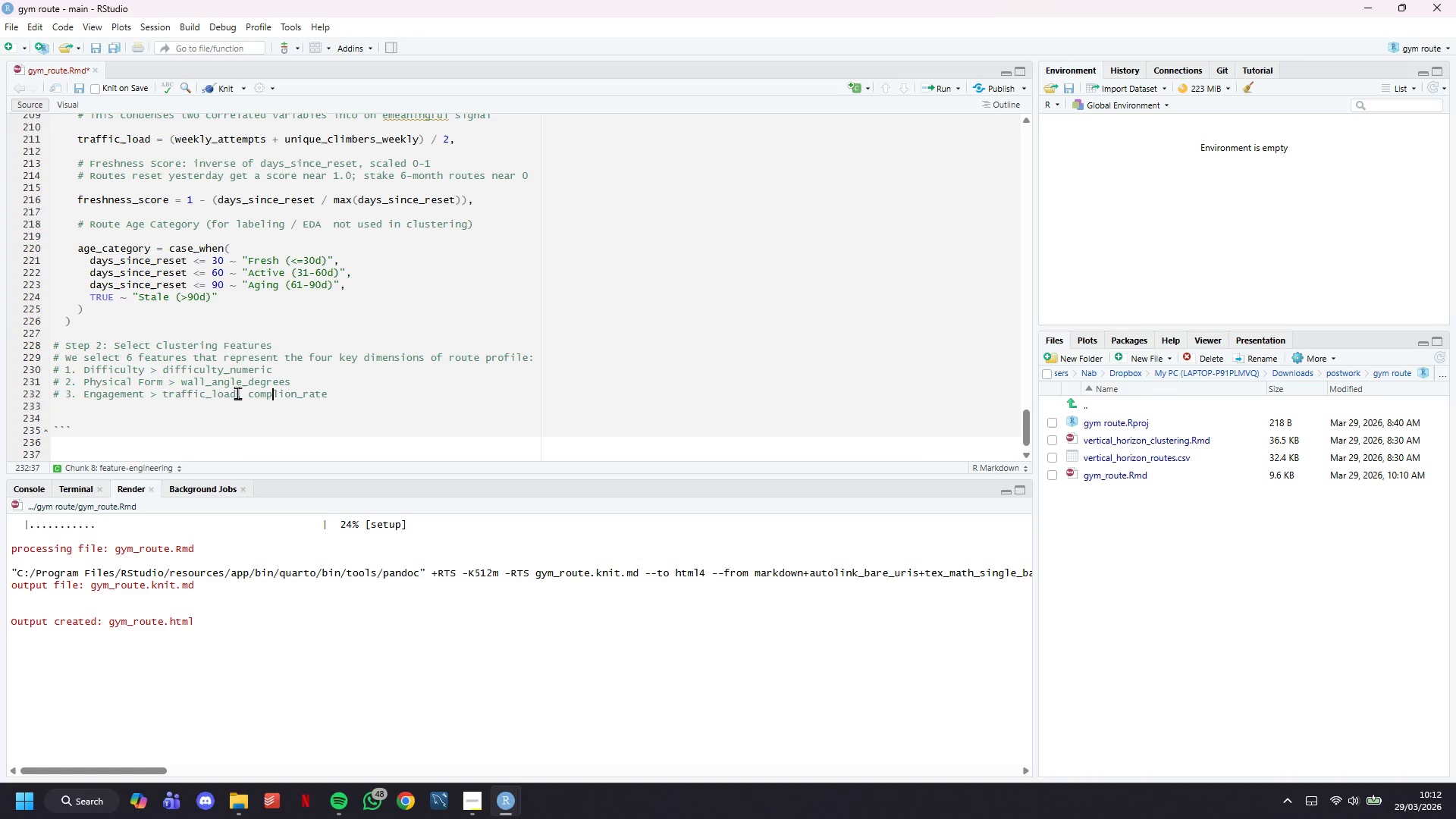 
key(Backspace)
 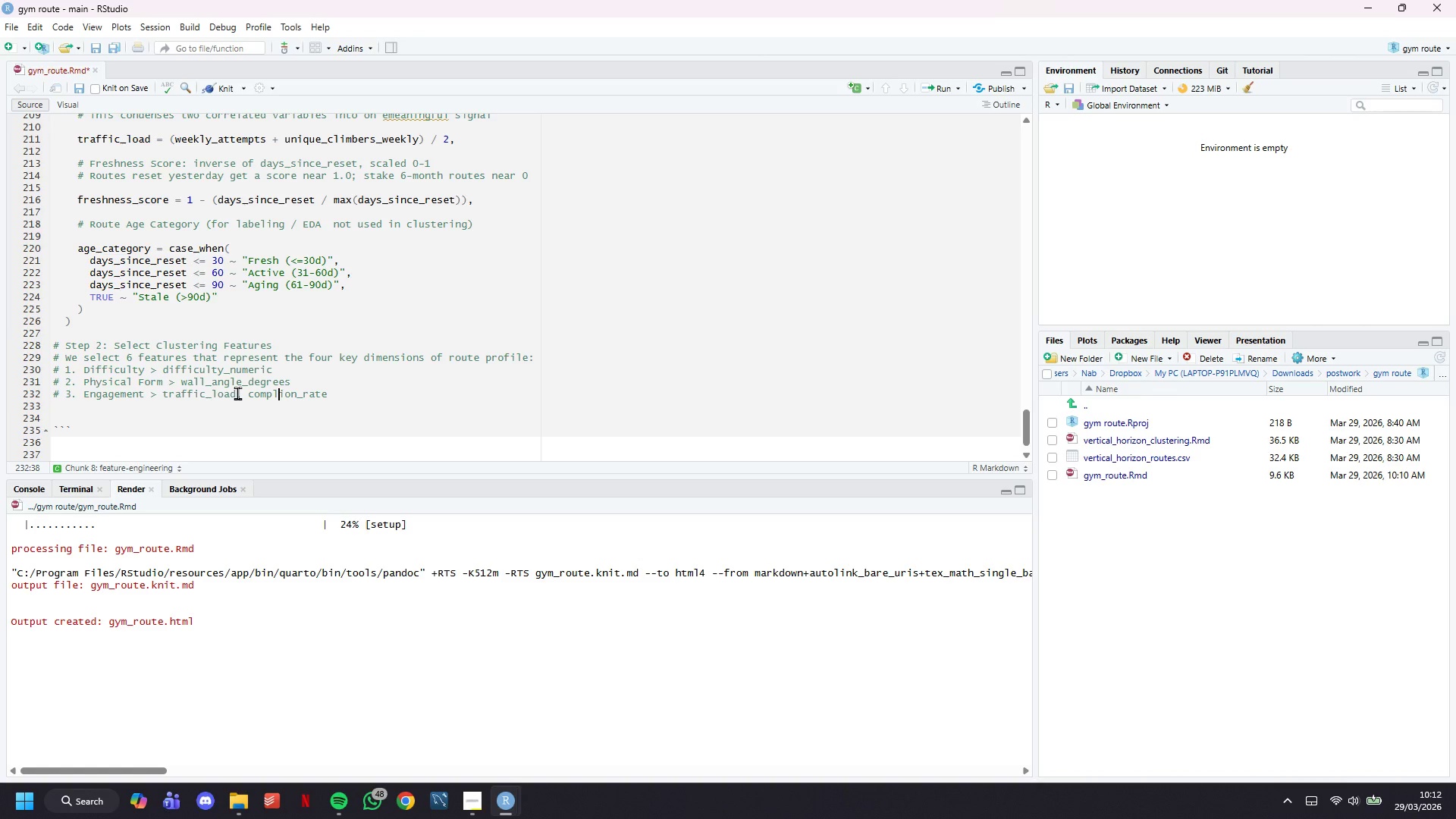 
key(ArrowRight)
 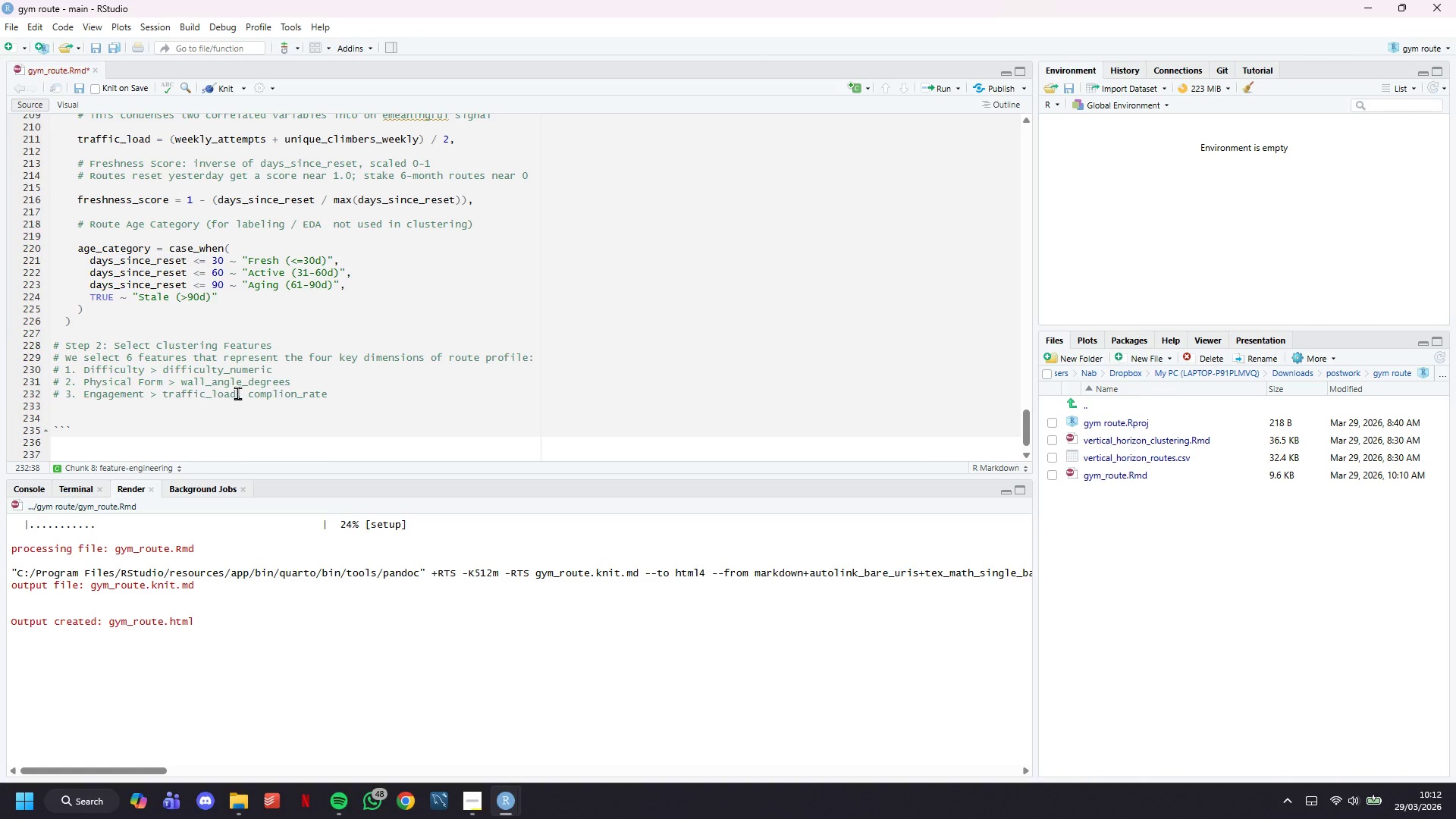 
type(et)
 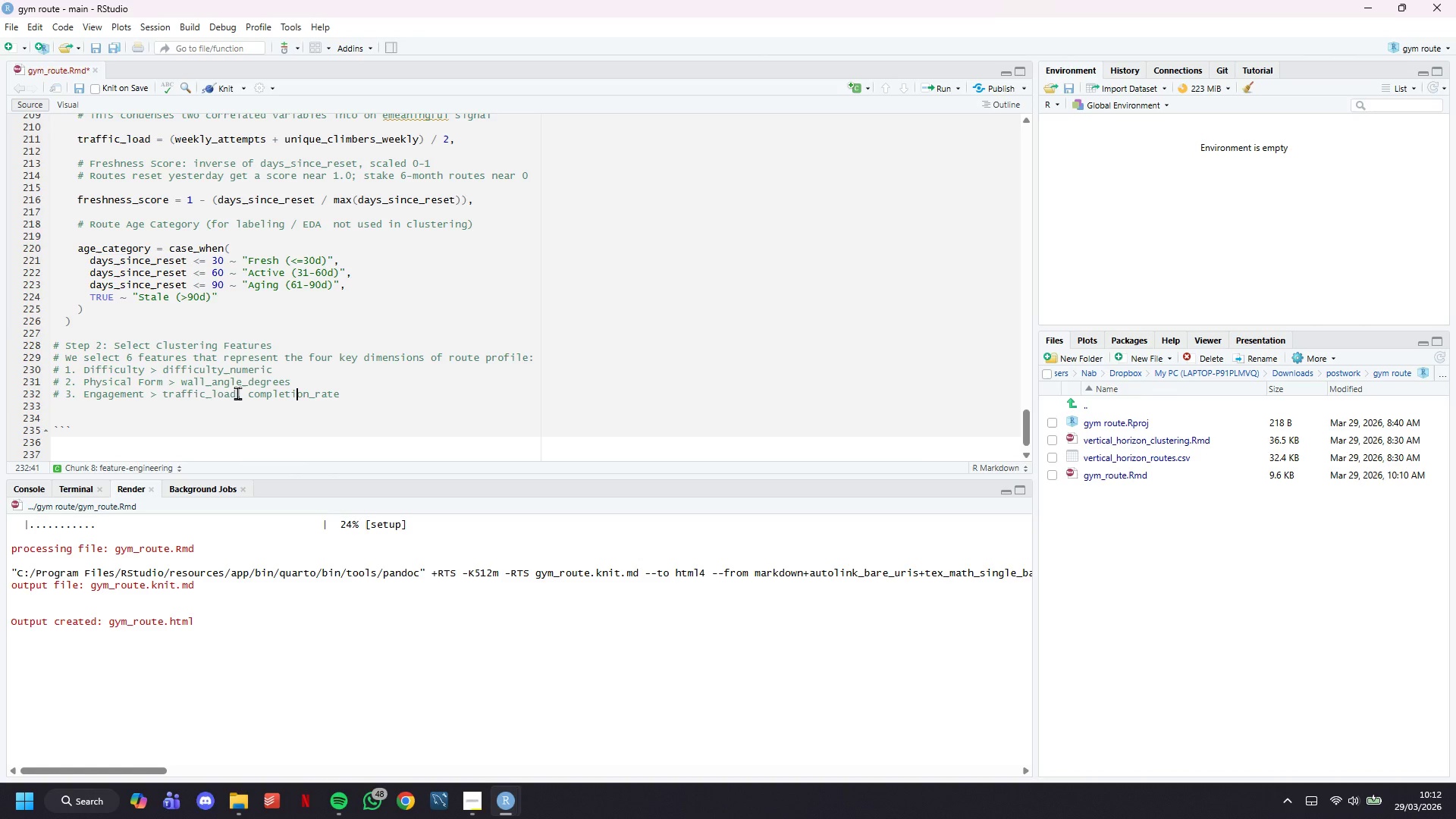 
hold_key(key=ArrowRight, duration=0.61)
 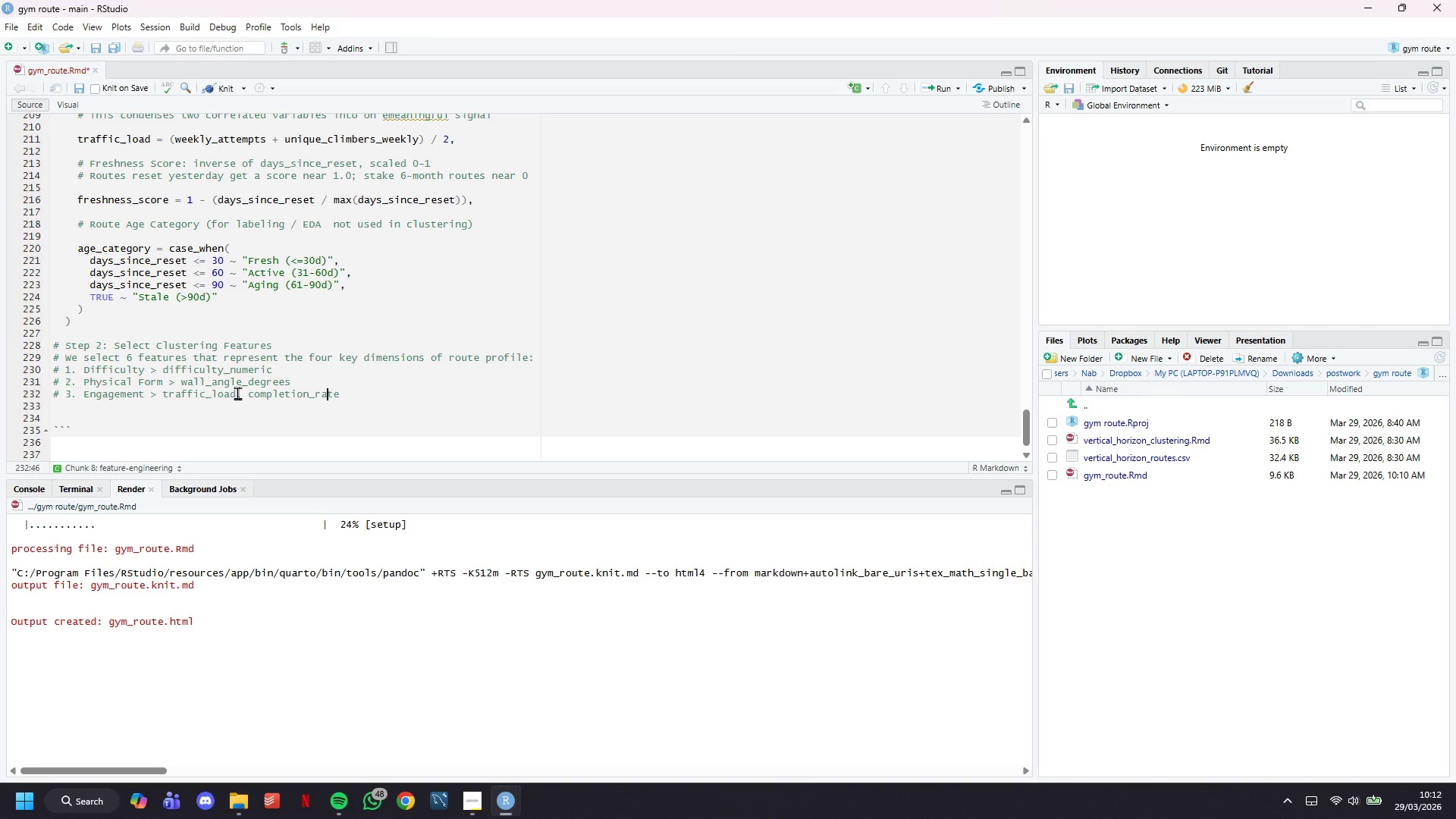 
hold_key(key=ArrowRight, duration=0.47)
 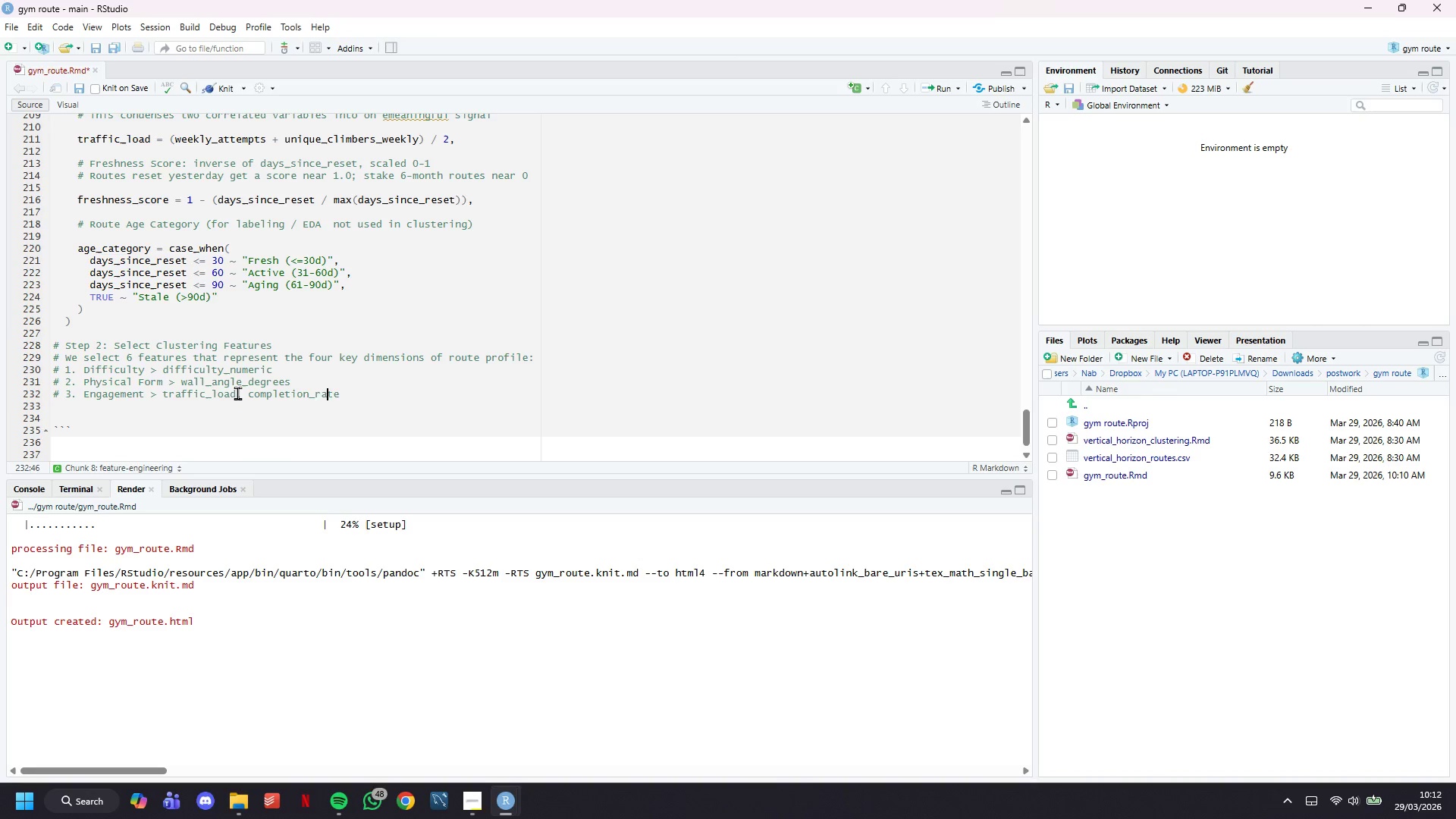 
key(ArrowRight)
 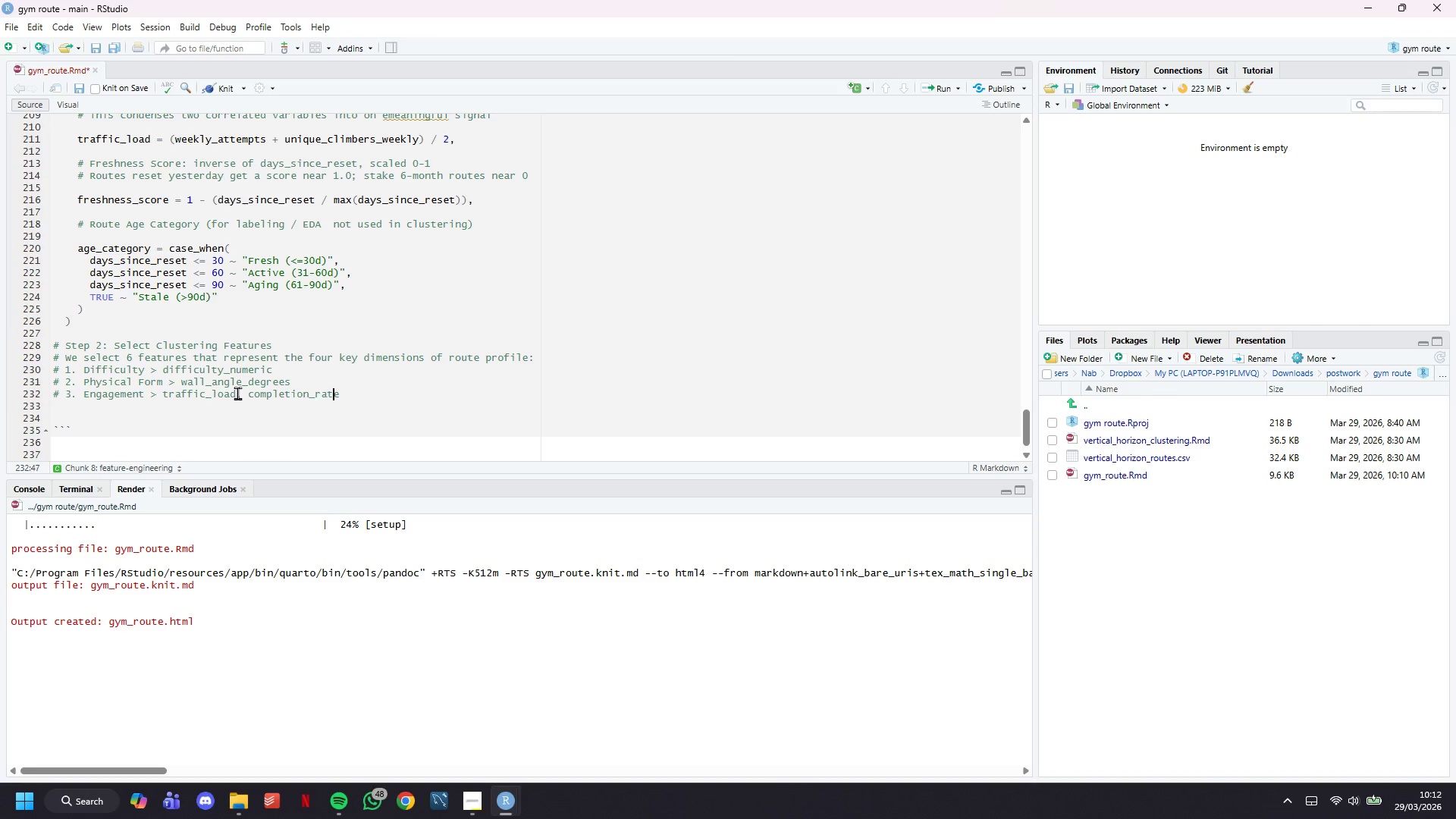 
key(ArrowRight)
 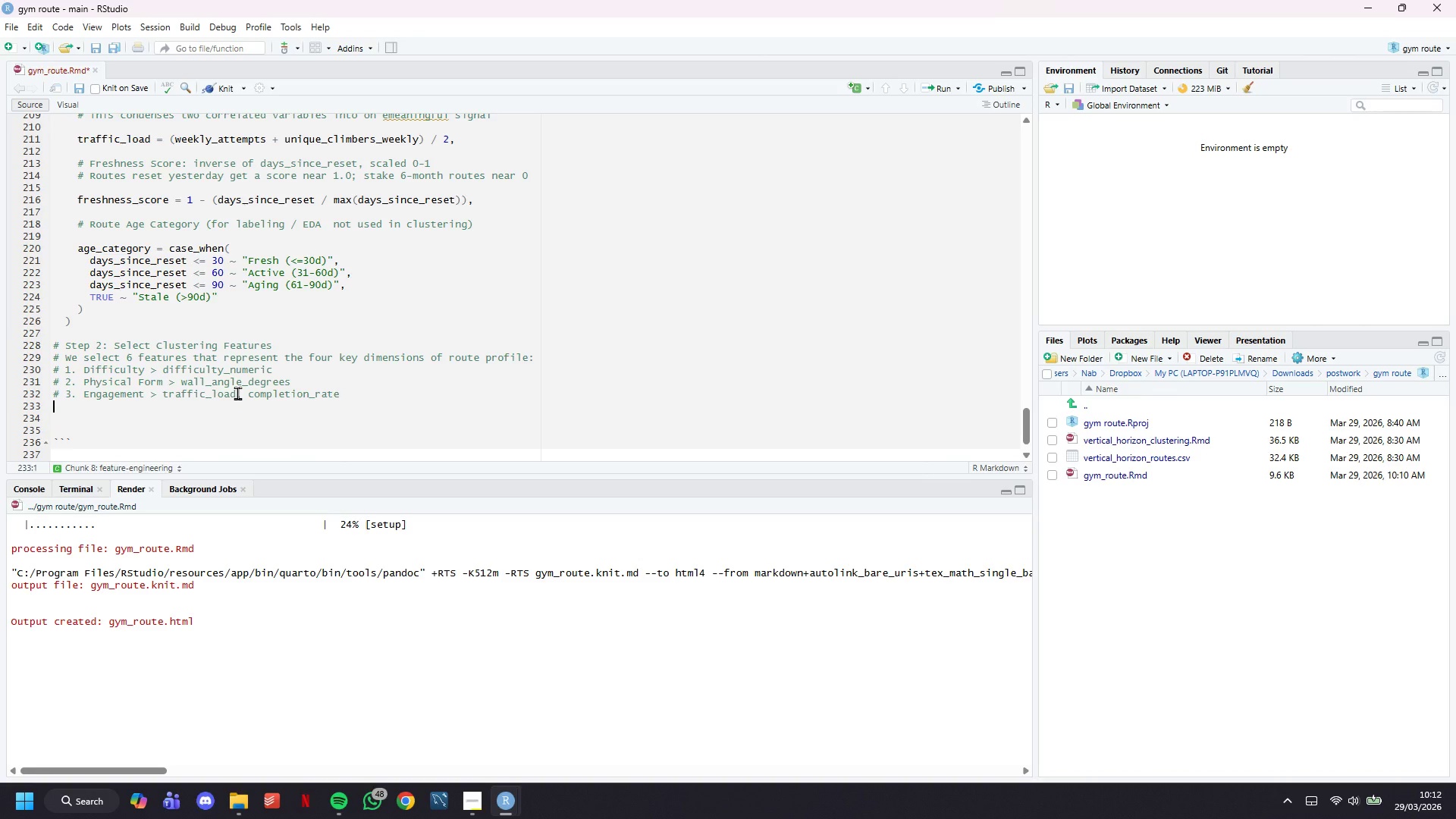 
key(Enter)
 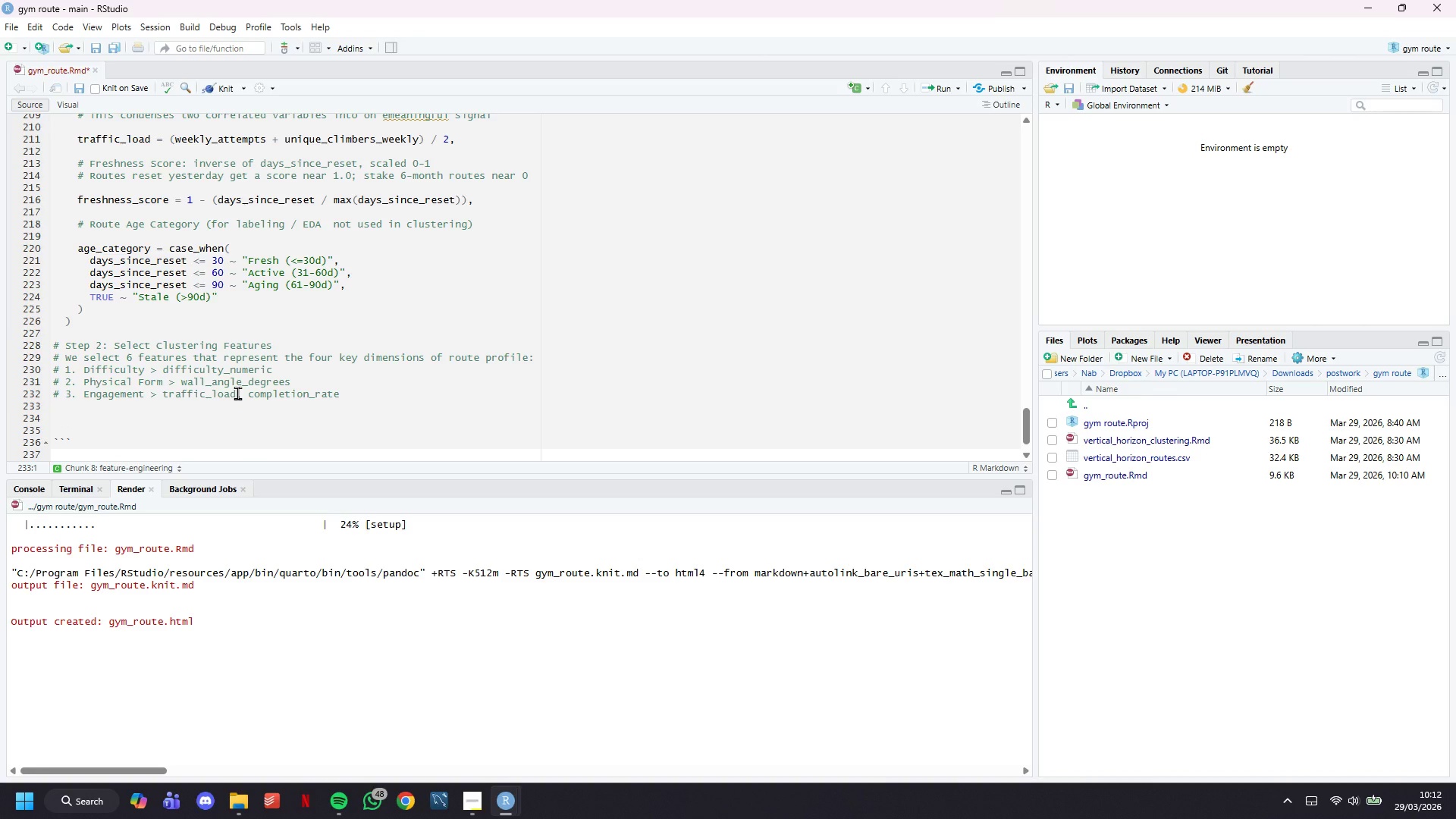 
type(# 4. Satisfaction > avg_ )
key(Backspace)
type(member_rating)
 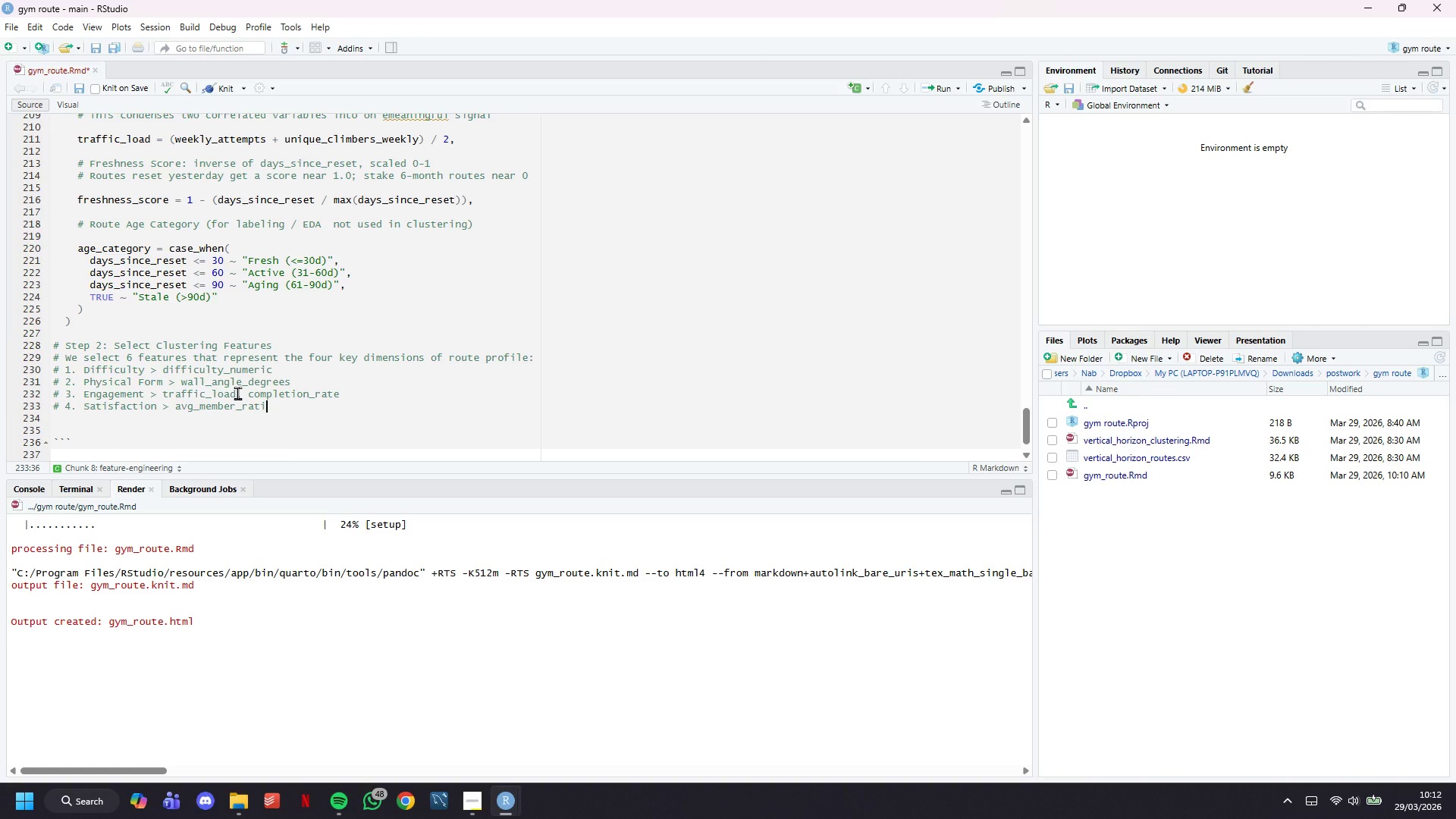 
 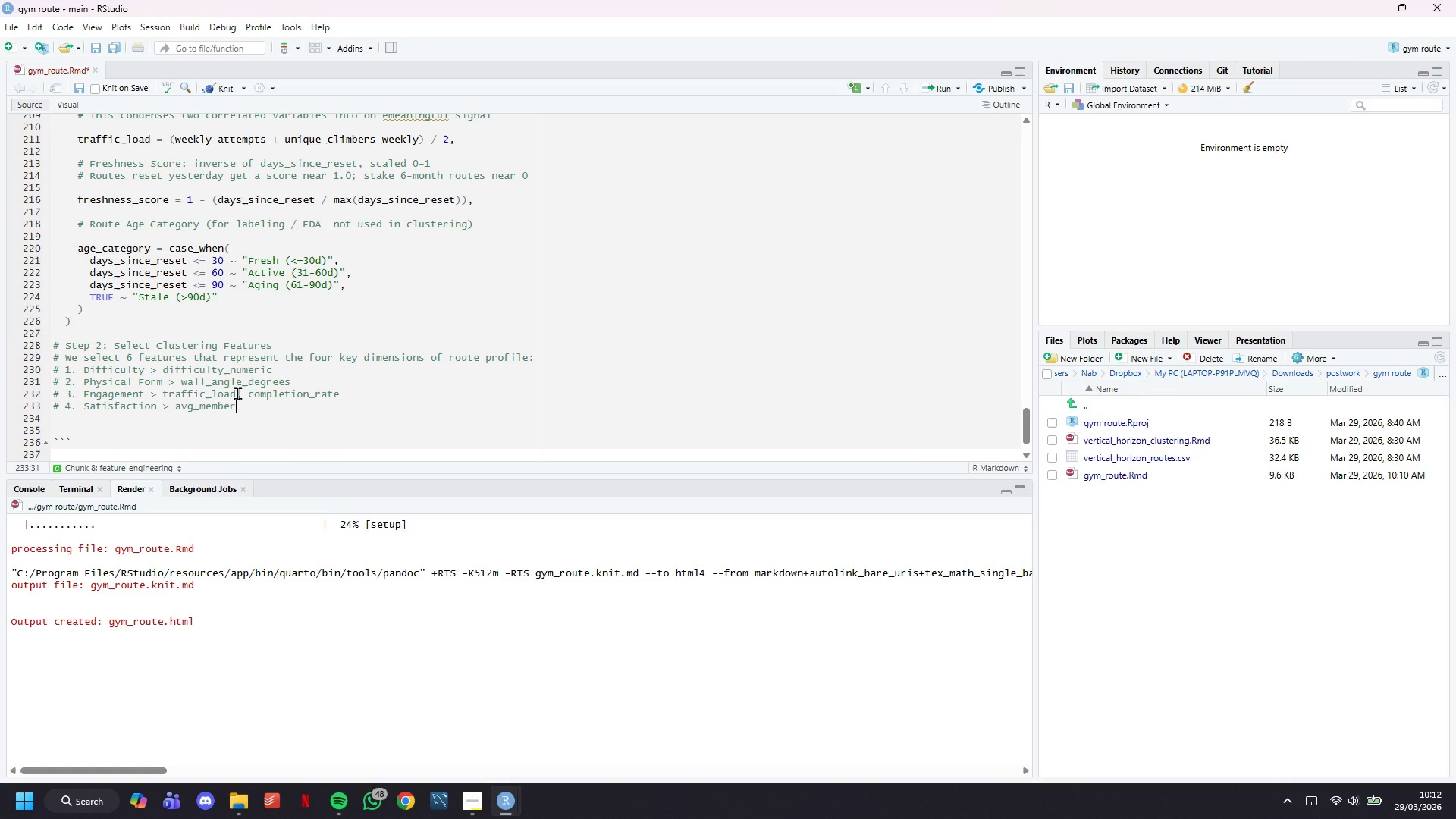 
key(Enter)
 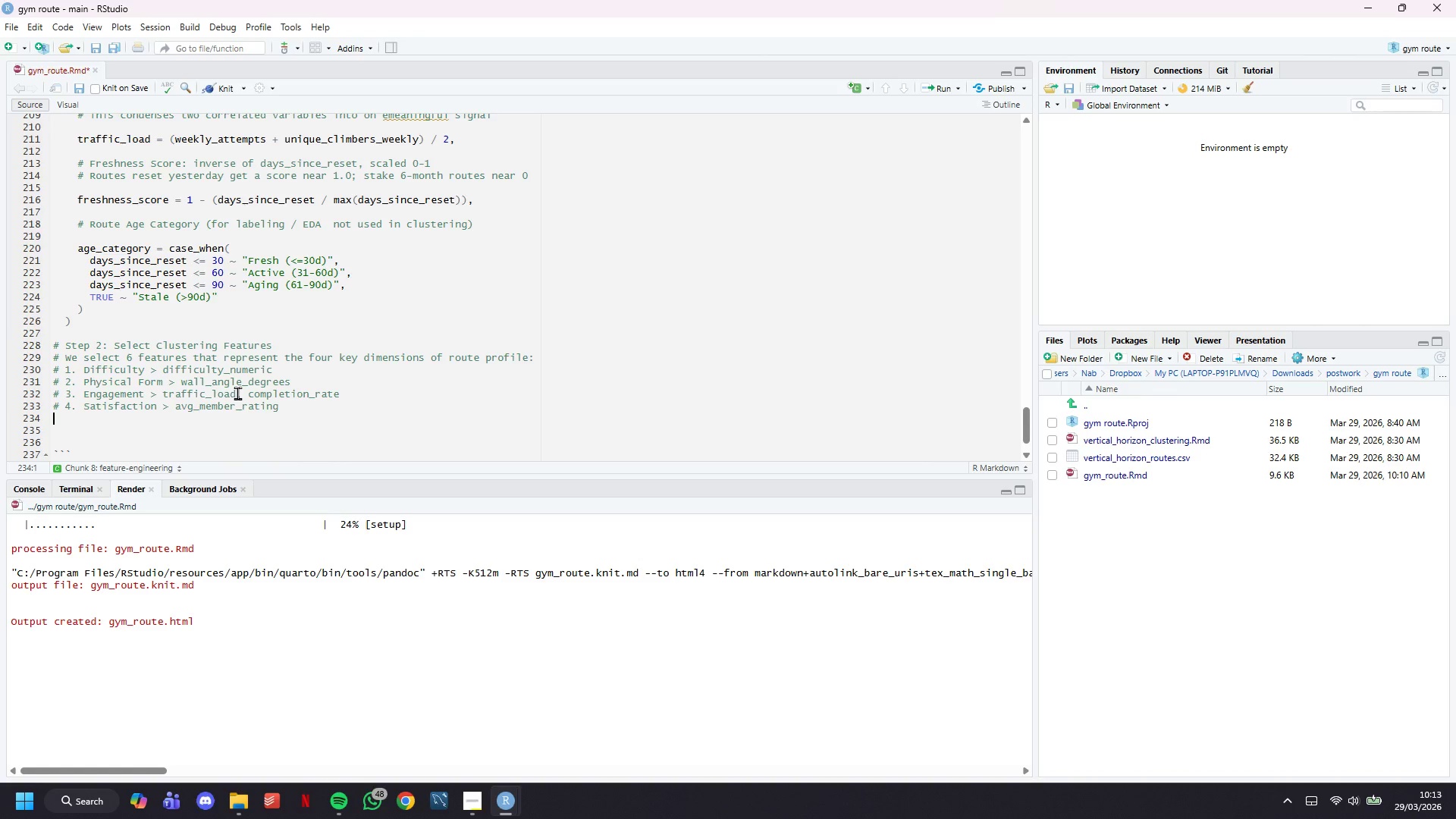 
type(# 5. Recency > freshness_score)
 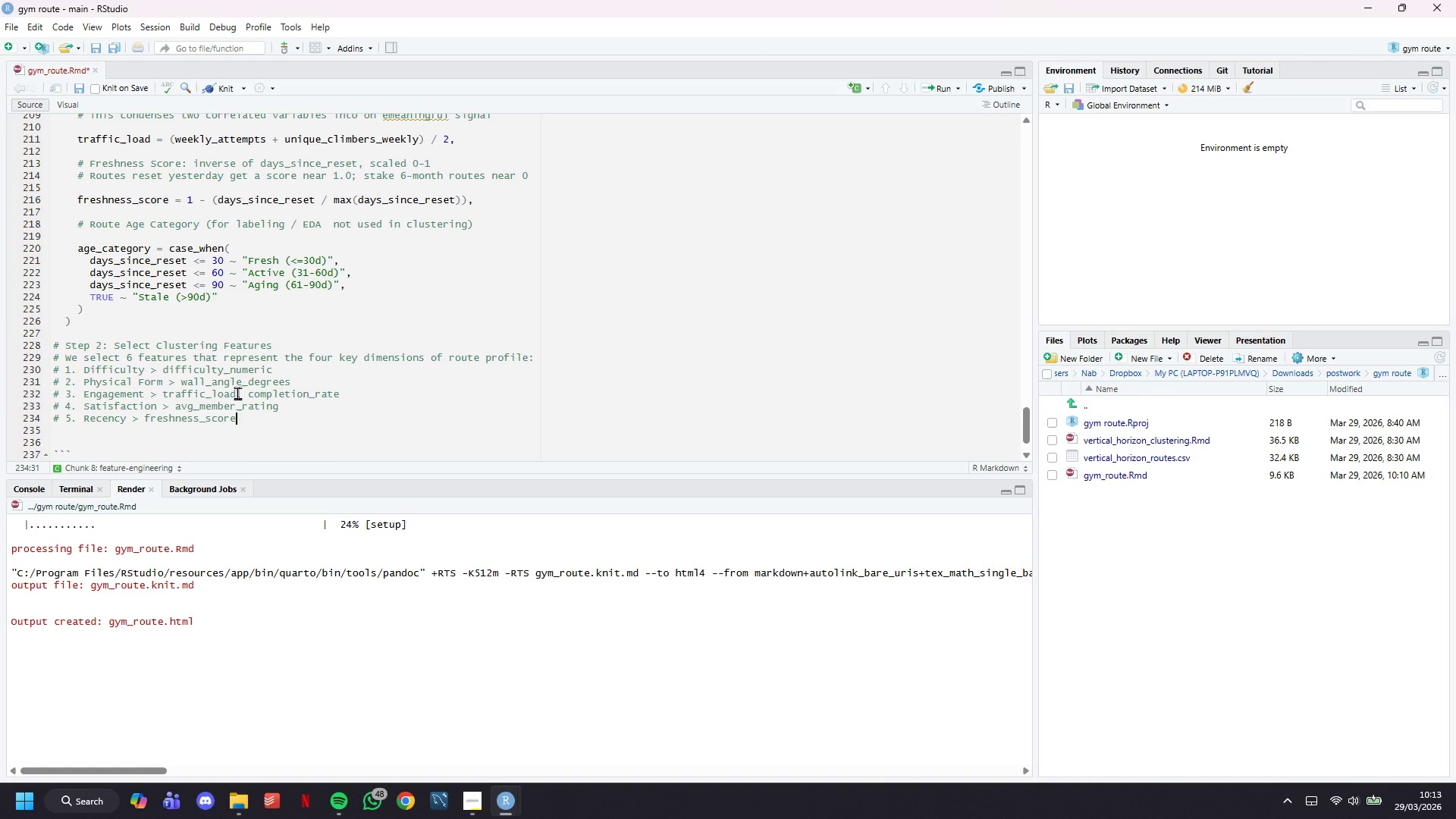 
key(Enter)
 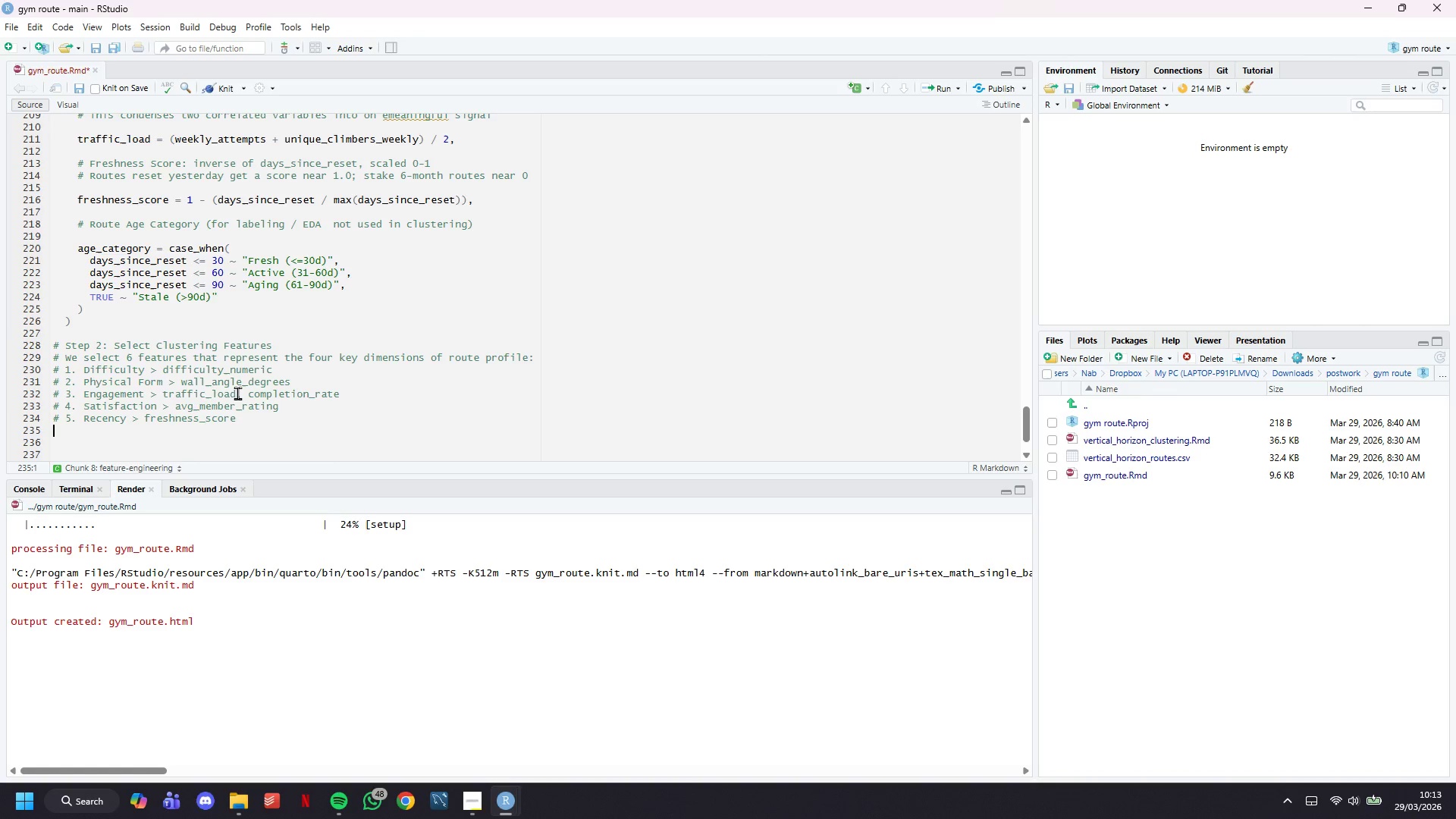 
key(Enter)
 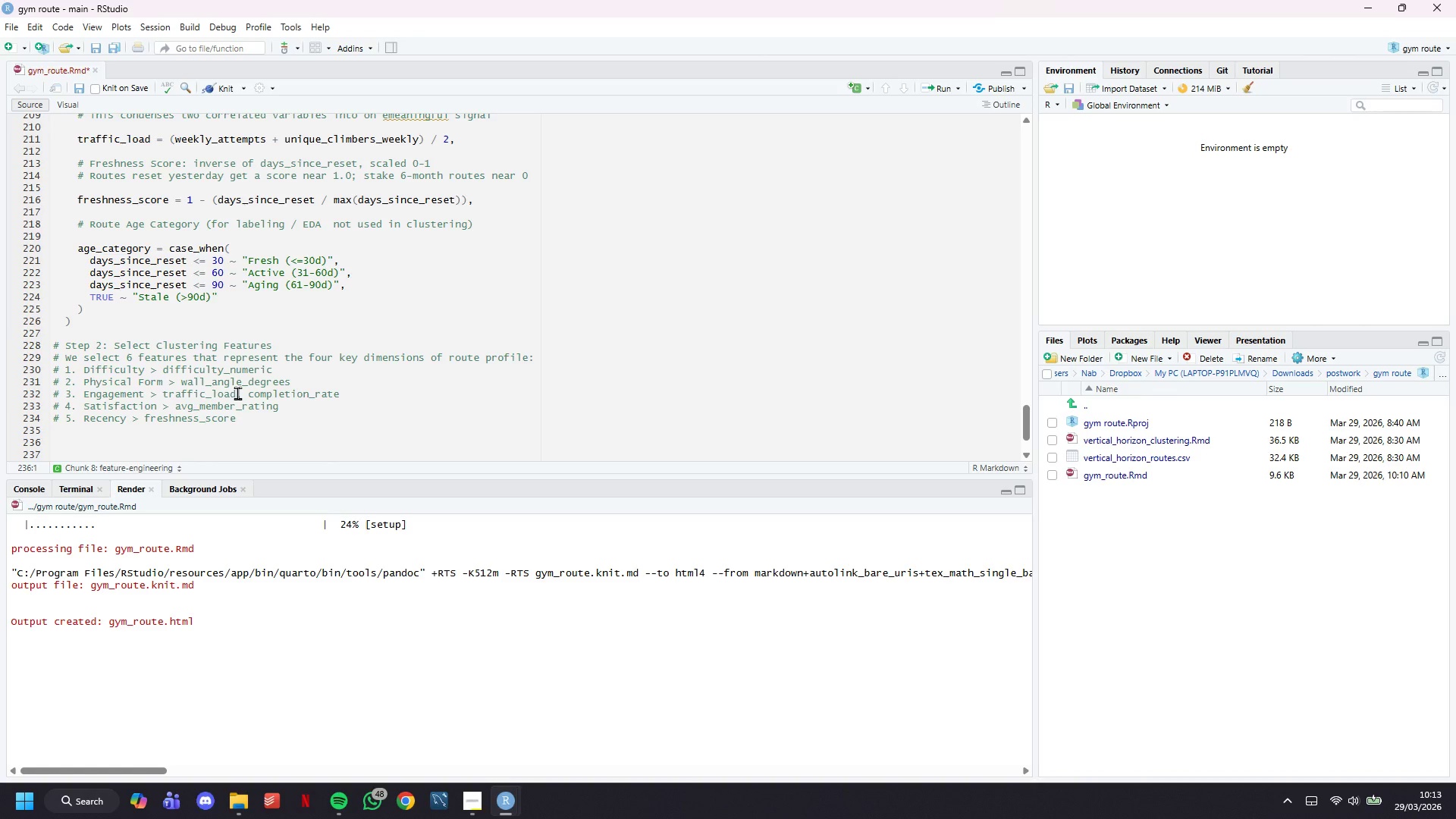 
type(clustering_features )
 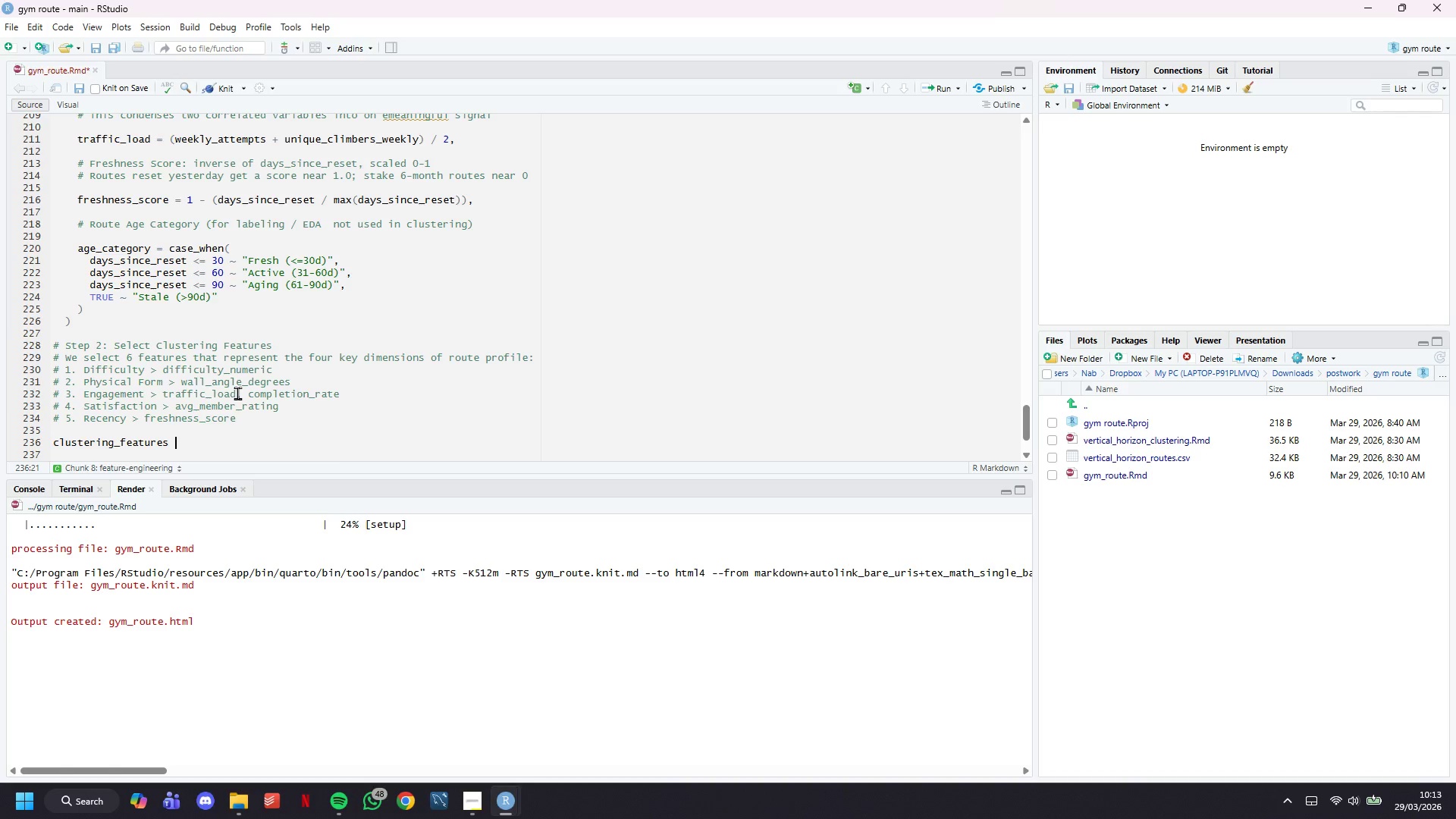 
type(<- routes)clean)
key(Backspace)
key(Backspace)
key(Backspace)
key(Backspace)
key(Backspace)
key(Backspace)
type(_clean )
 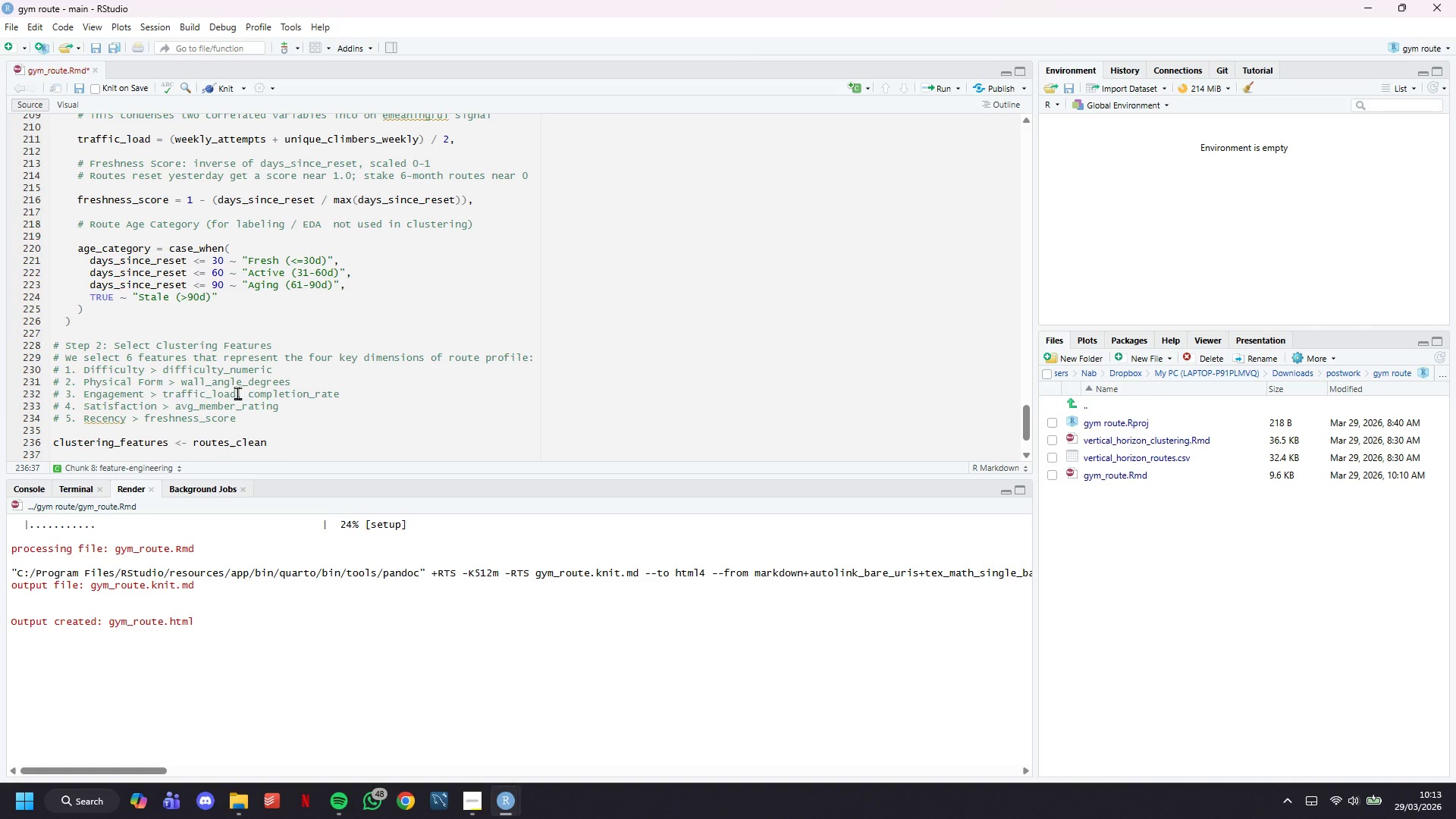 
key(Shift+5)
 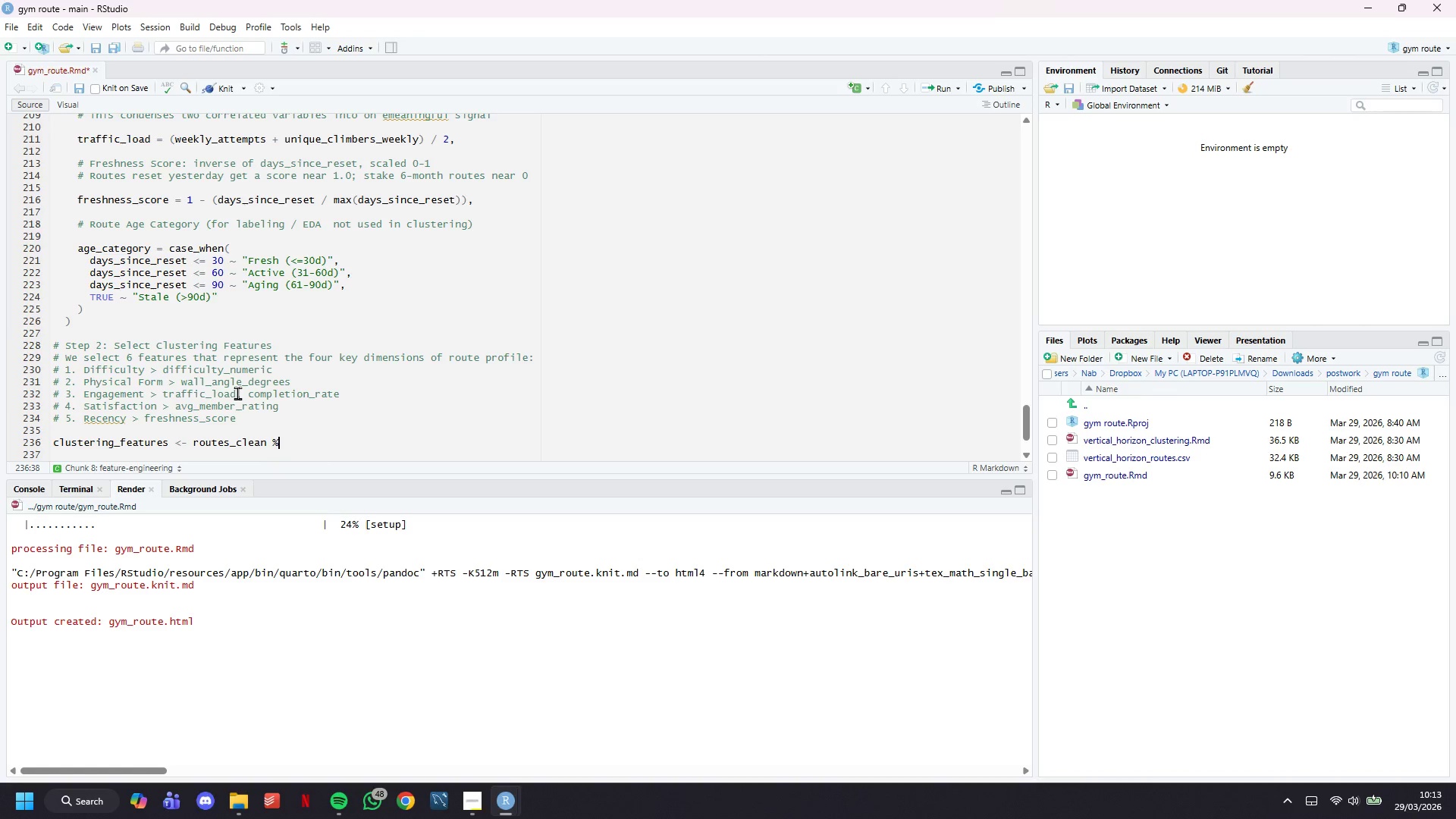 
key(Shift+Period)
 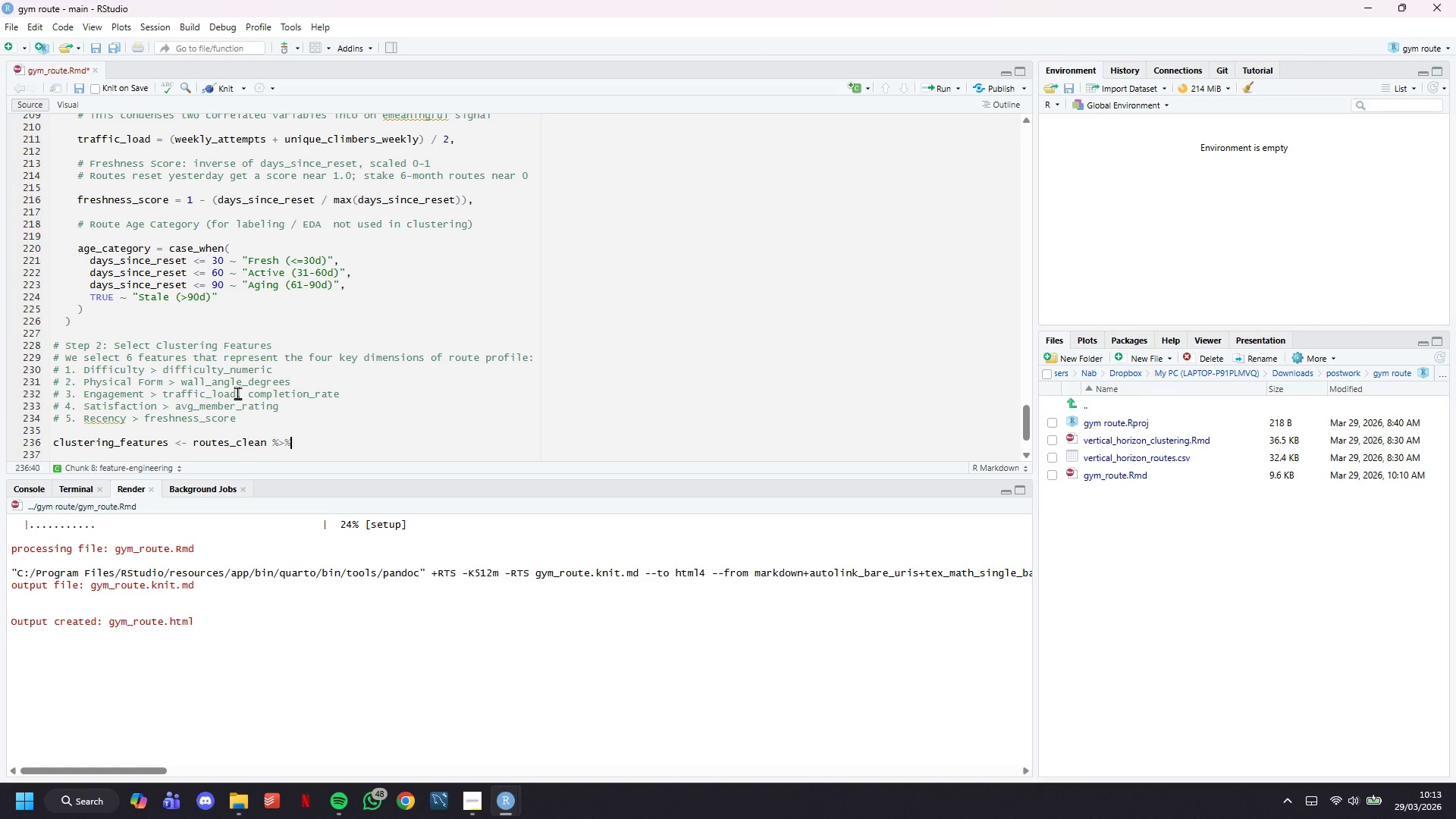 
key(Shift+5)
 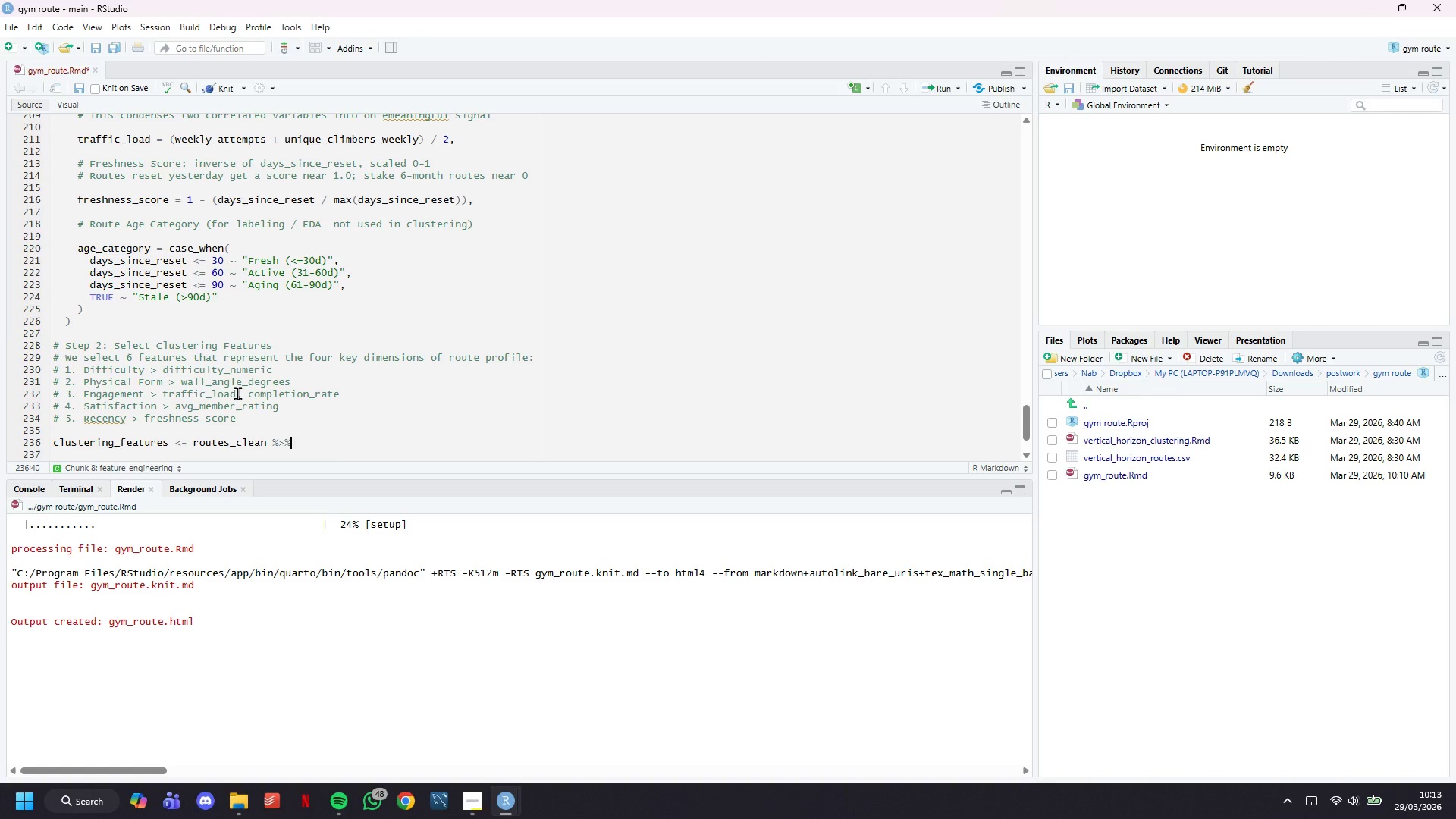 
key(Enter)
 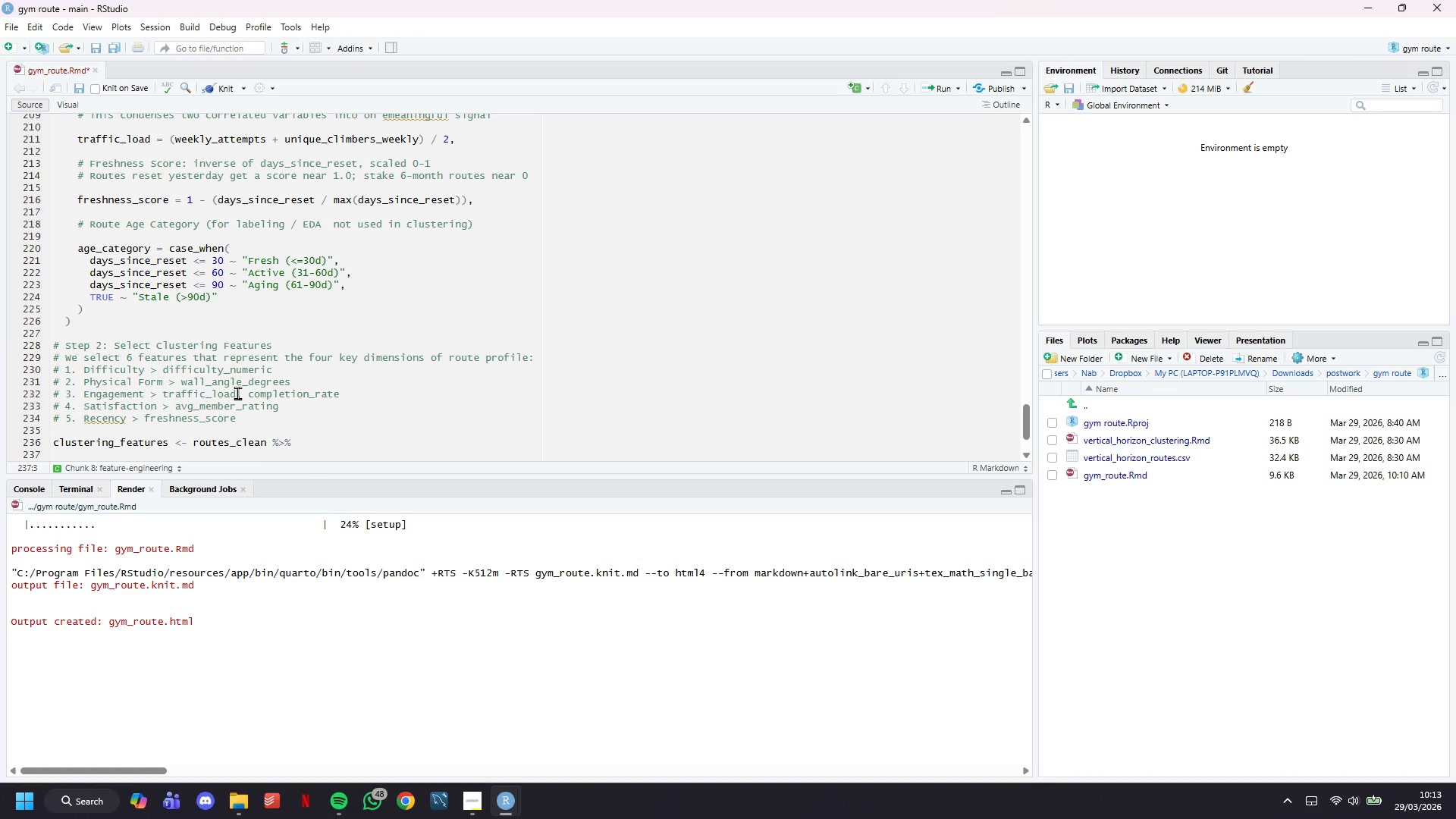 
type(select*)
key(Backspace)
type(()
 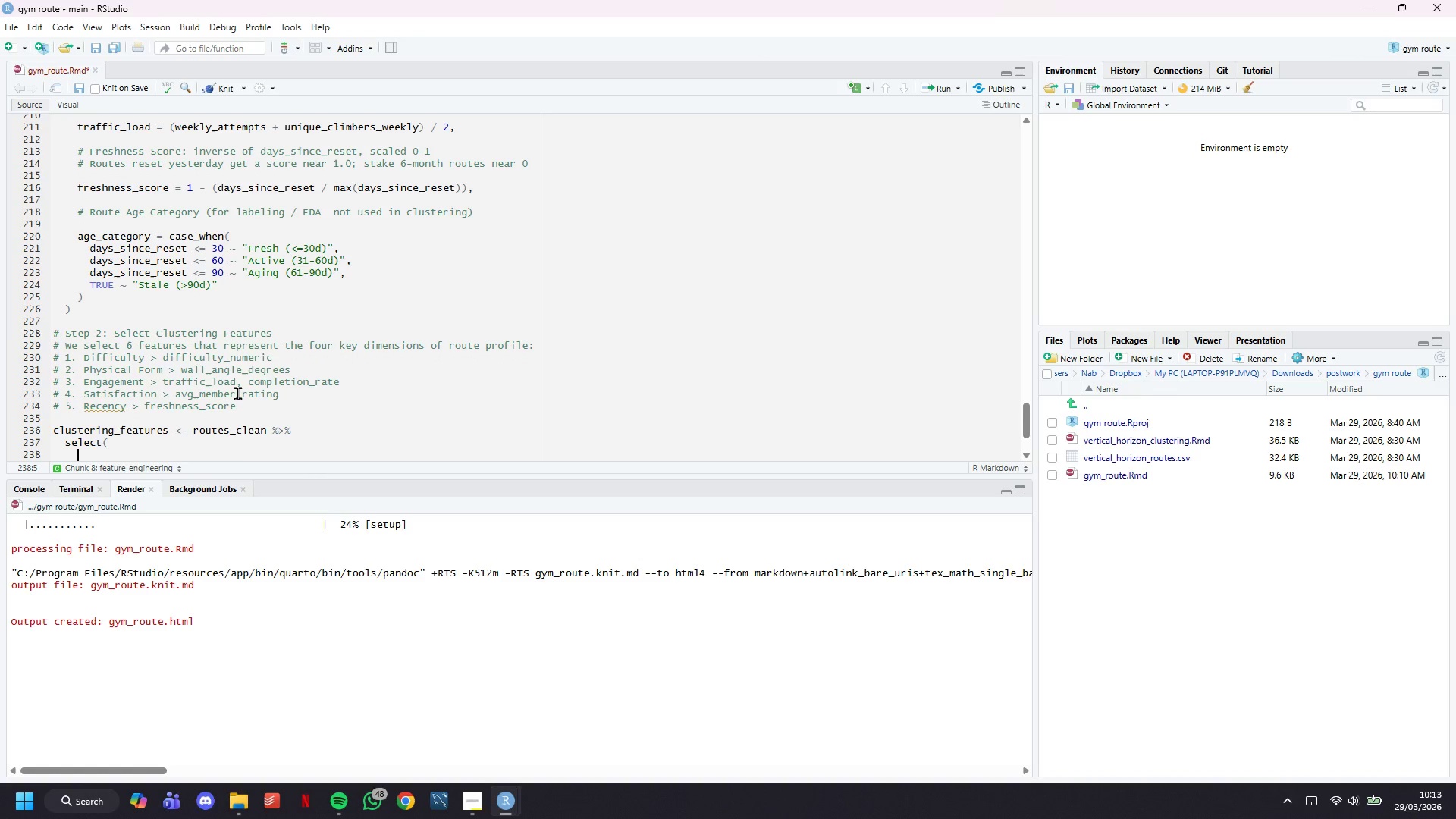 
 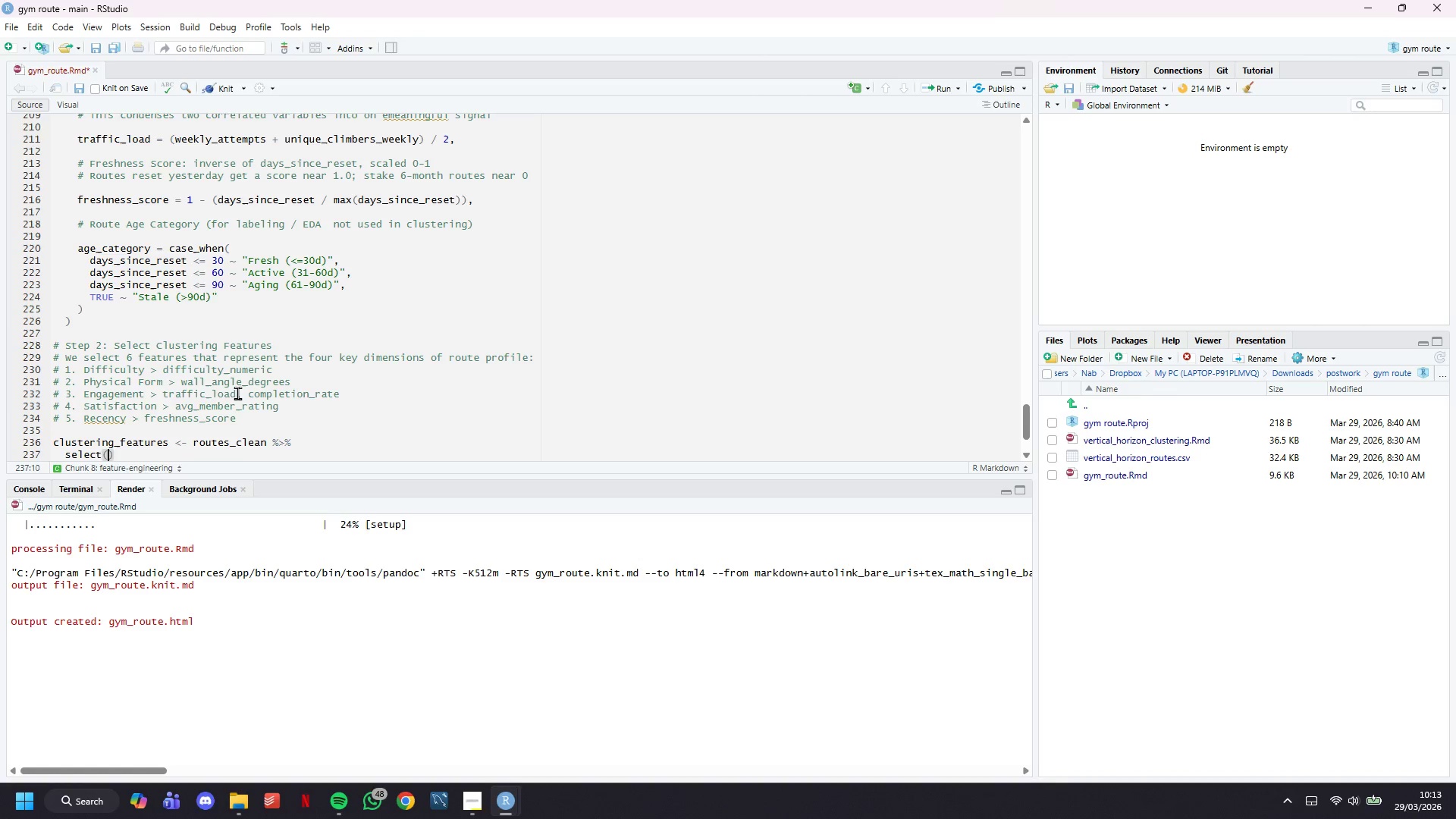 
key(Enter)
 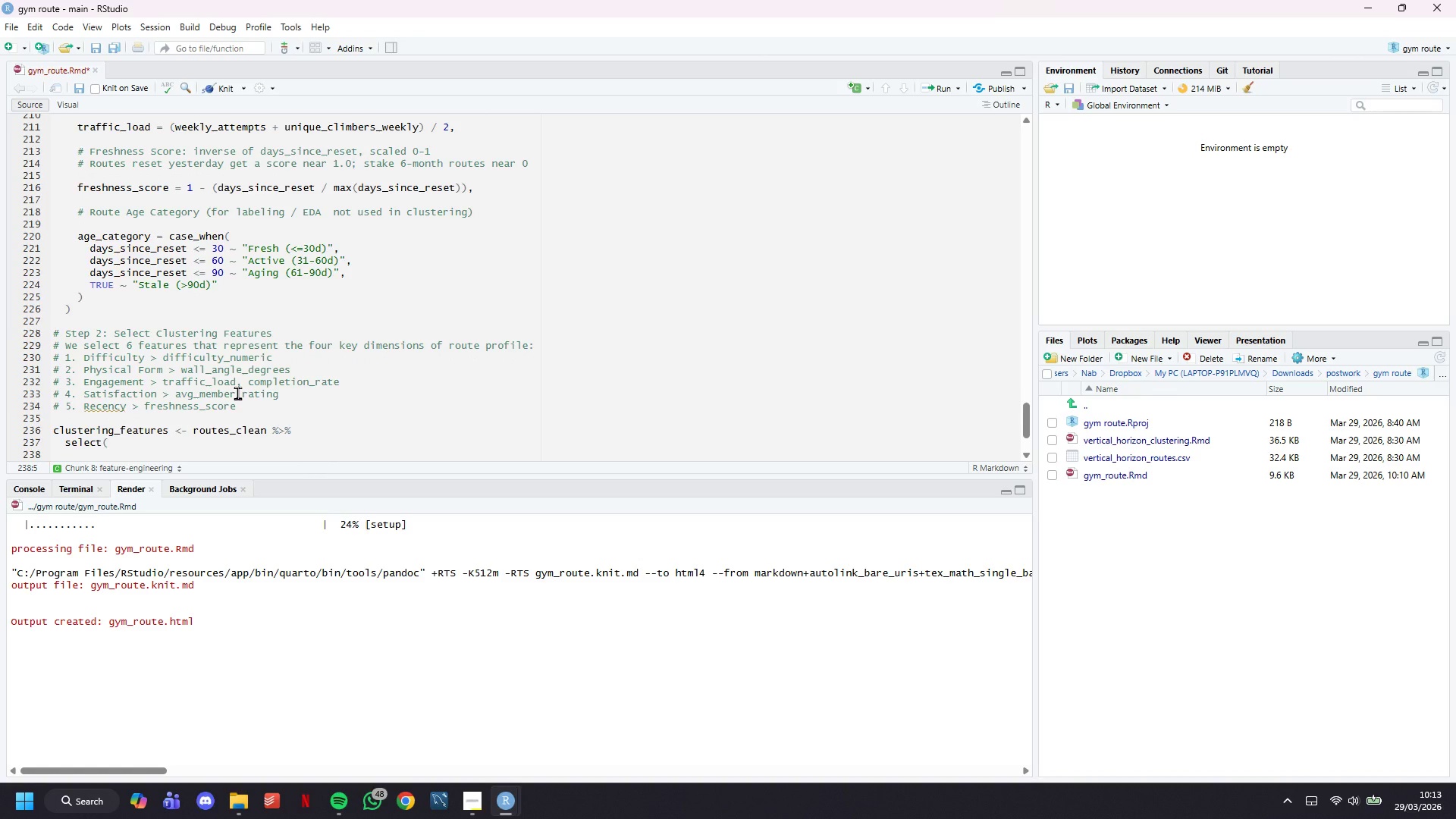 
scroll: coordinate [237, 393], scroll_direction: down, amount: 9.0
 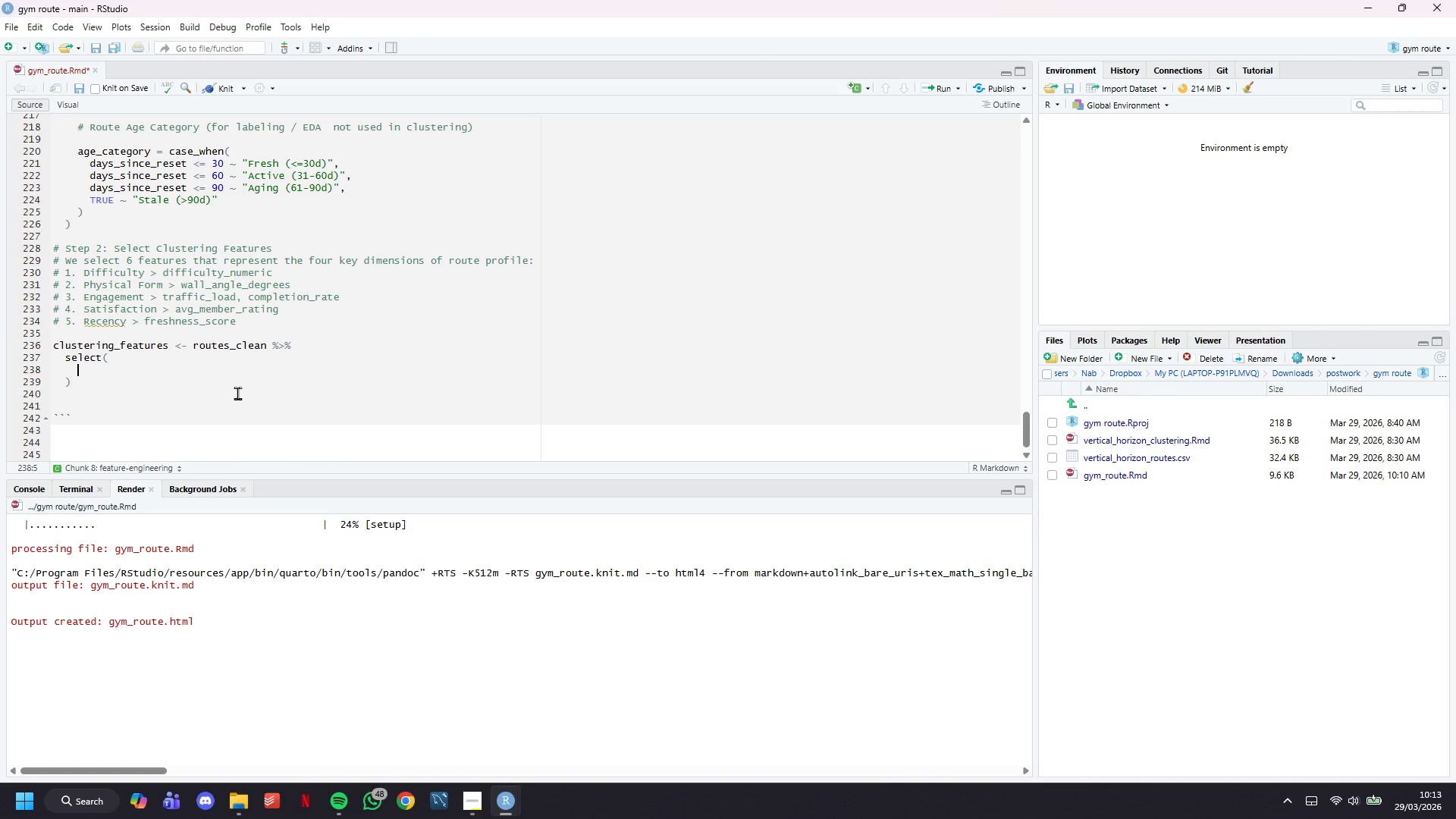 
type(difficulty_numeric,)
 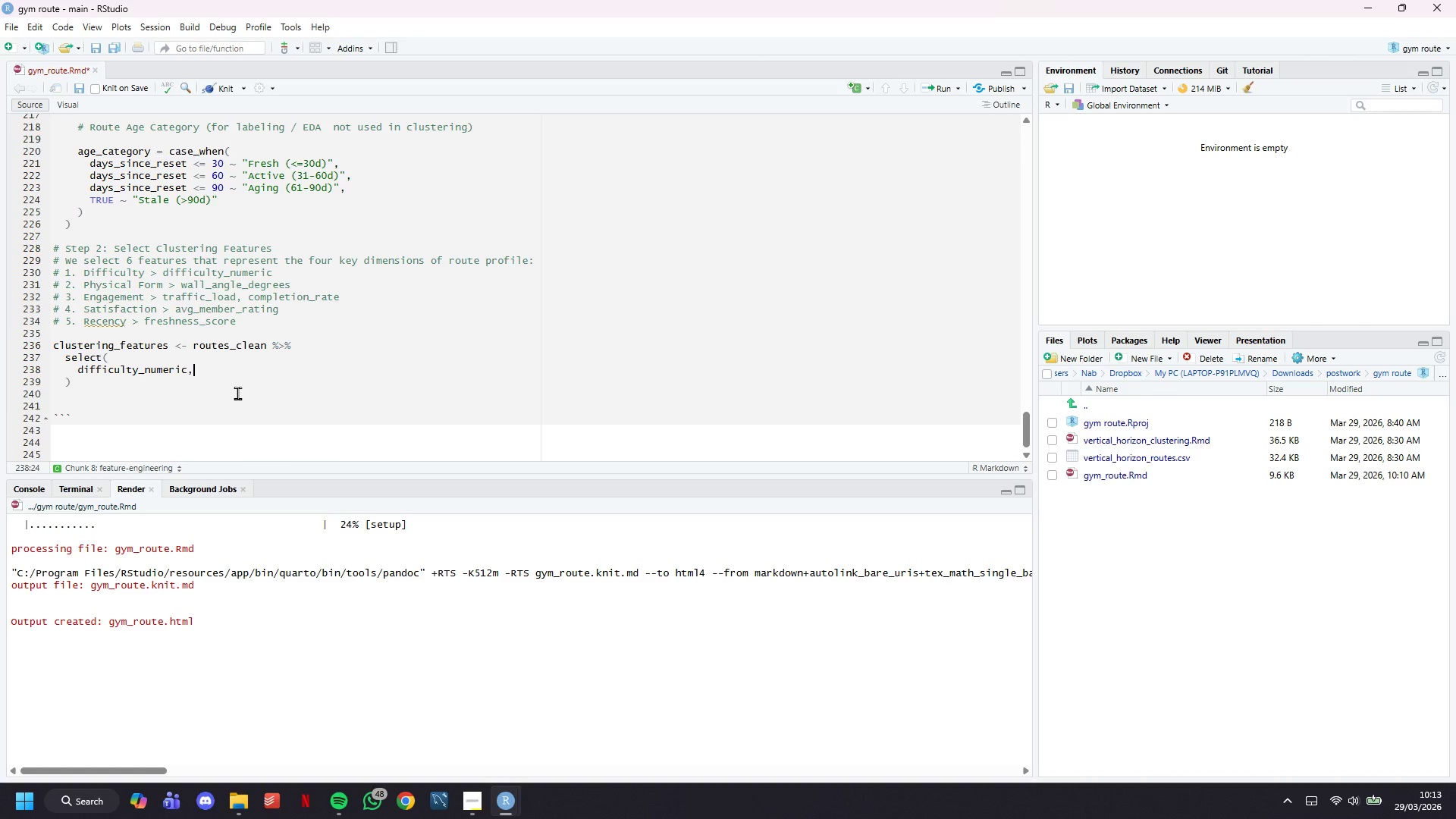 
key(Enter)
 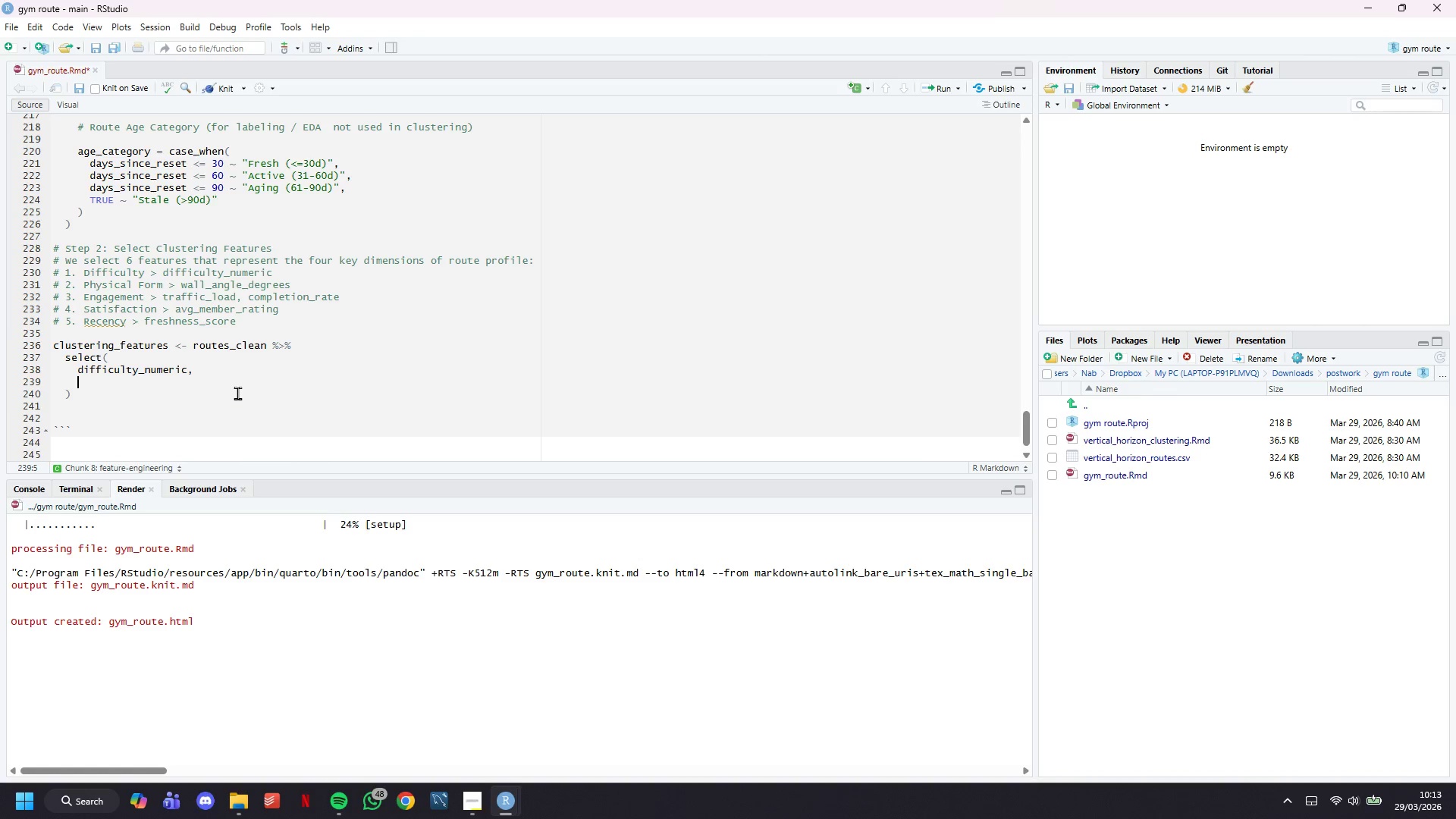 
type(wall_angle_degrees,)
 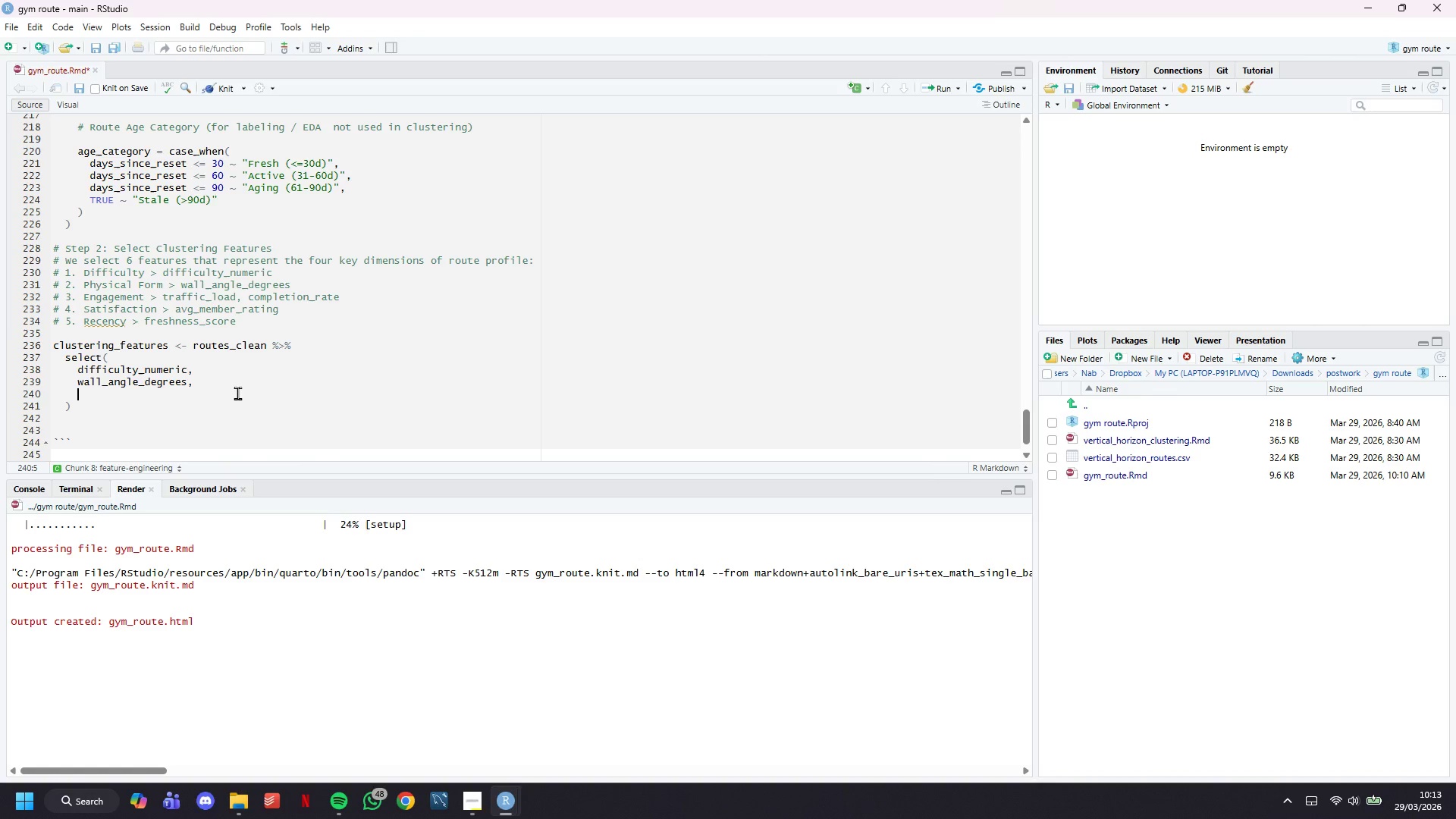 
key(Enter)
 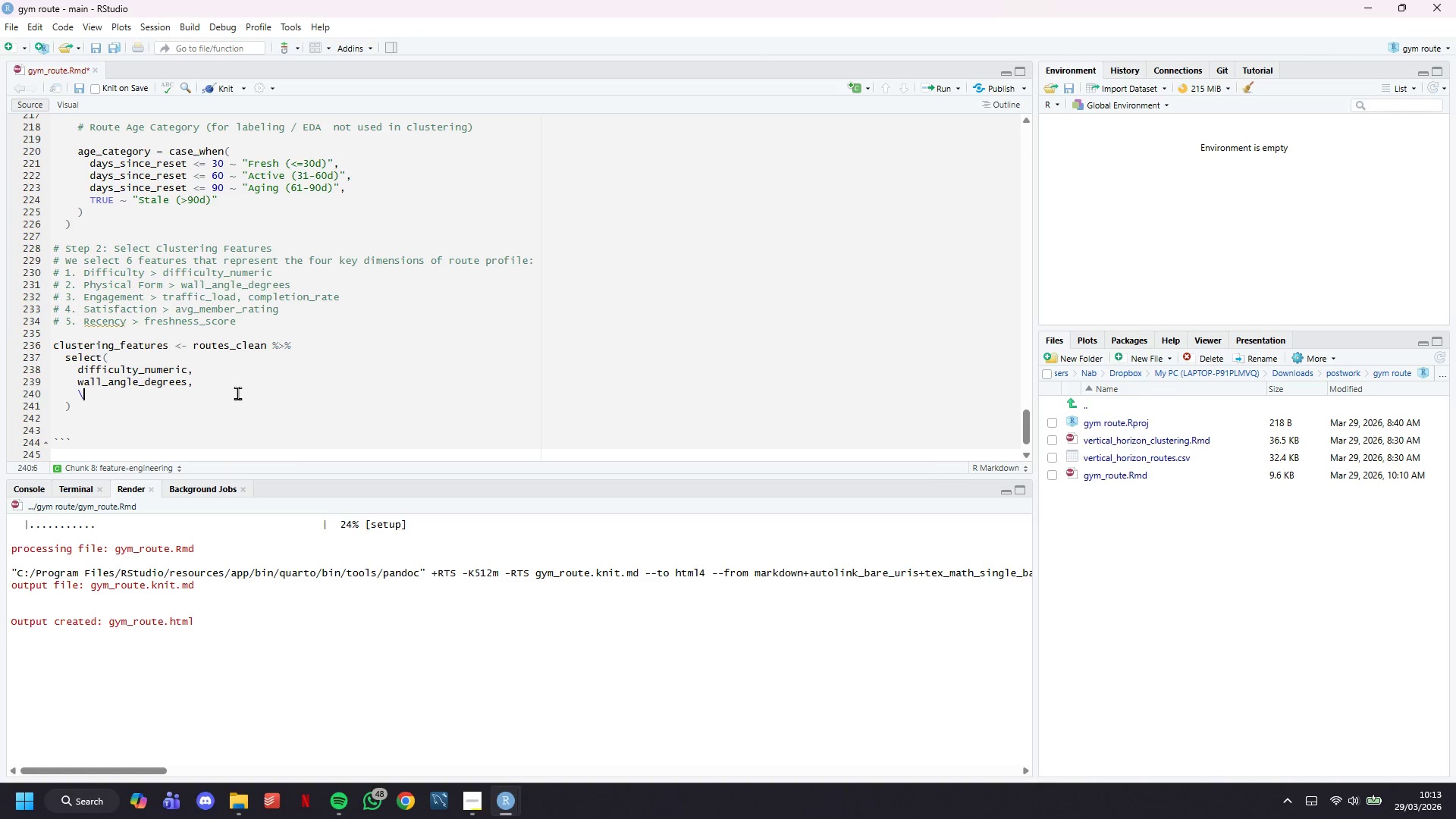 
key(Backslash)
 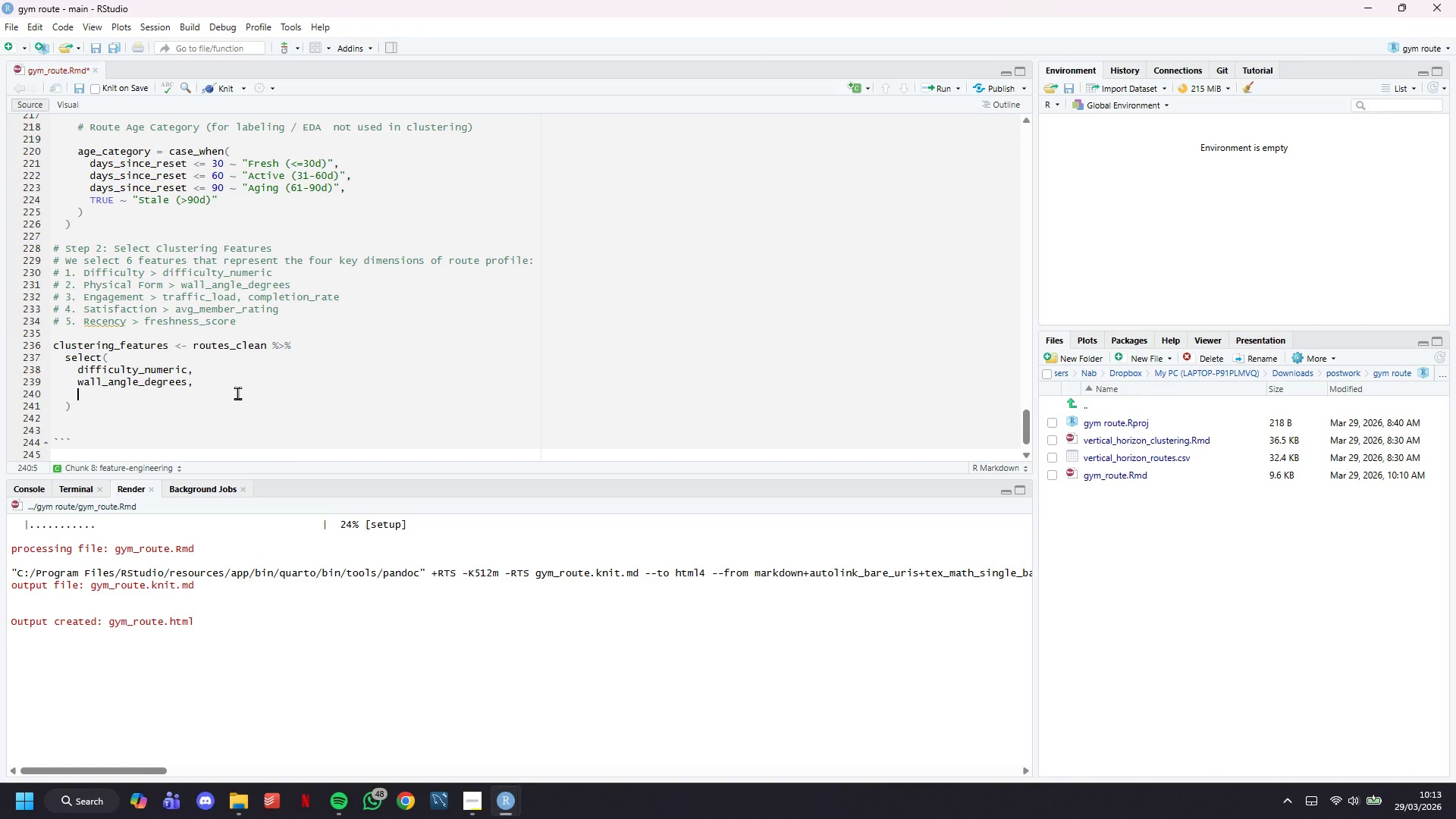 
key(Backspace)
 